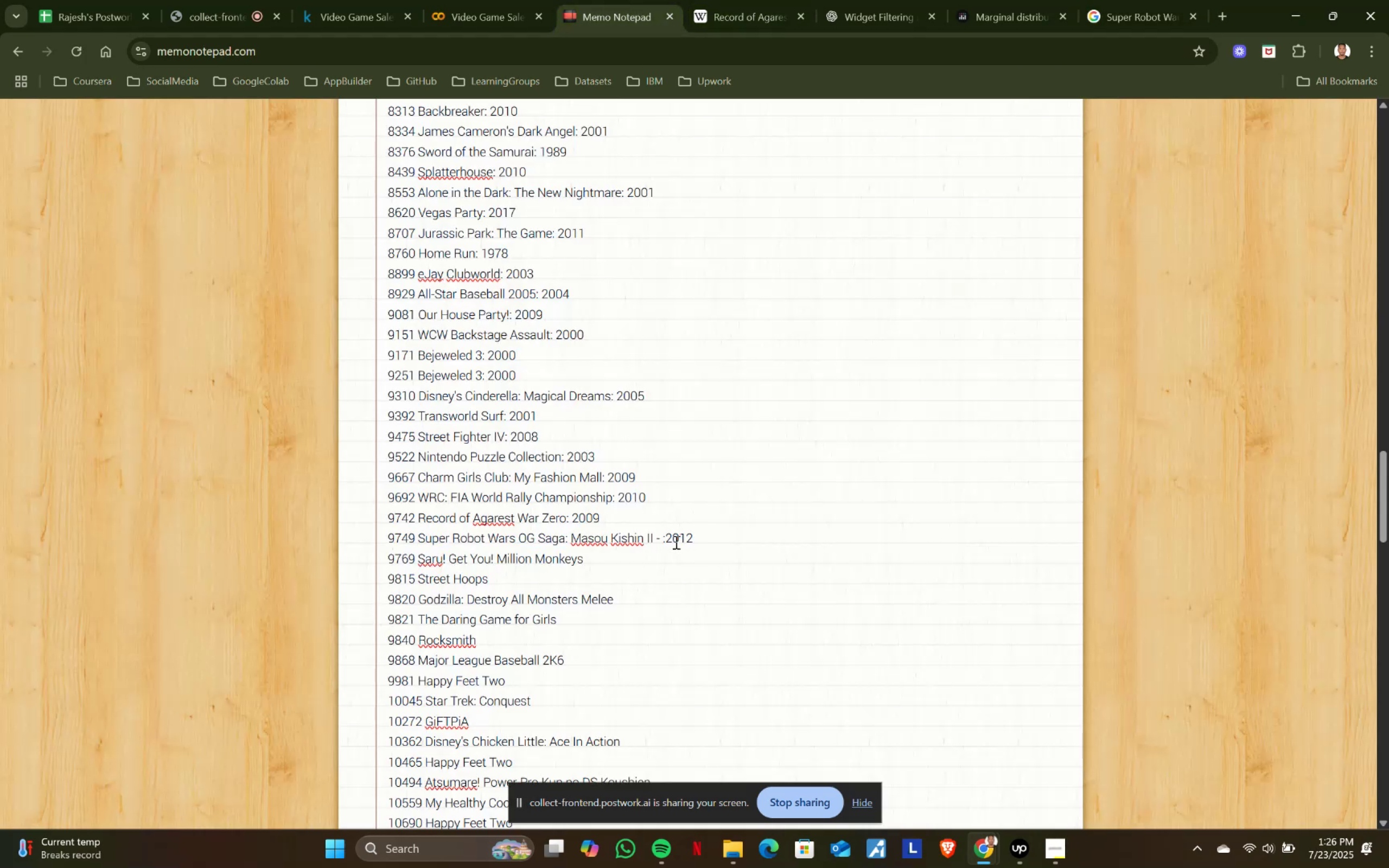 
left_click([666, 535])
 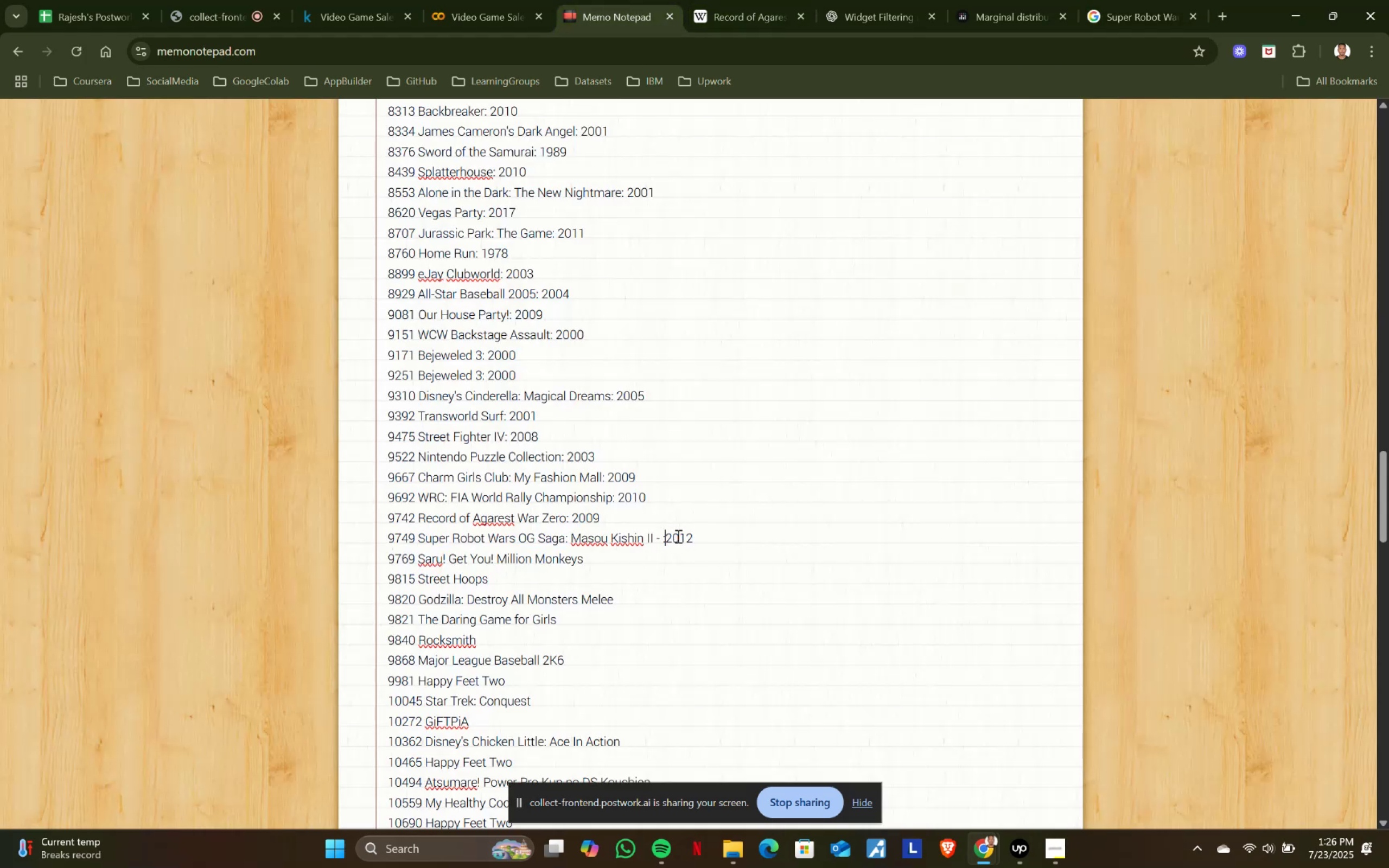 
key(Space)
 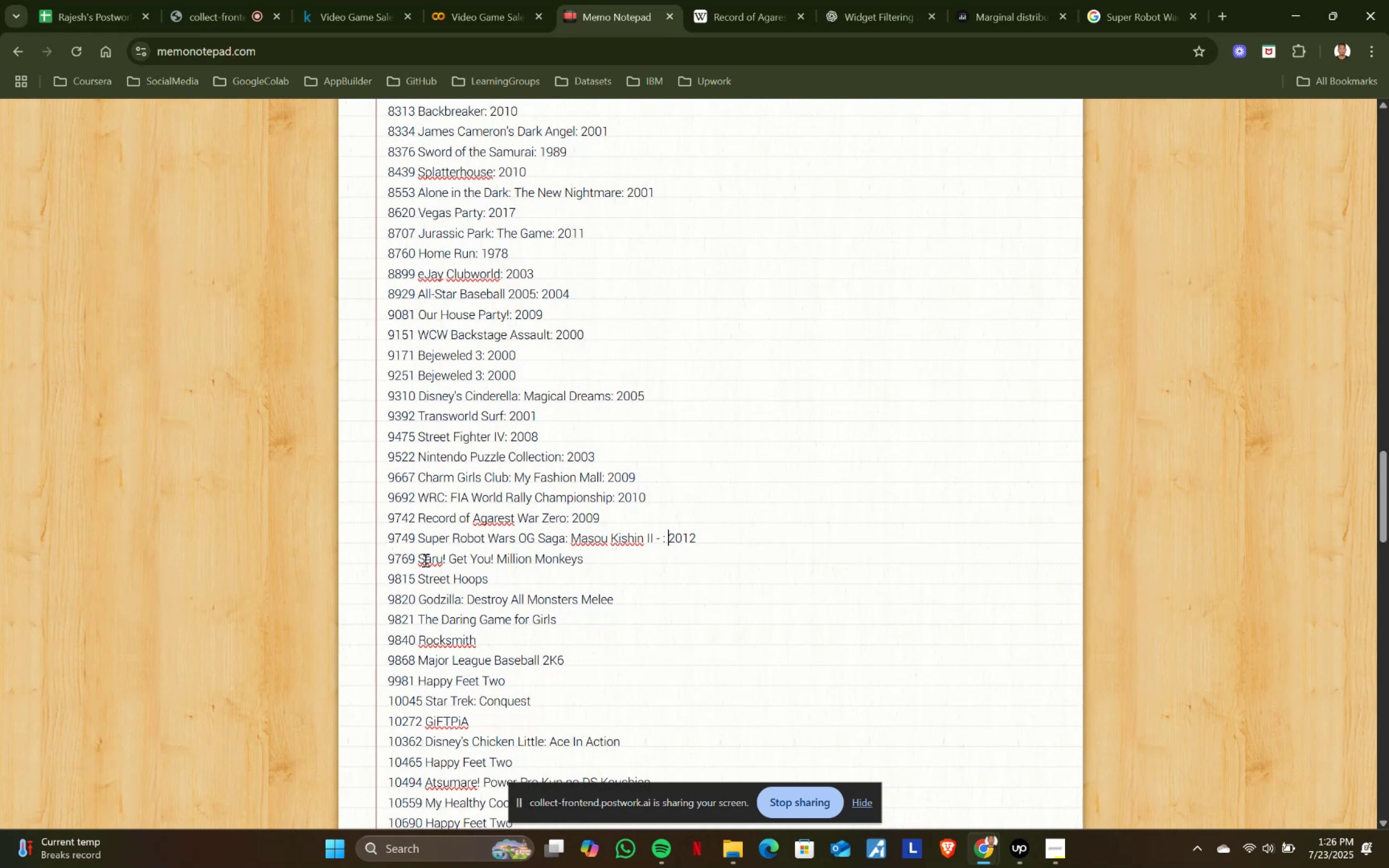 
left_click_drag(start_coordinate=[419, 557], to_coordinate=[607, 556])
 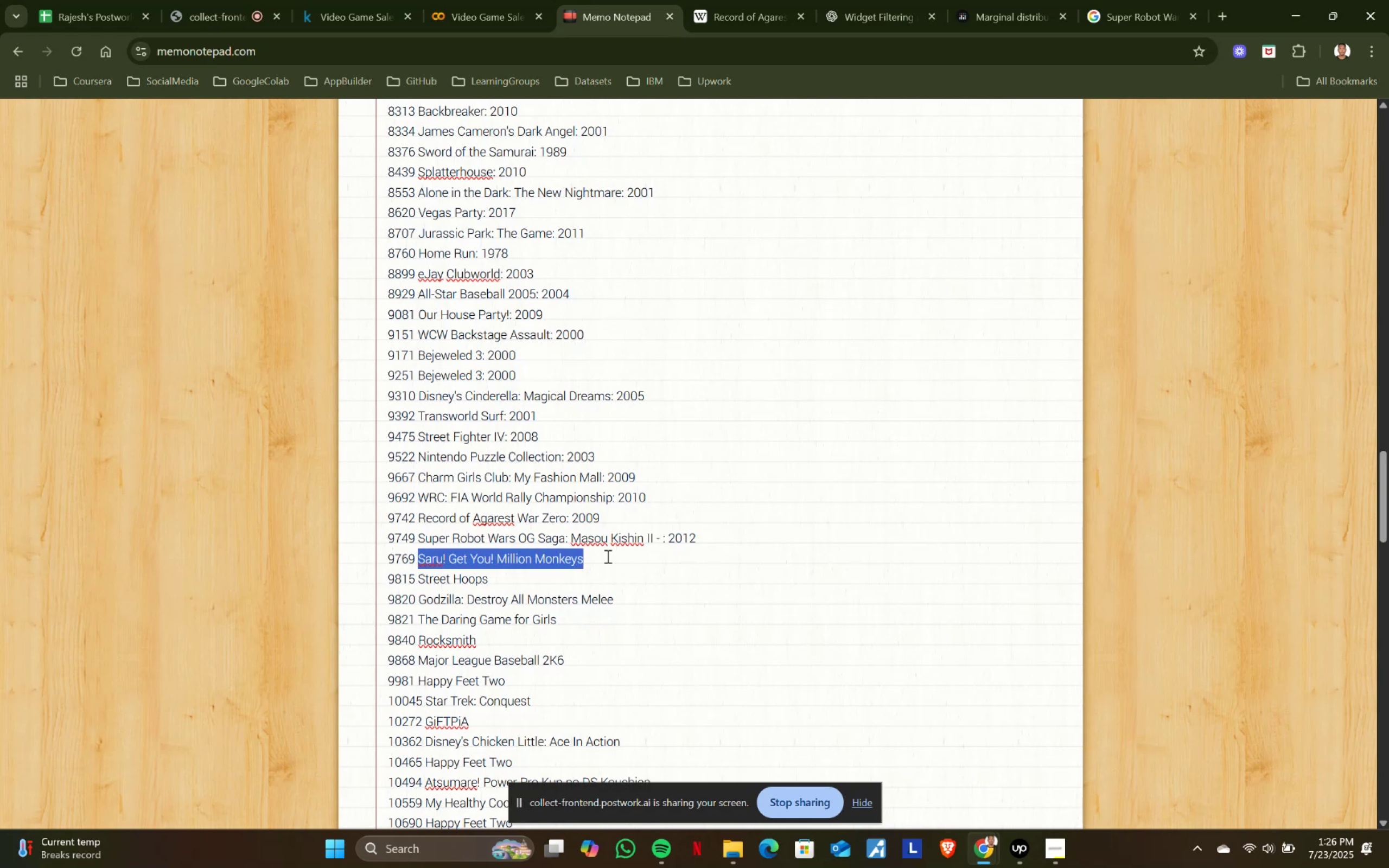 
key(Control+ControlLeft)
 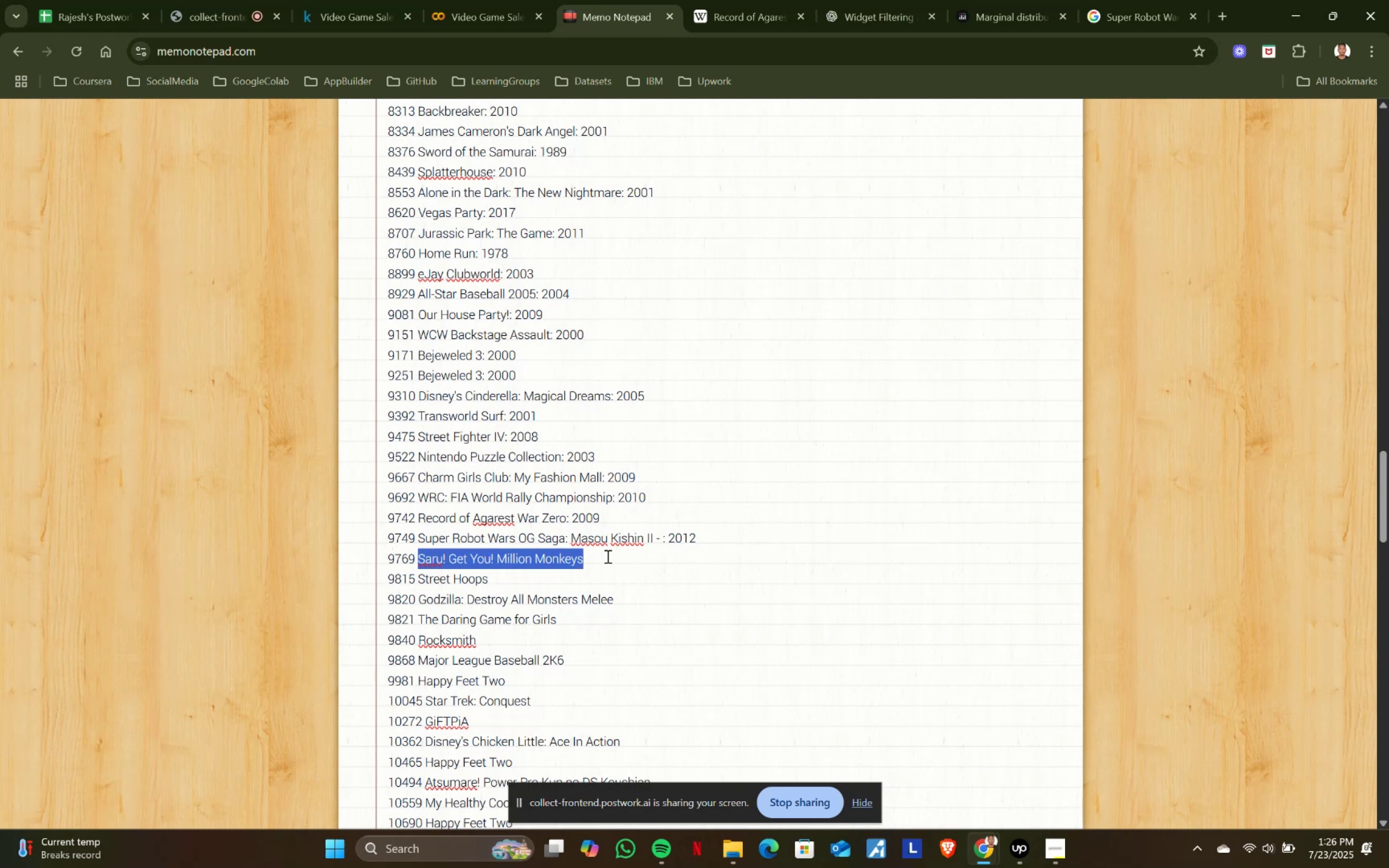 
key(Control+C)
 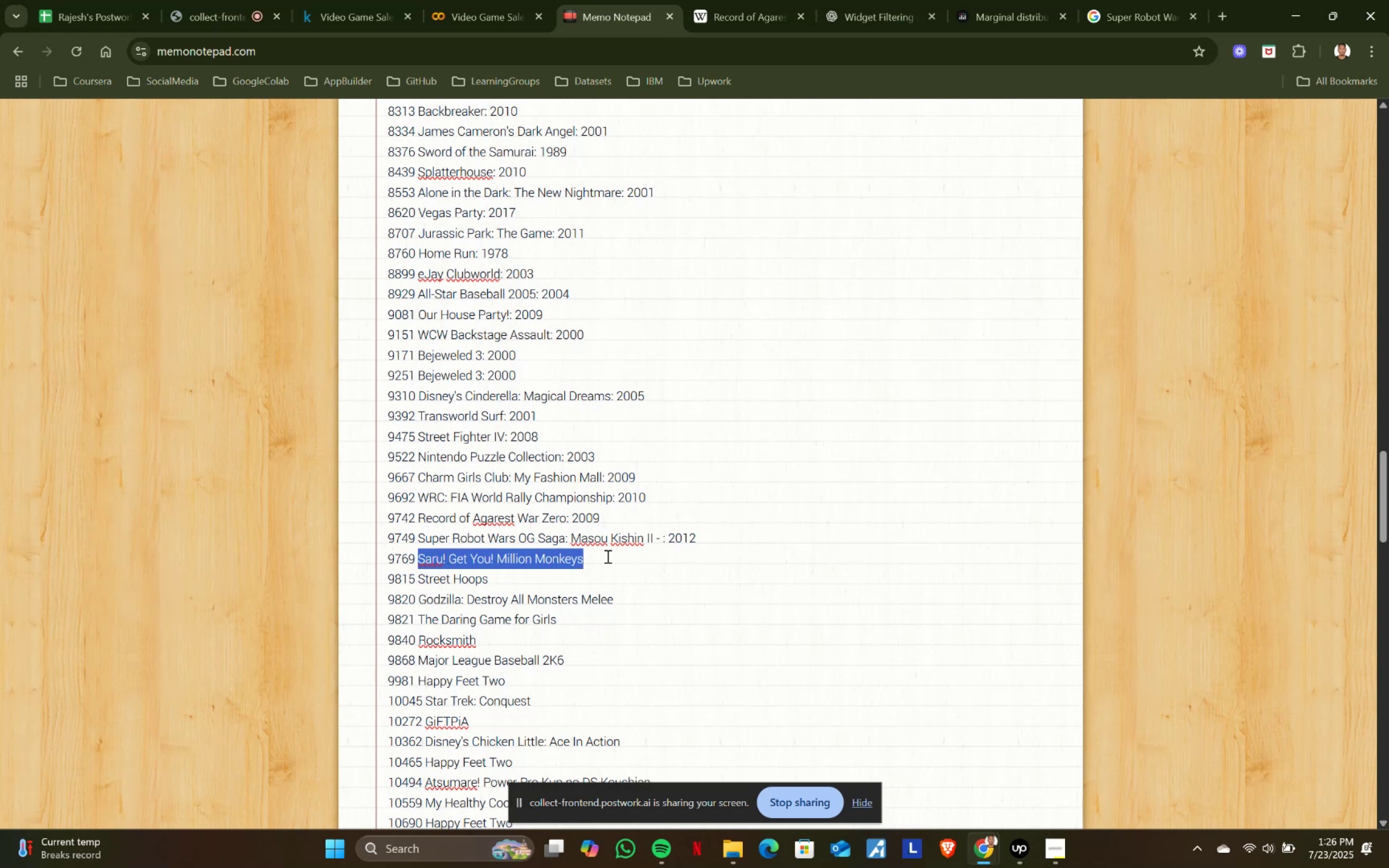 
key(Control+ControlLeft)
 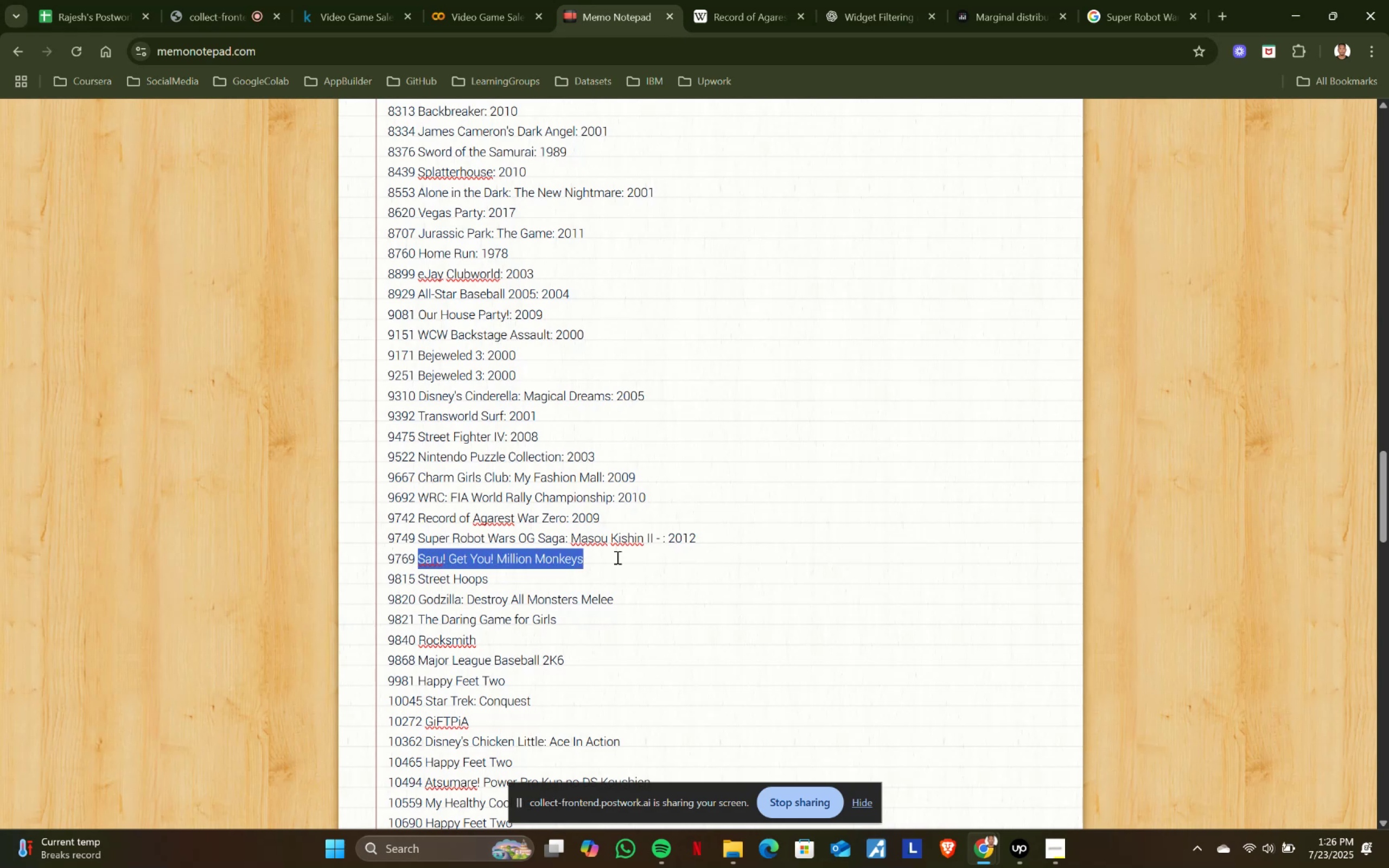 
key(Control+C)
 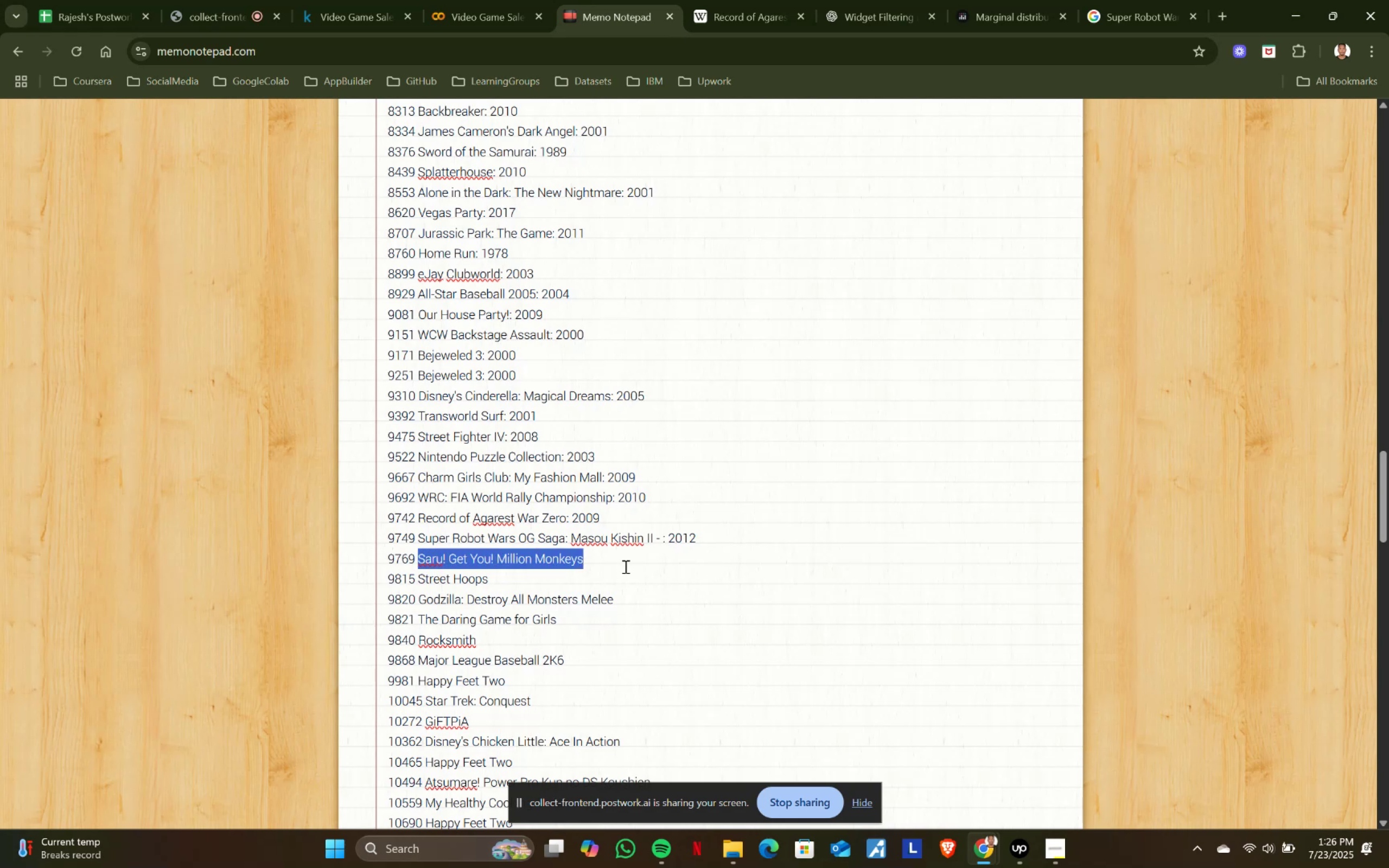 
key(Control+ControlLeft)
 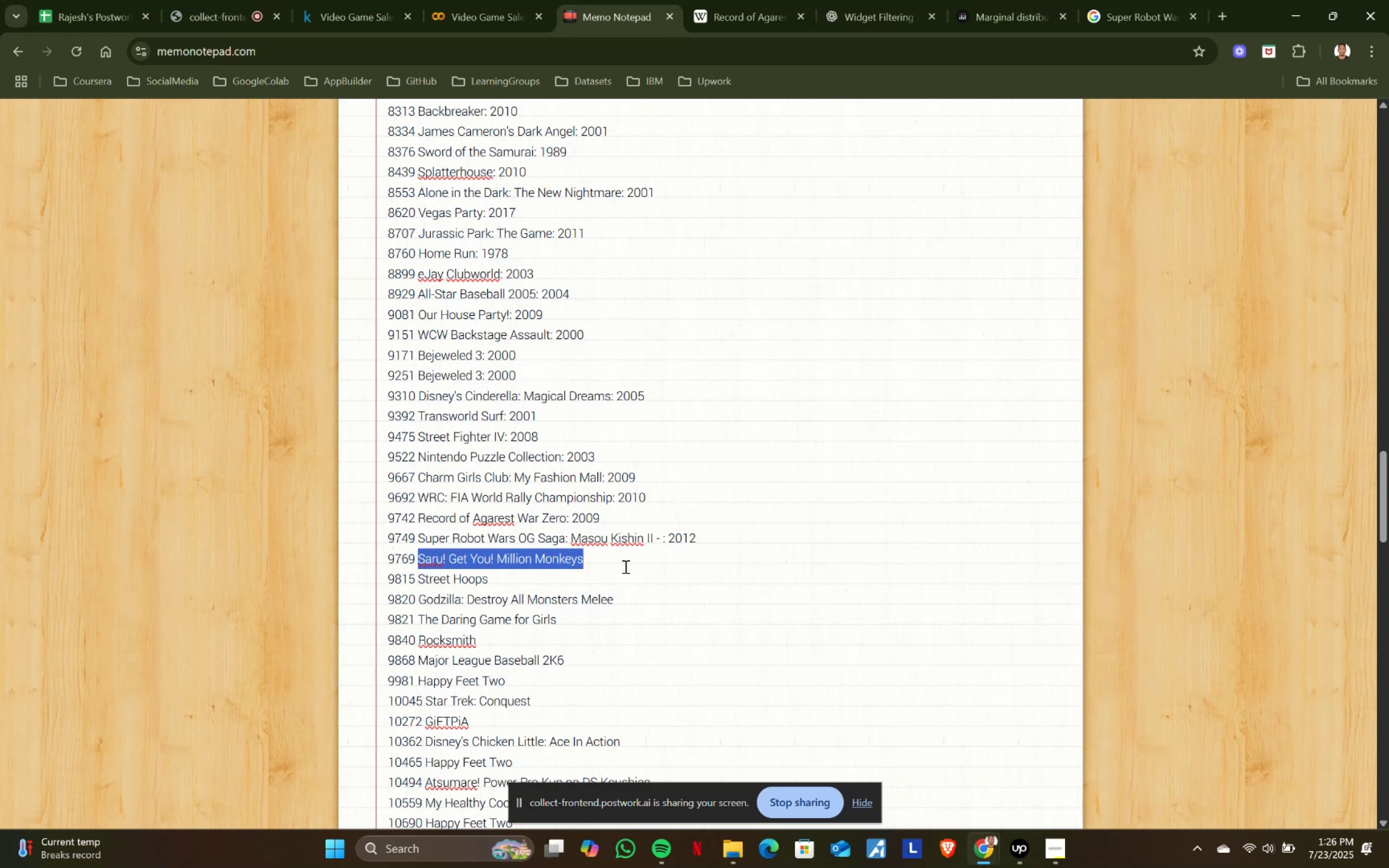 
key(Control+C)
 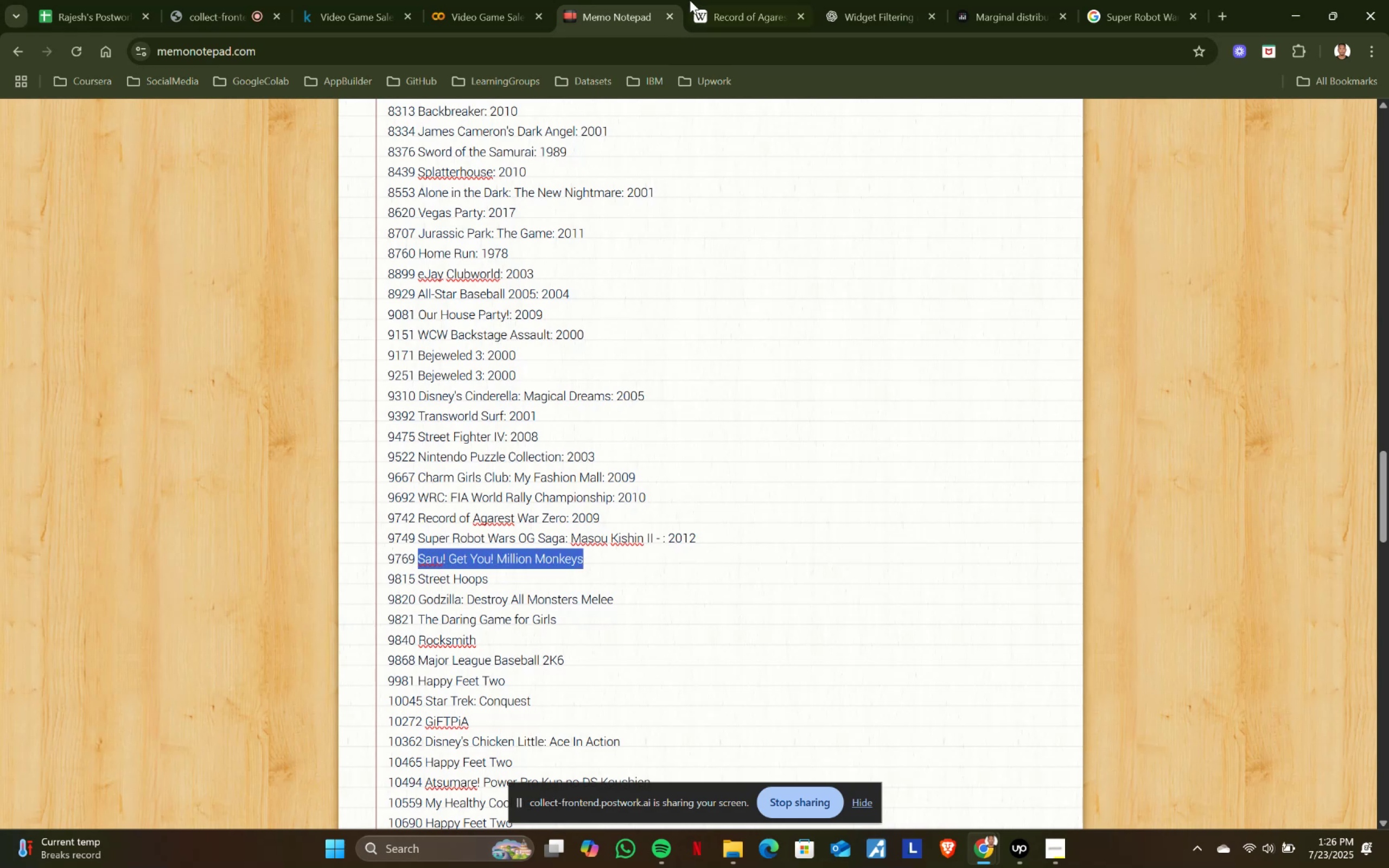 
left_click([693, 0])
 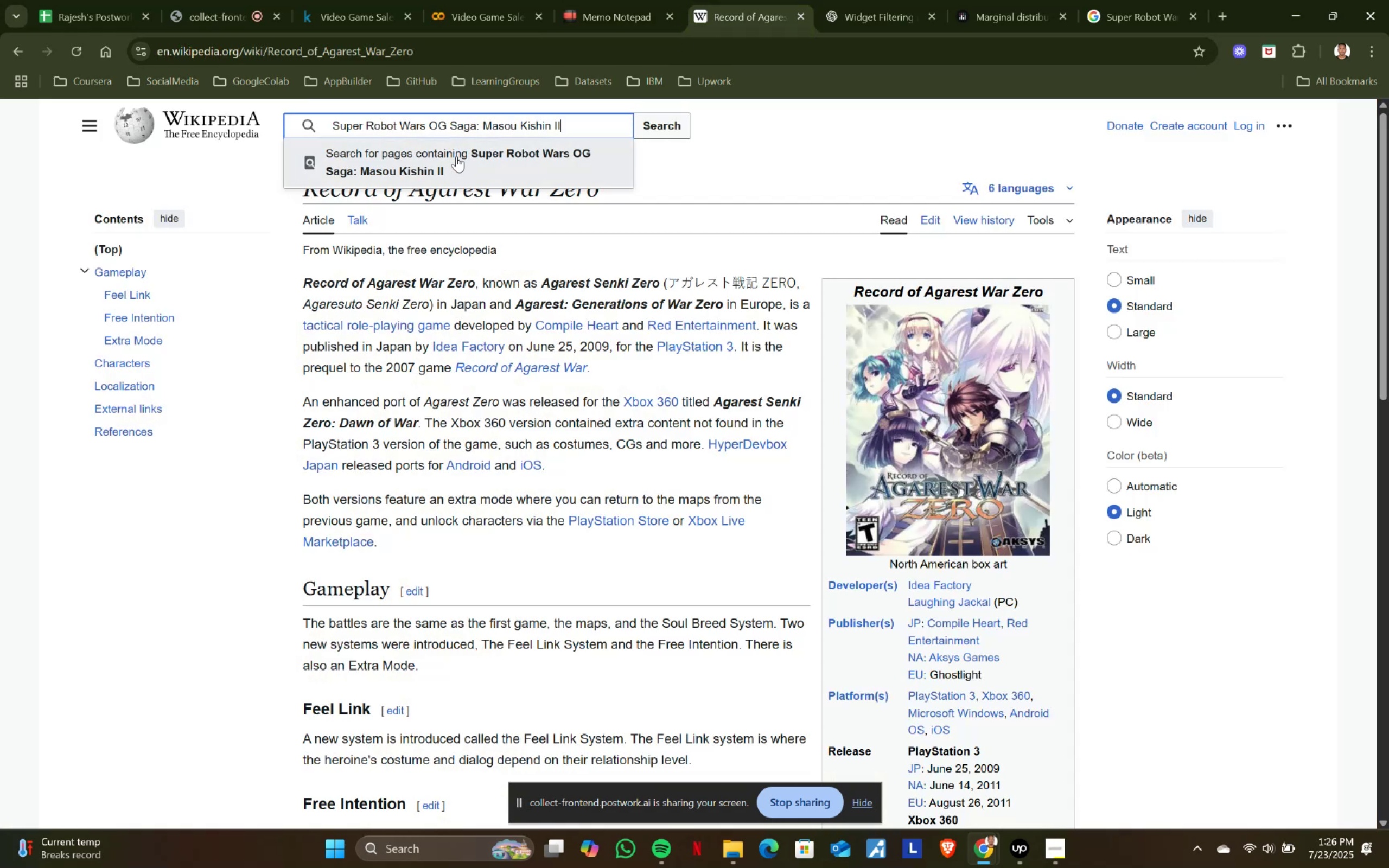 
key(Control+ControlLeft)
 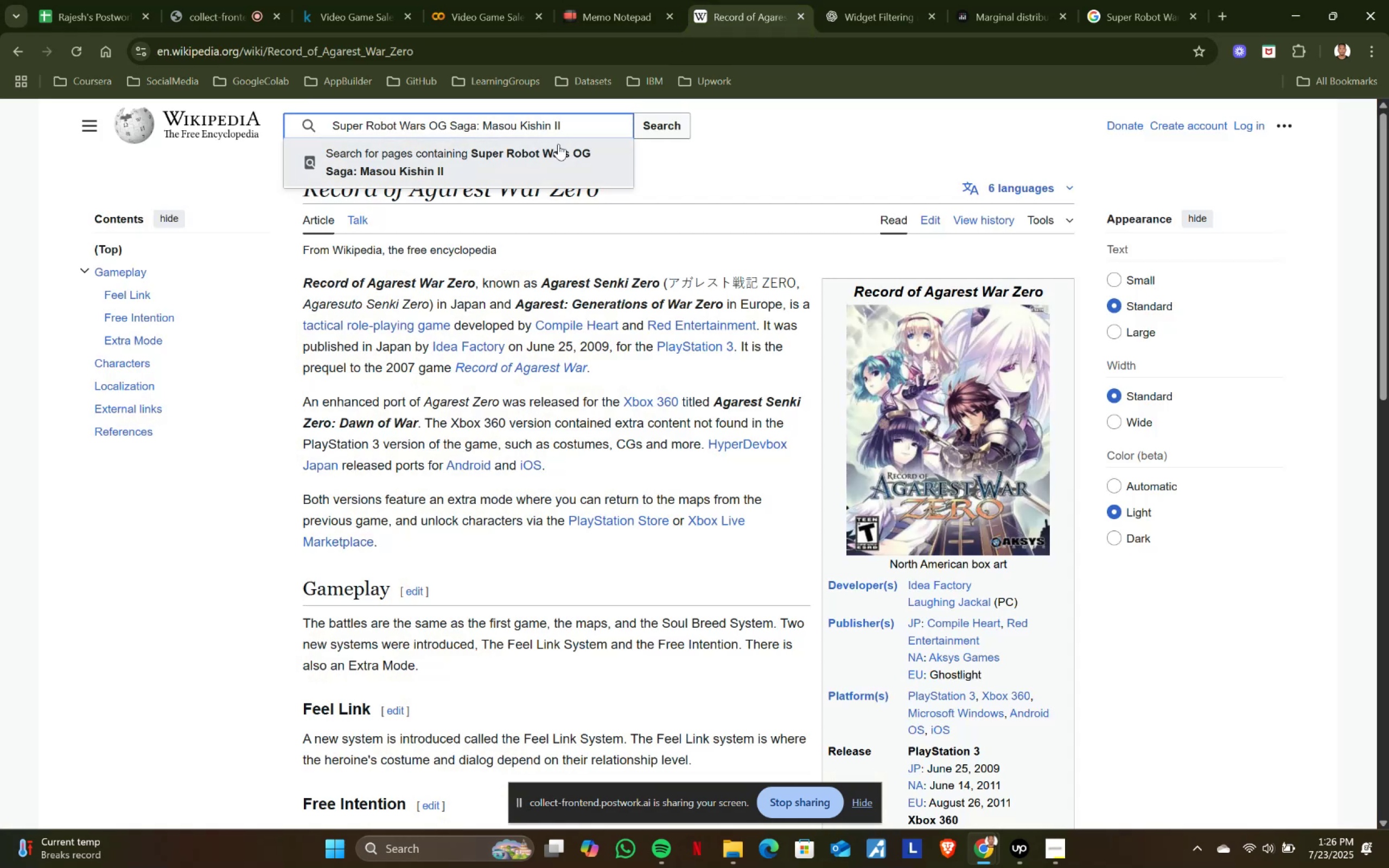 
key(Control+A)
 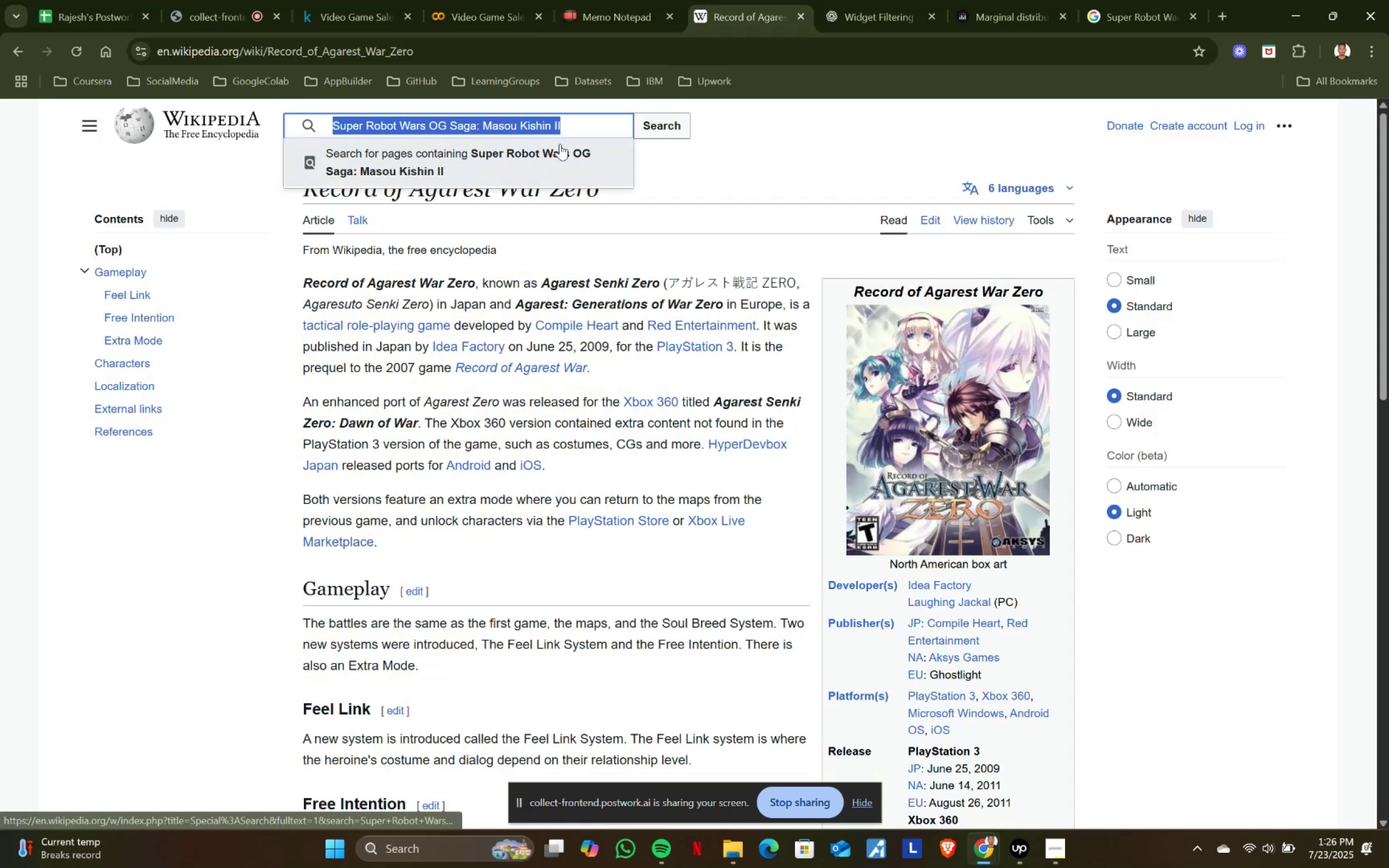 
key(Control+ControlLeft)
 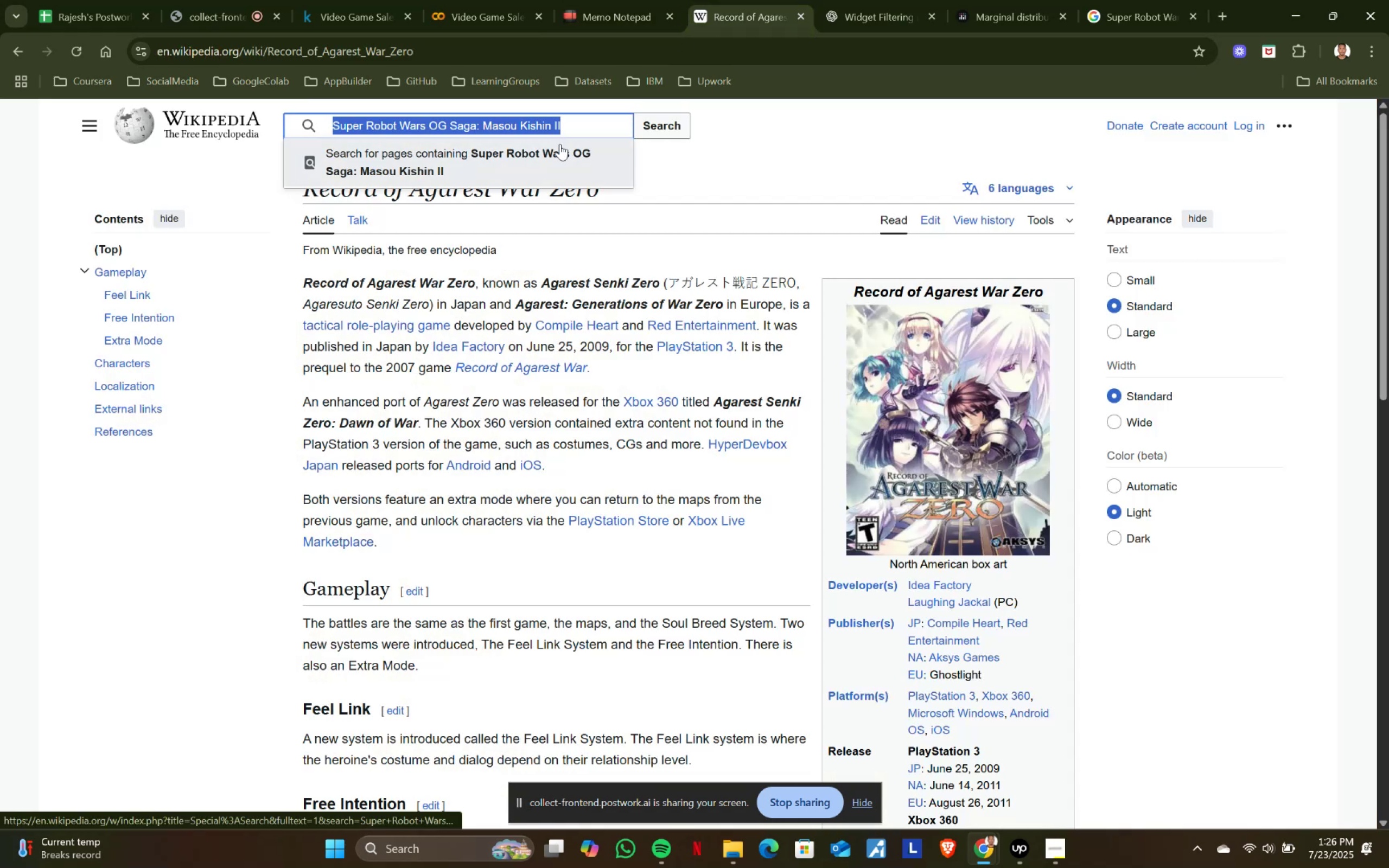 
key(Control+V)
 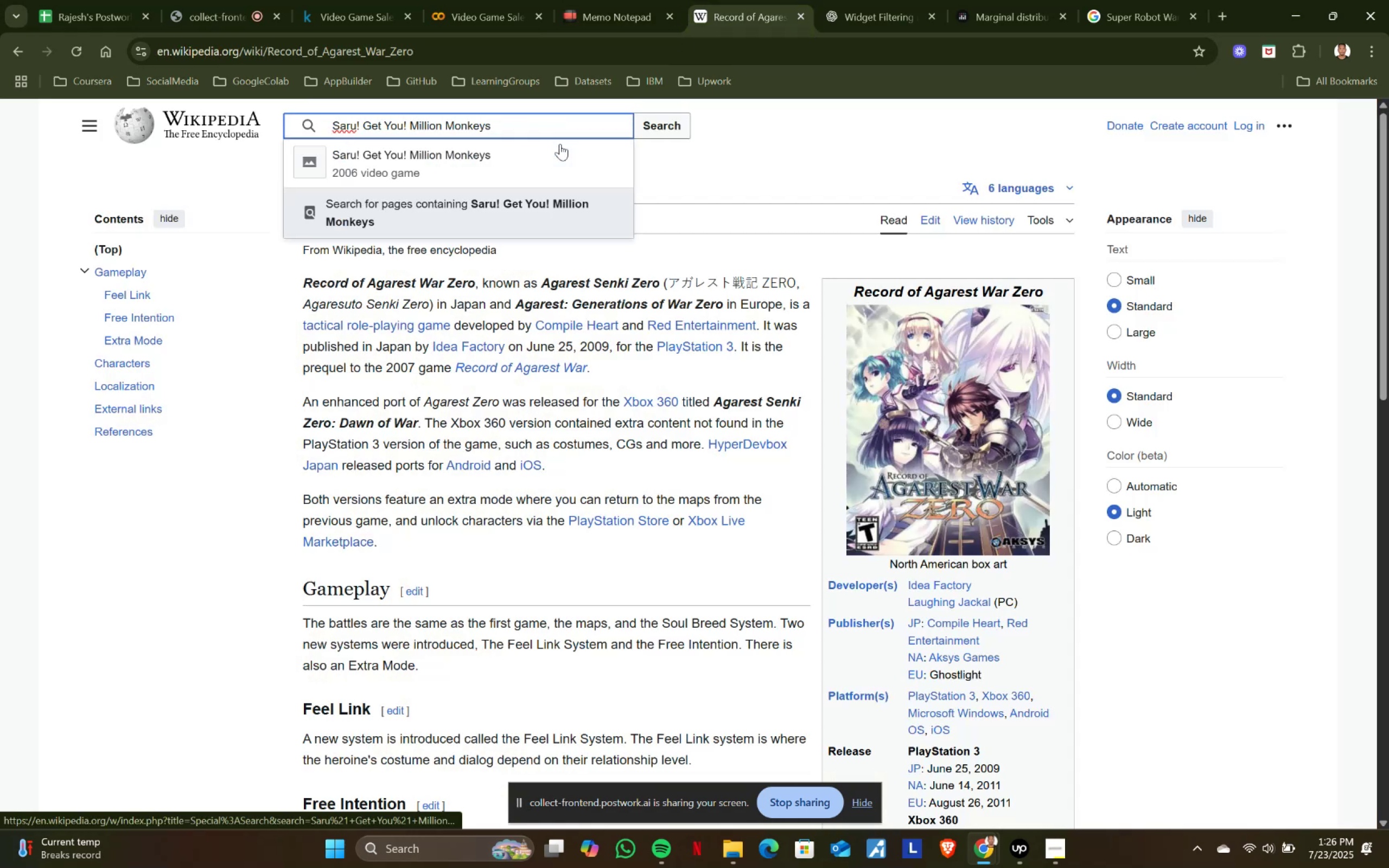 
left_click([417, 156])
 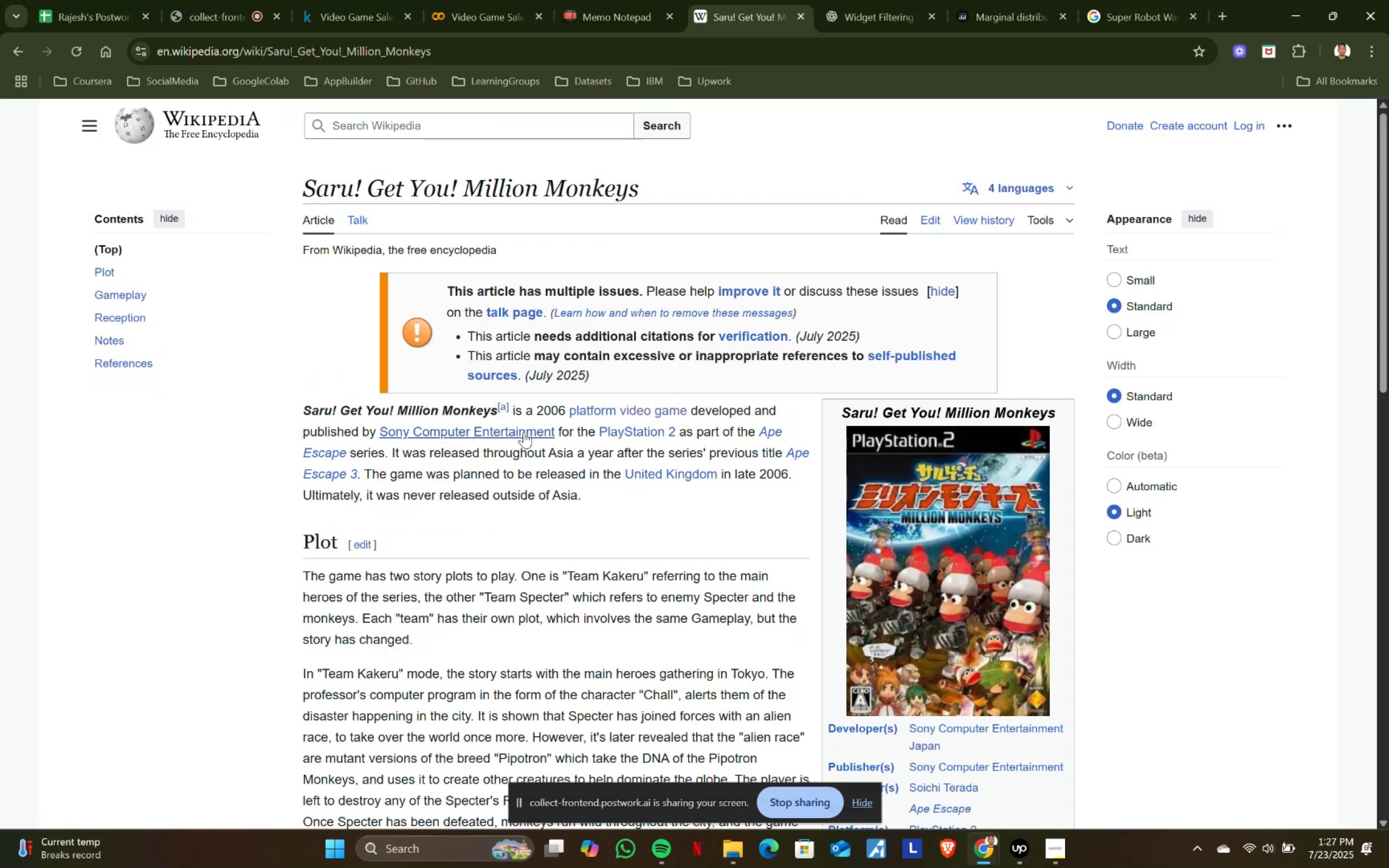 
left_click_drag(start_coordinate=[536, 408], to_coordinate=[566, 411])
 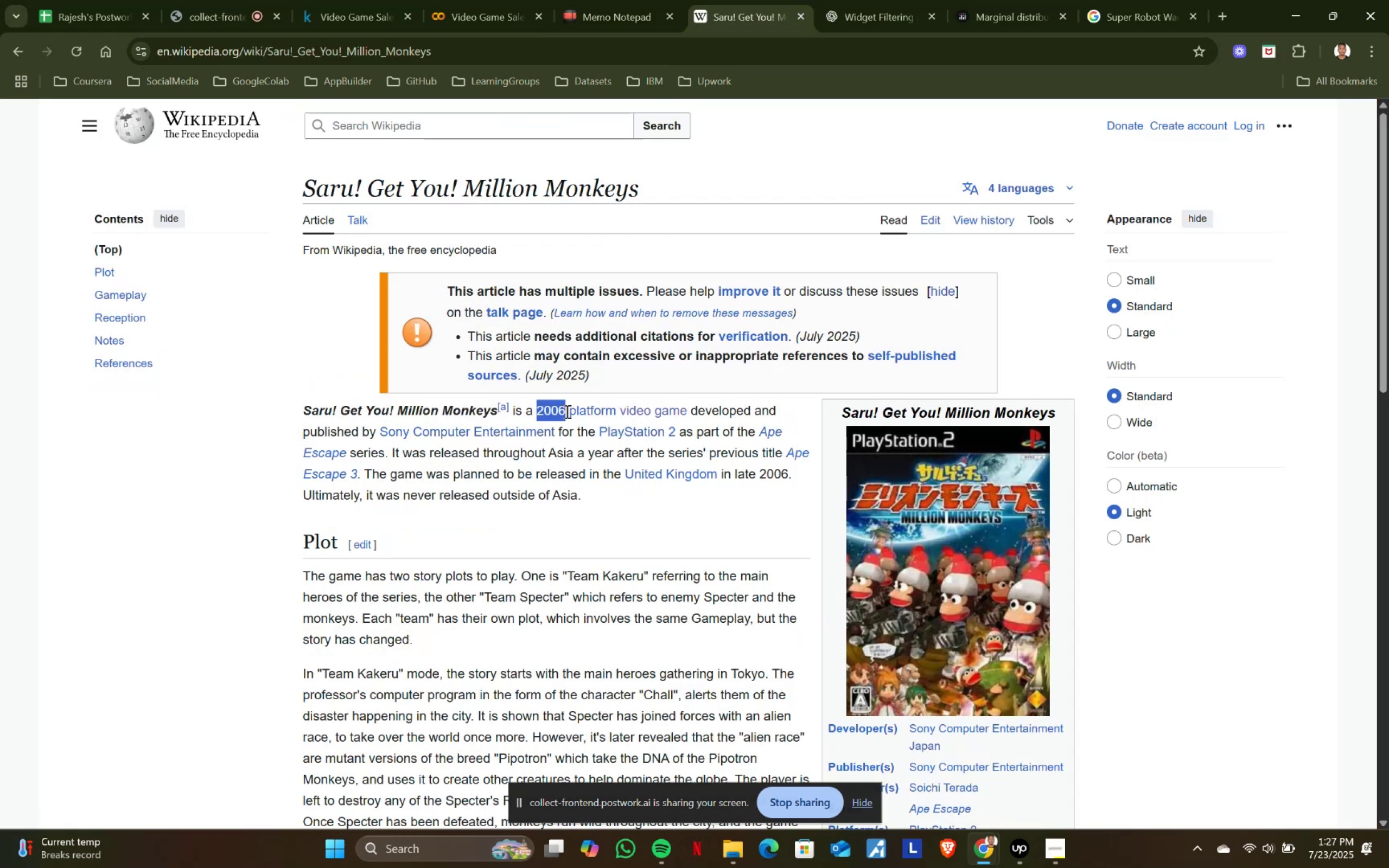 
key(Control+ControlLeft)
 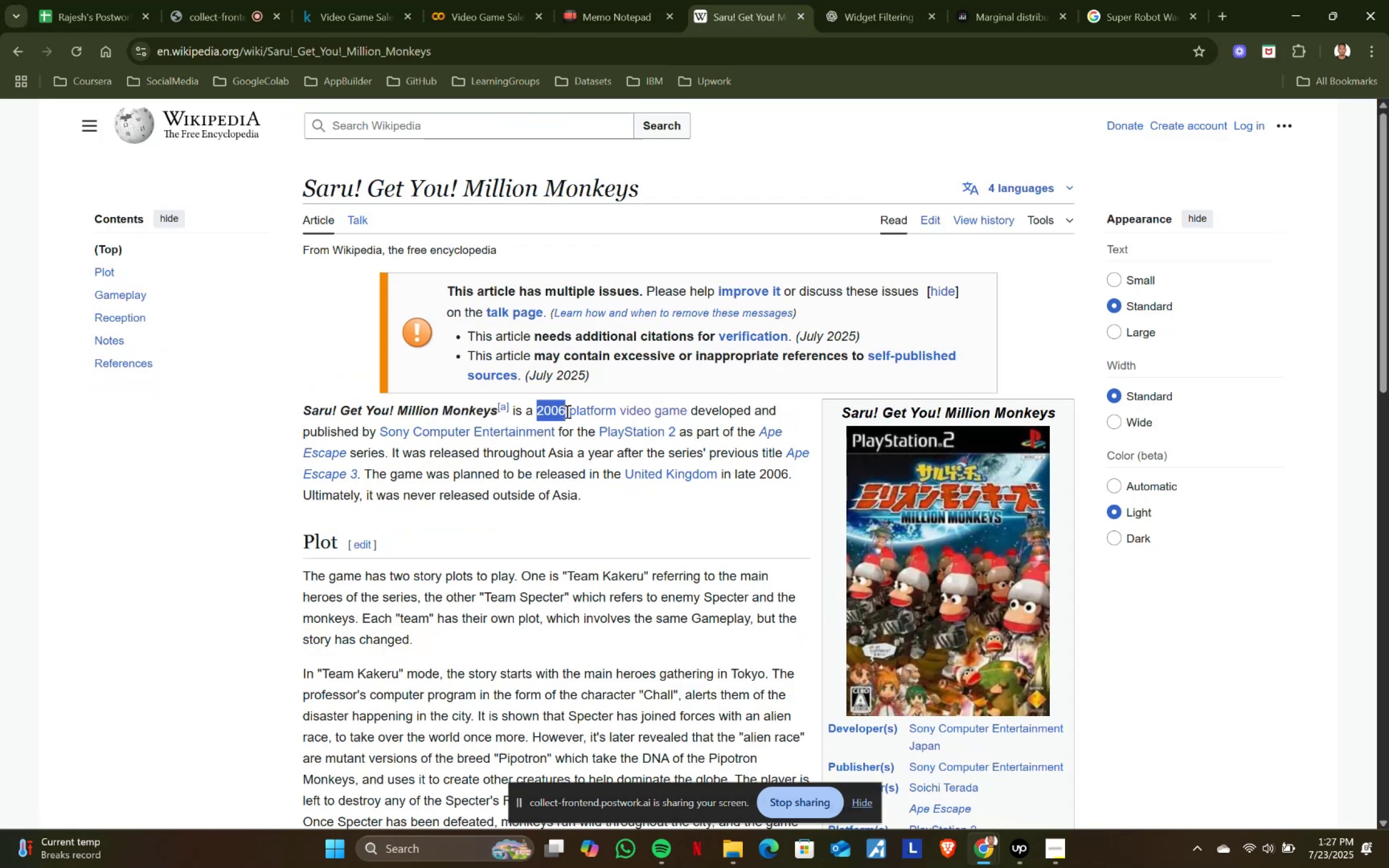 
key(Control+C)
 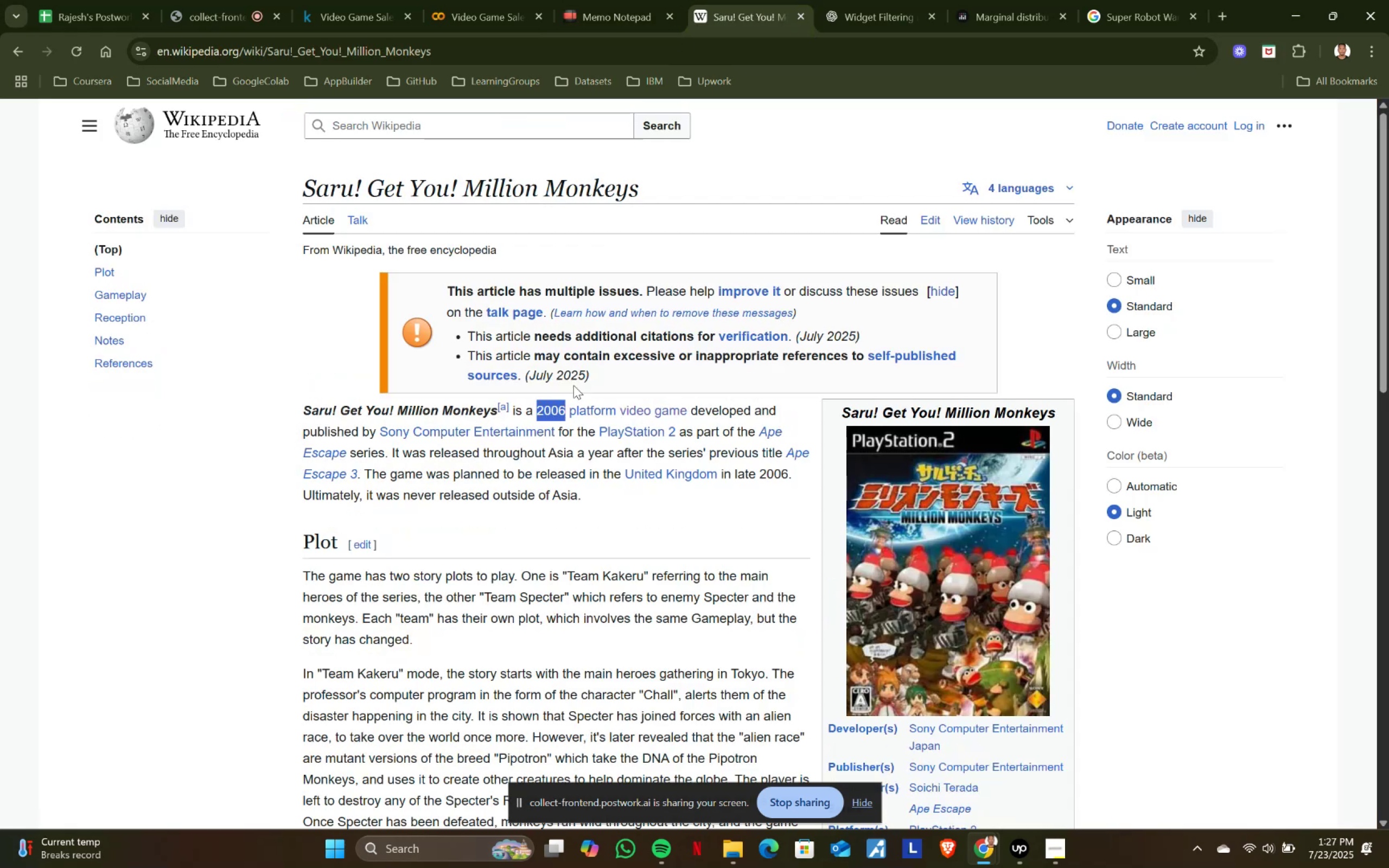 
key(Control+ControlLeft)
 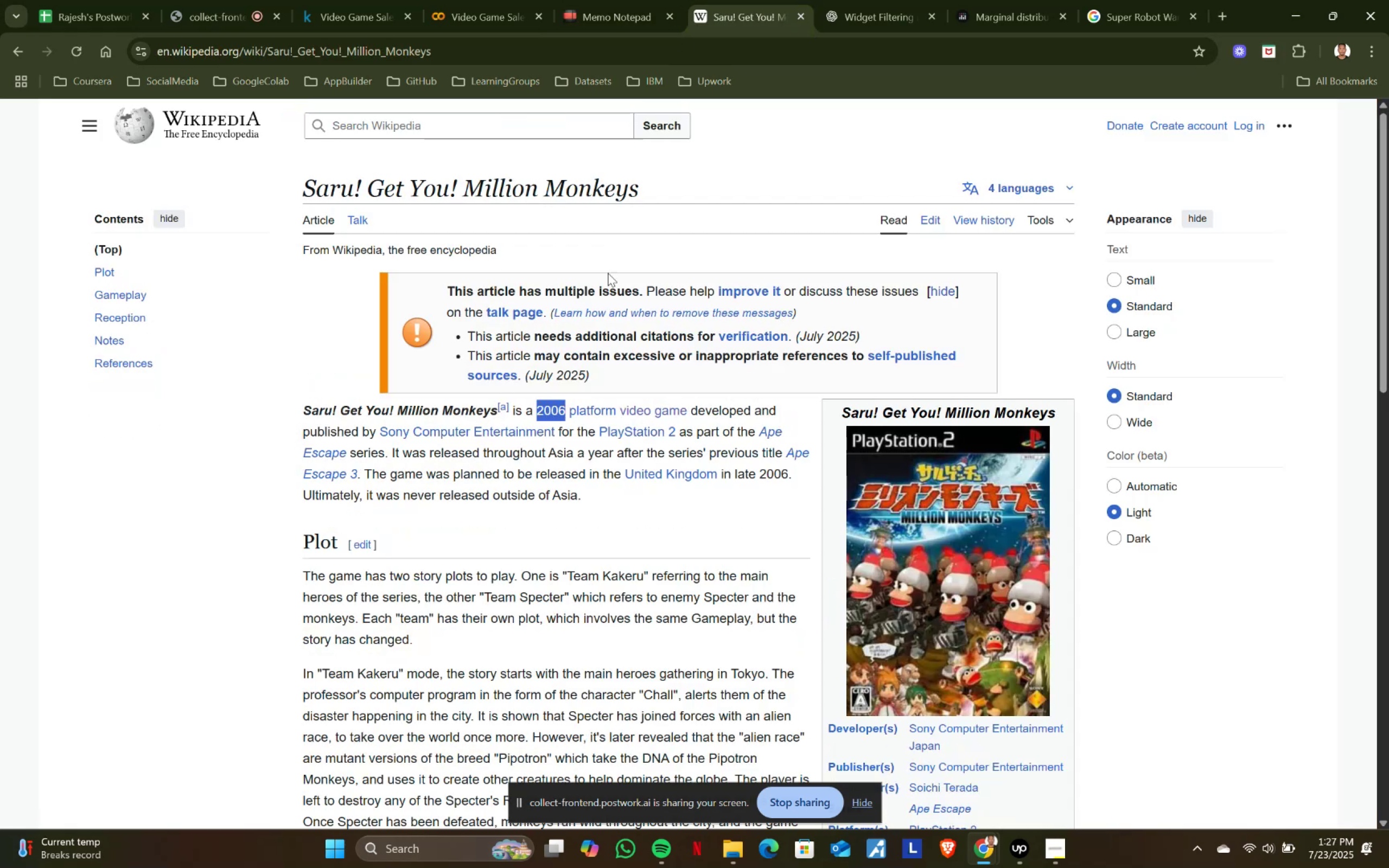 
key(Control+C)
 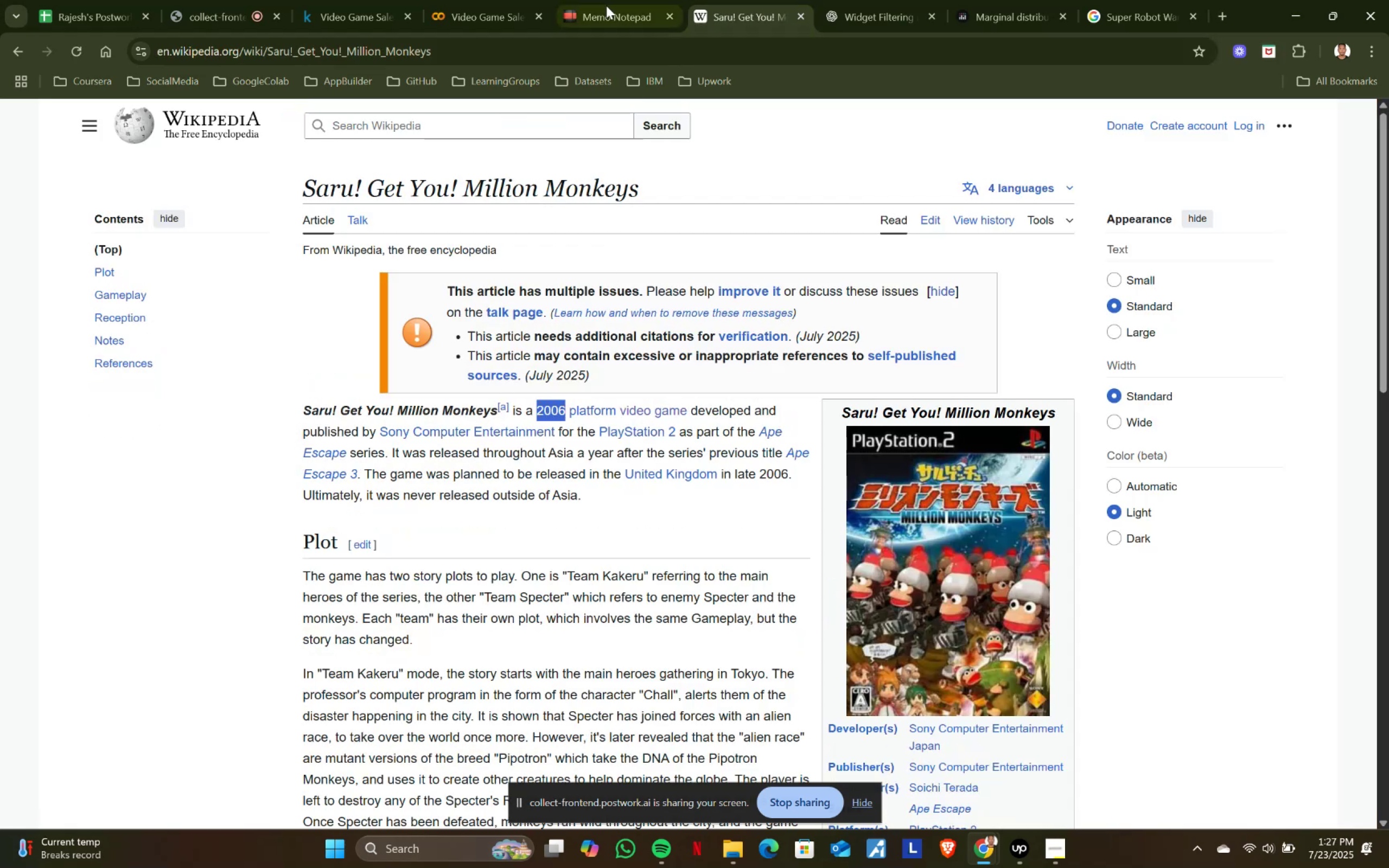 
left_click([606, 5])
 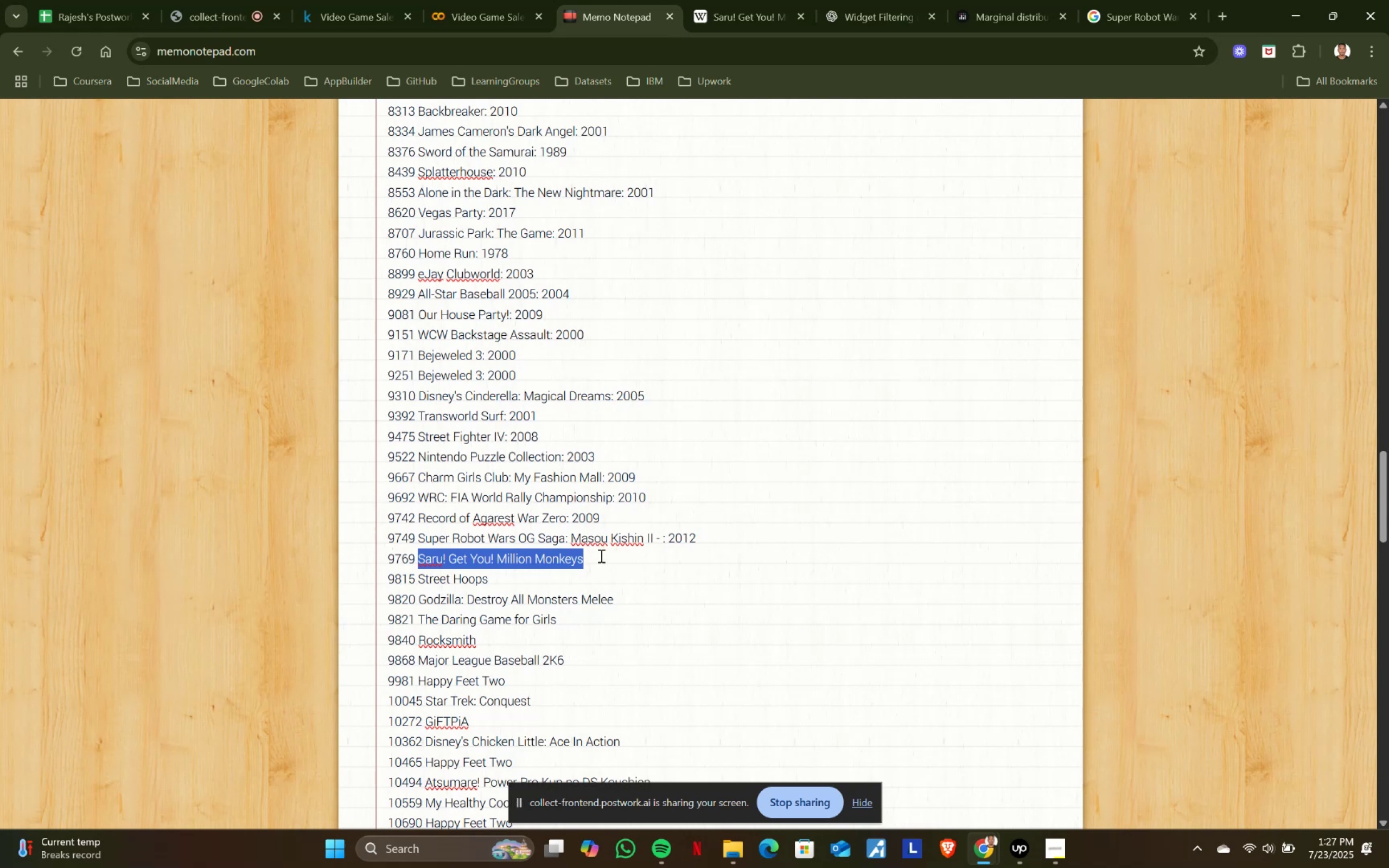 
left_click([600, 556])
 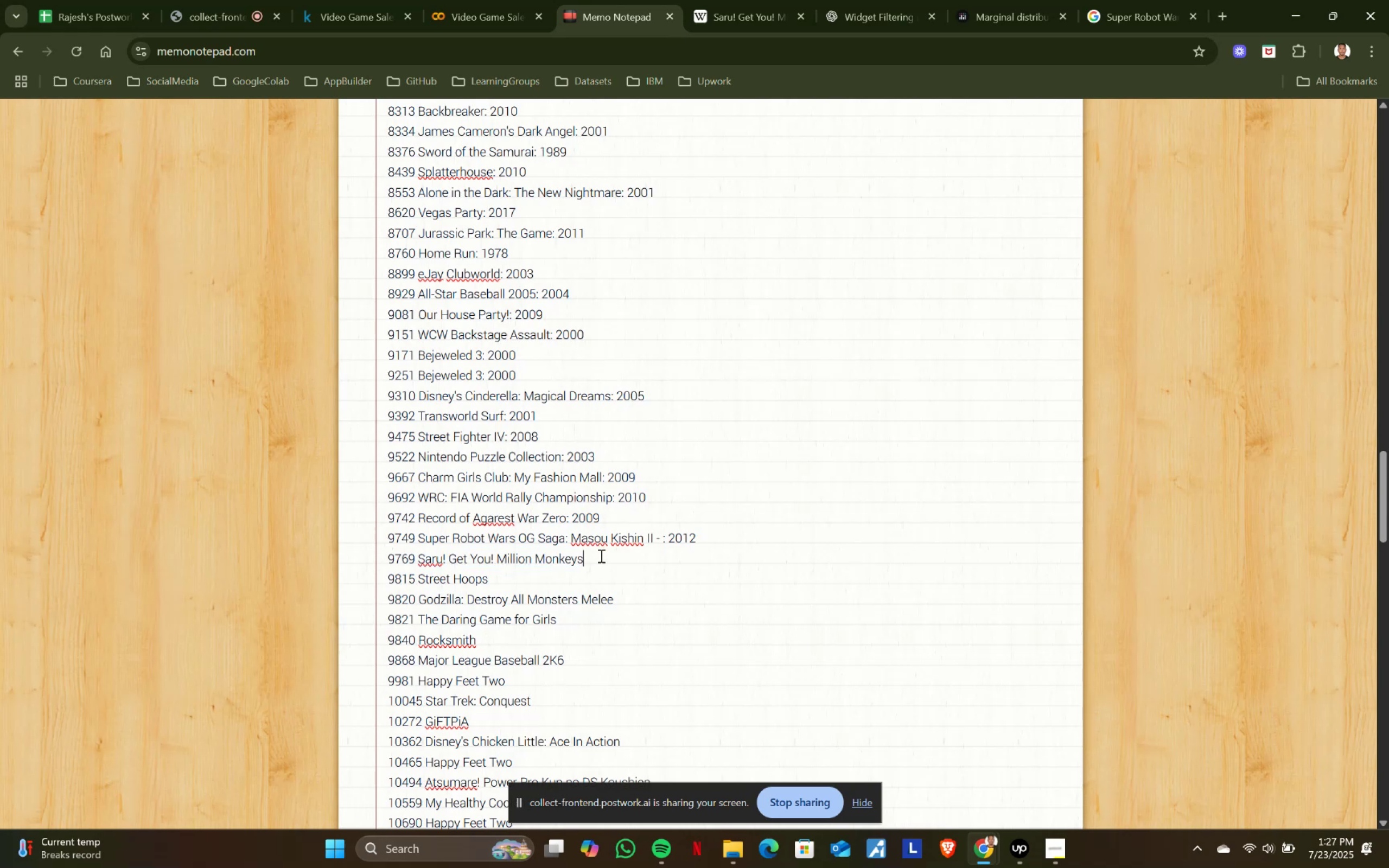 
key(Shift+ShiftRight)
 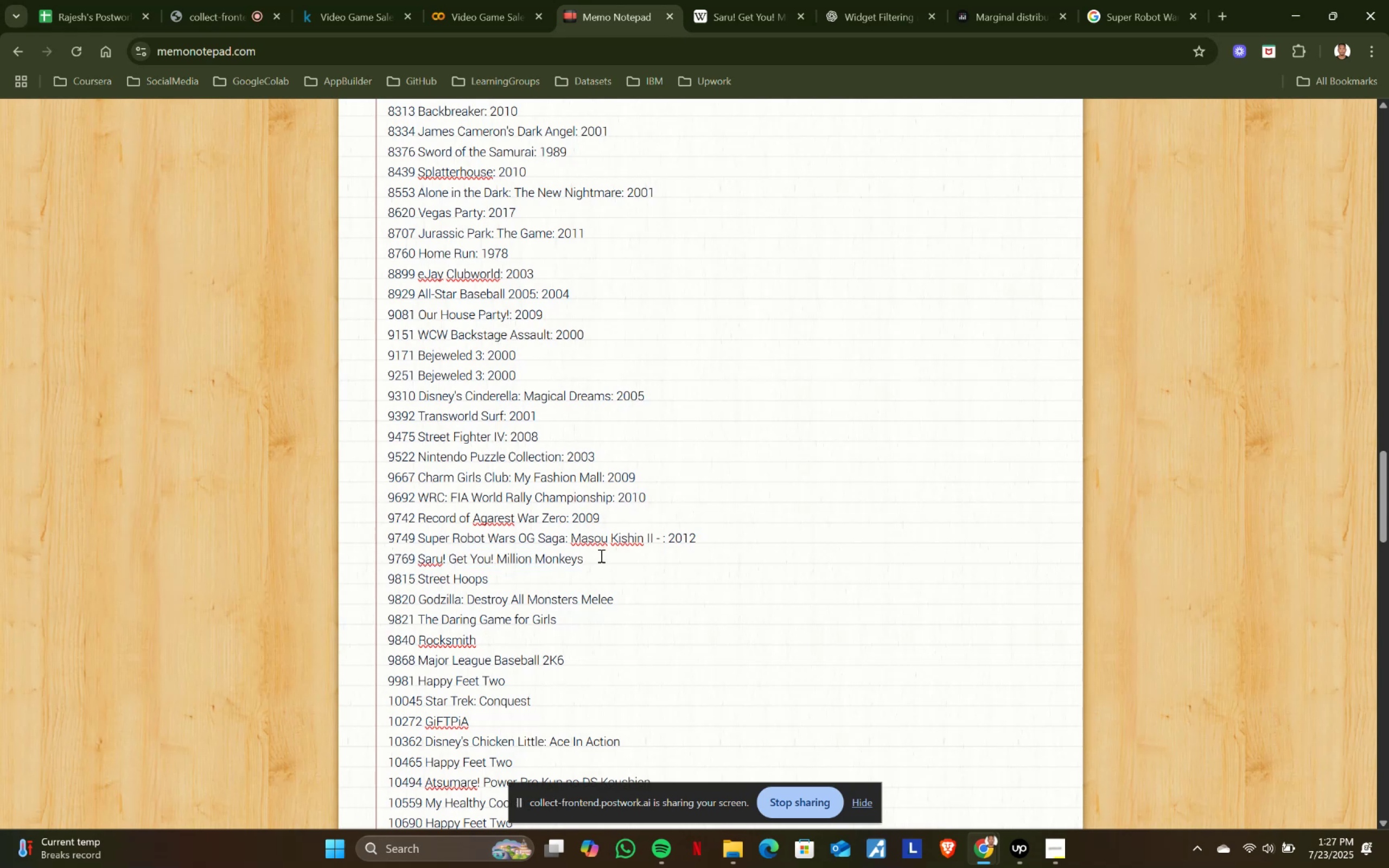 
key(Shift+Semicolon)
 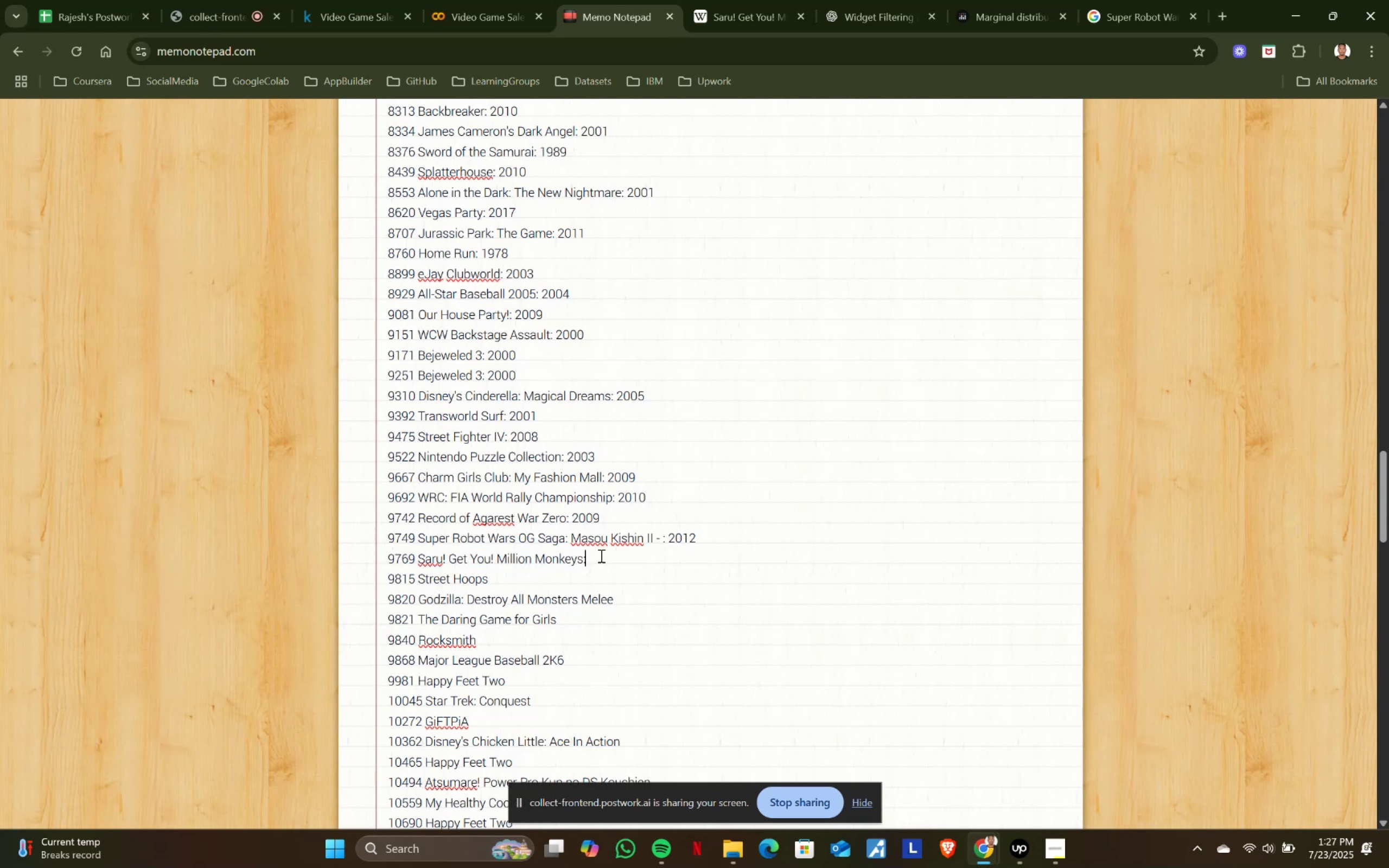 
key(Space)
 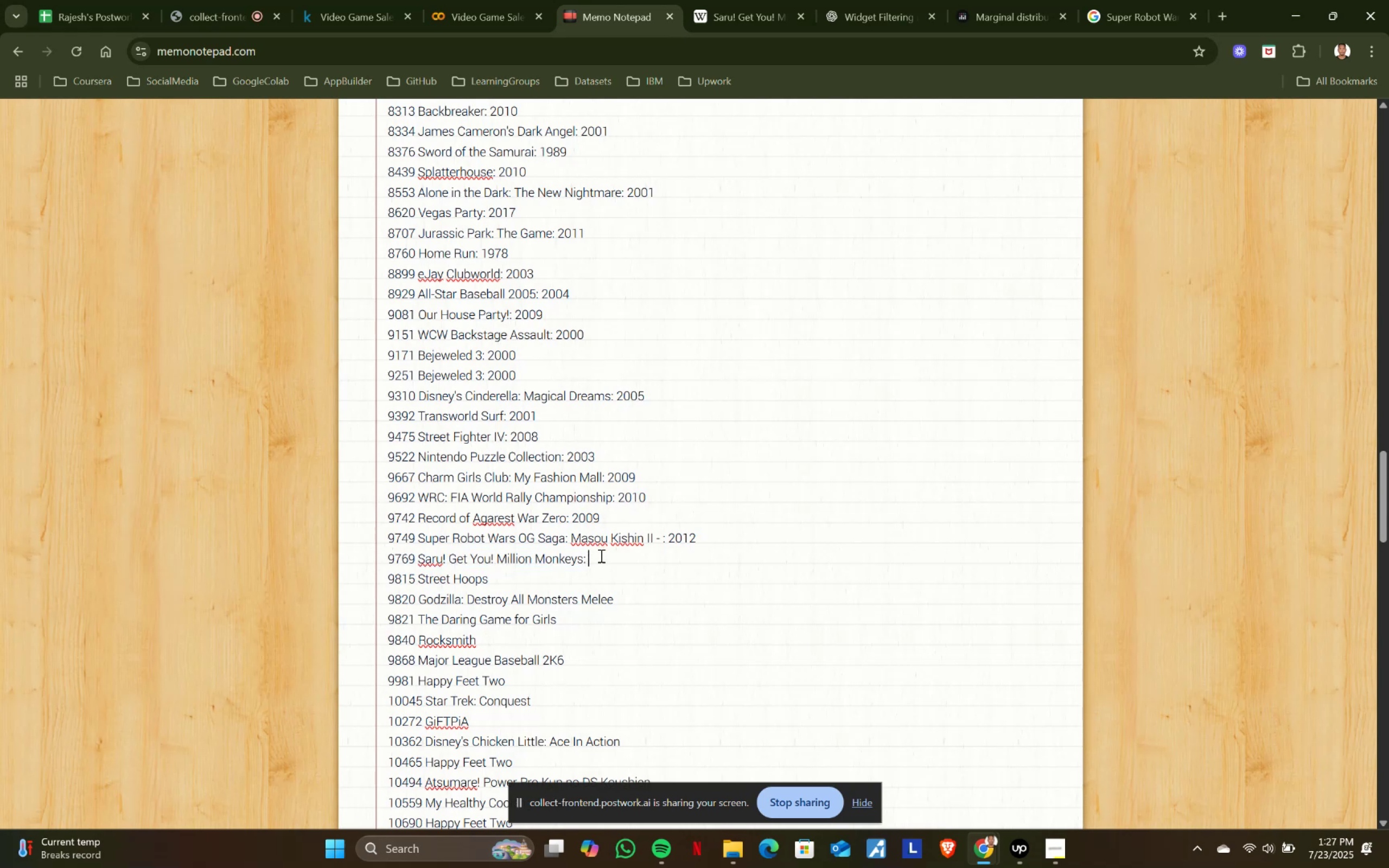 
key(Control+ControlLeft)
 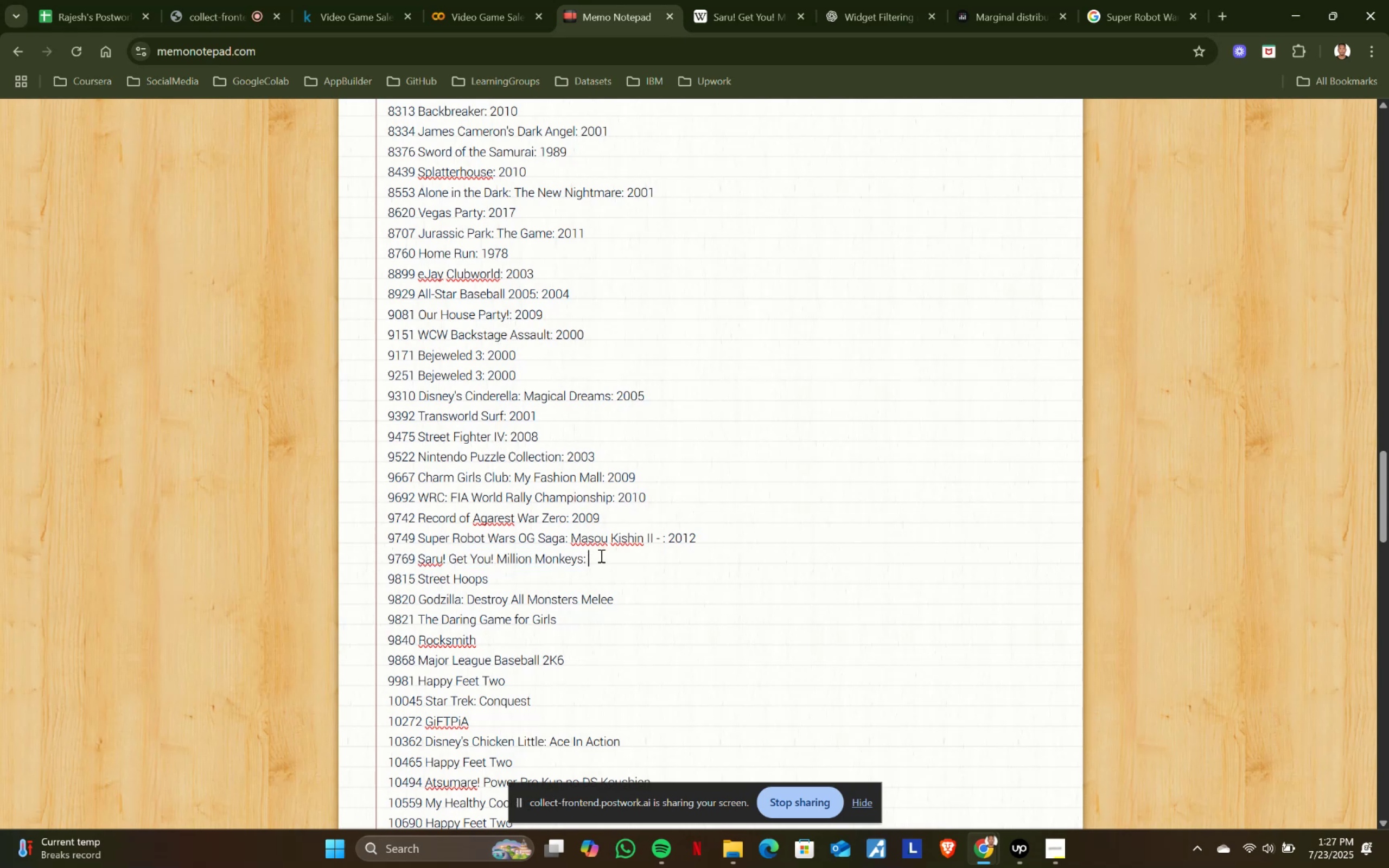 
key(Control+V)
 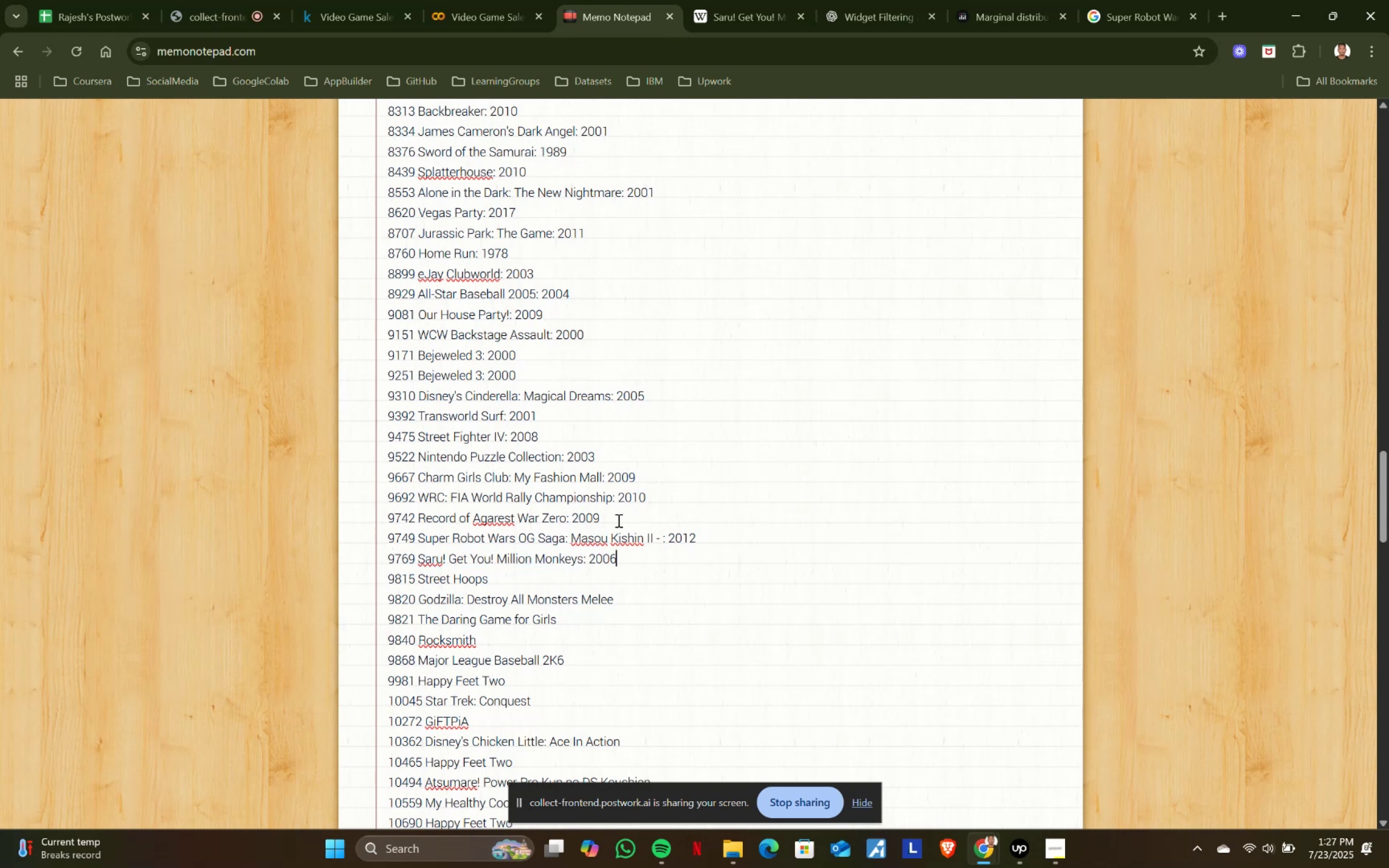 
scroll: coordinate [660, 438], scroll_direction: down, amount: 3.0
 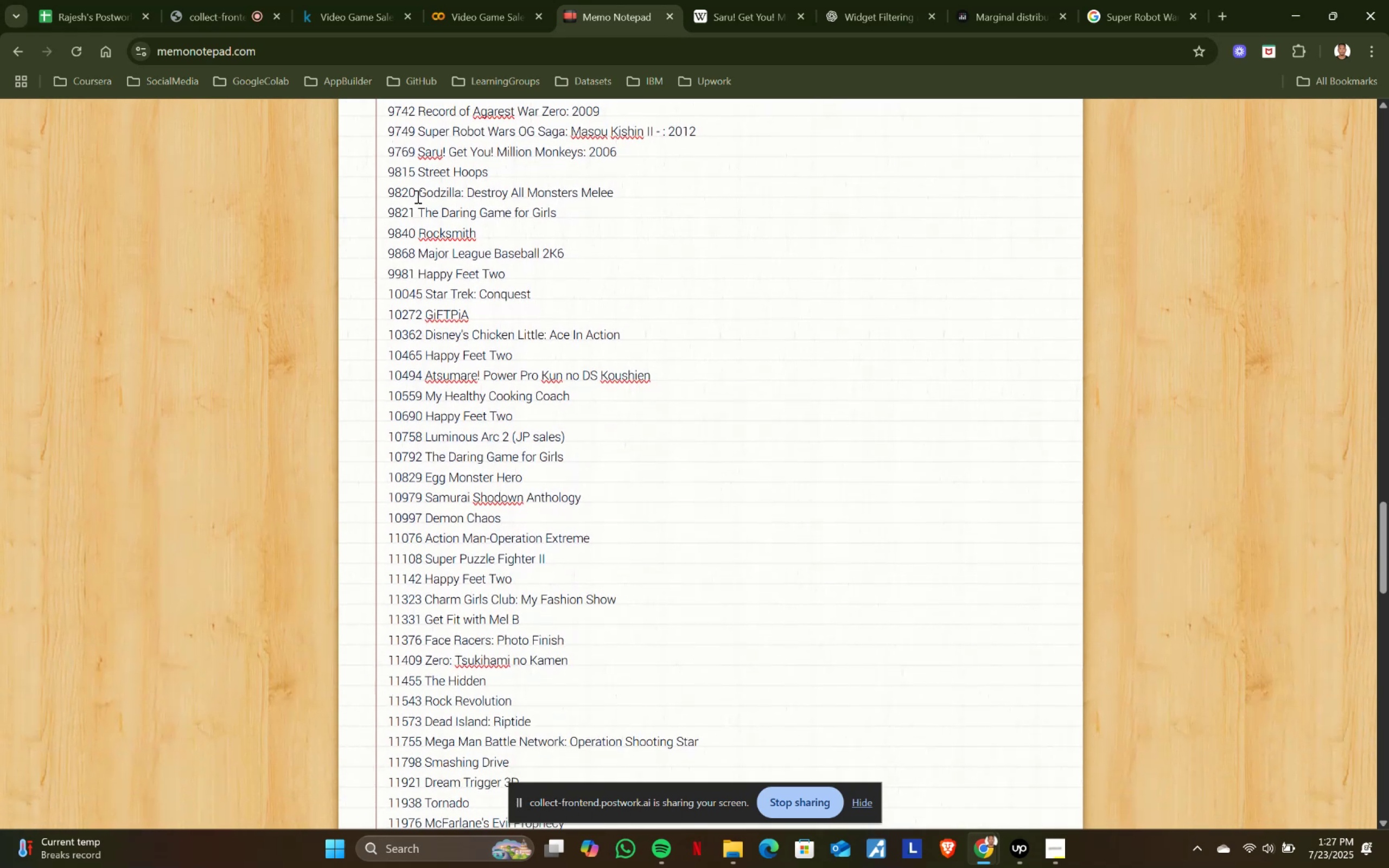 
left_click_drag(start_coordinate=[419, 171], to_coordinate=[546, 169])
 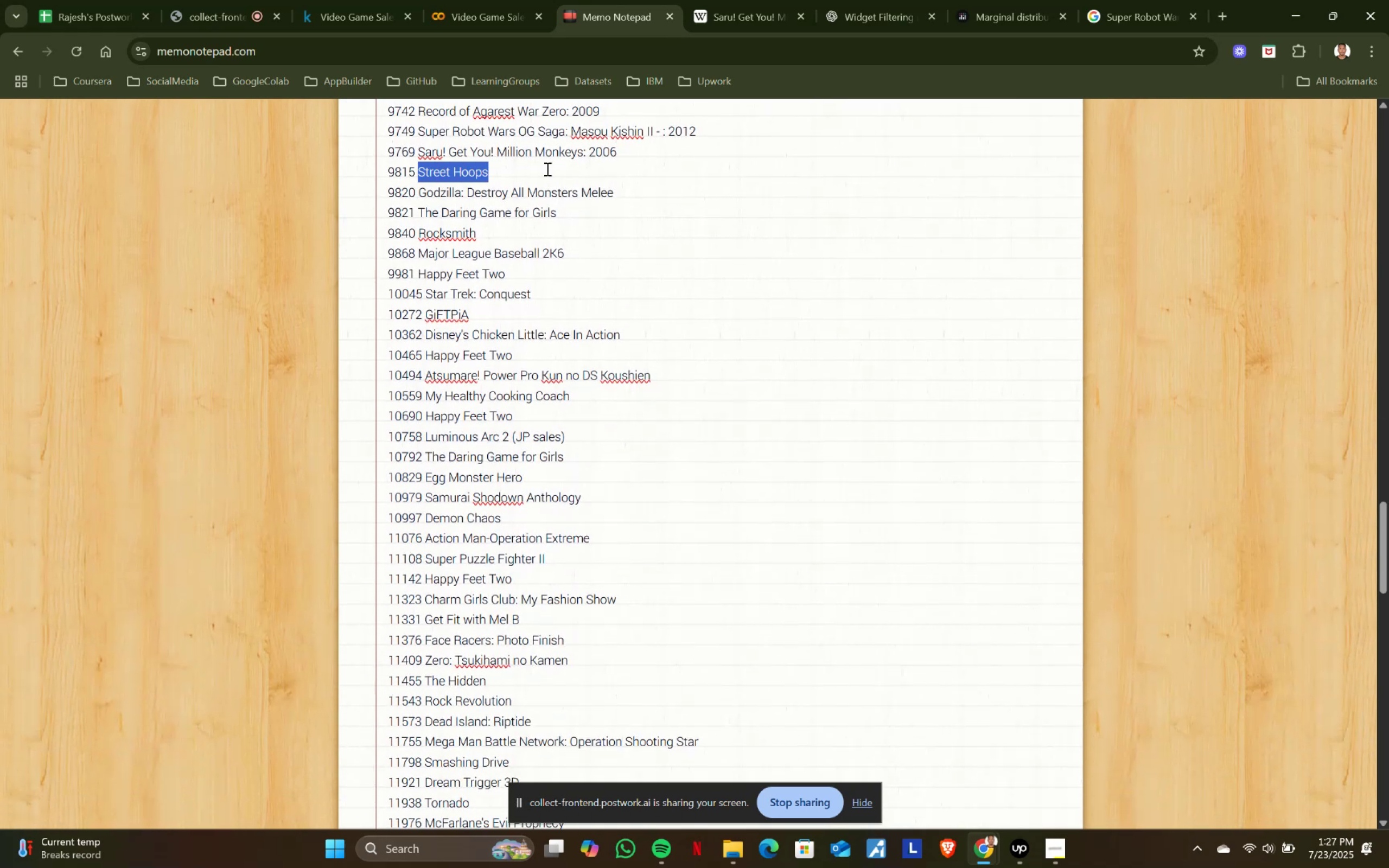 
key(Control+ControlLeft)
 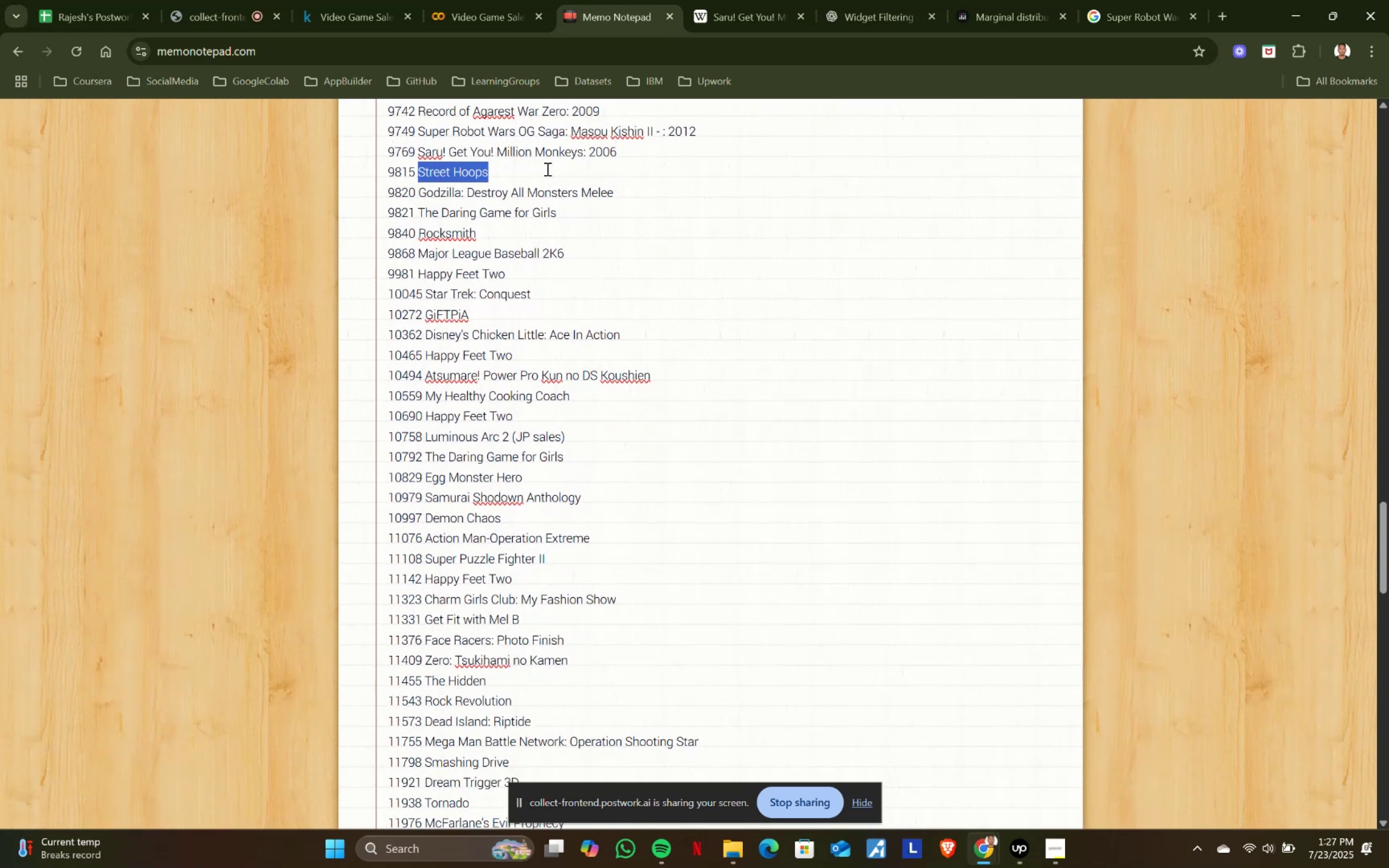 
key(Control+C)
 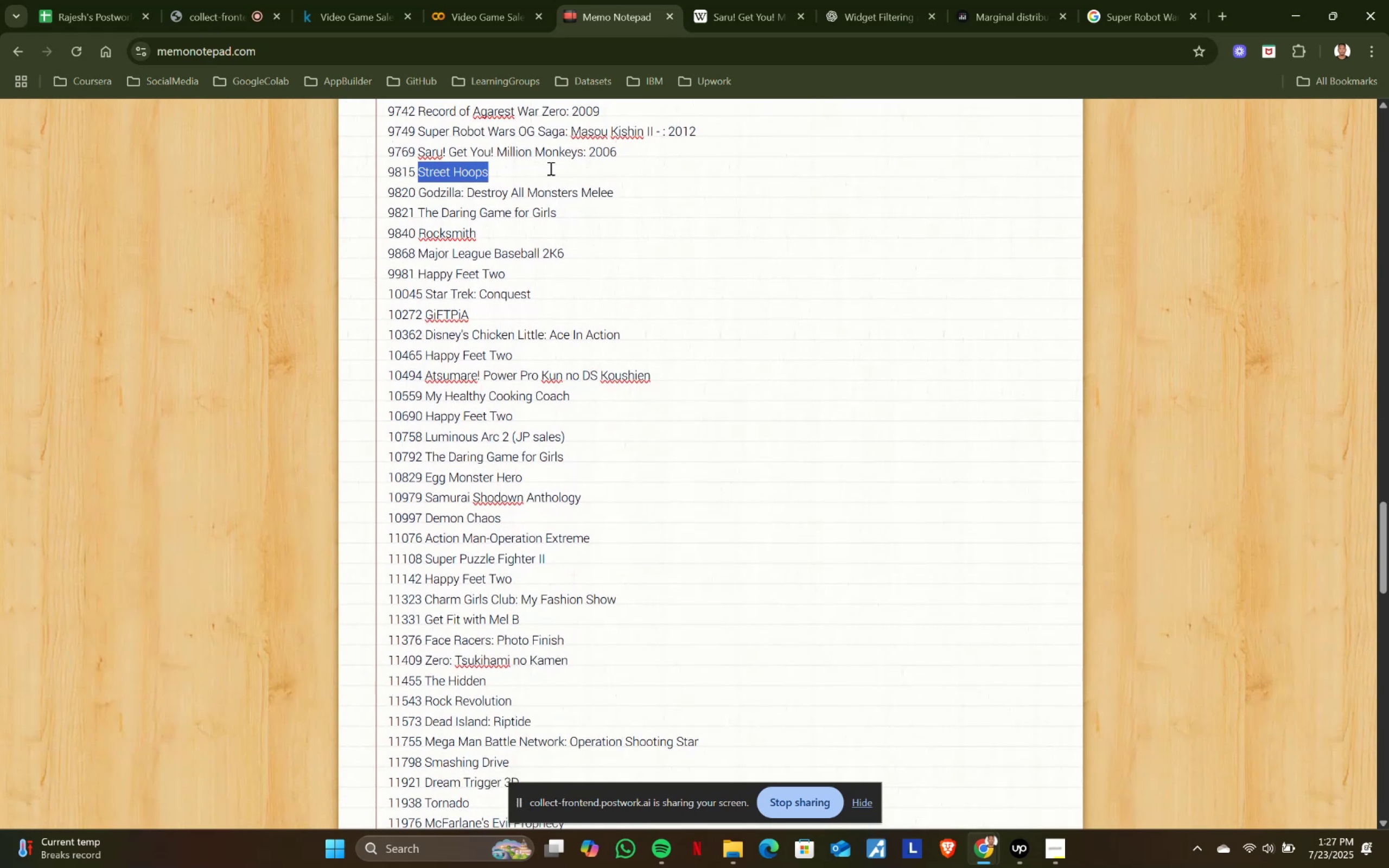 
key(Control+ControlLeft)
 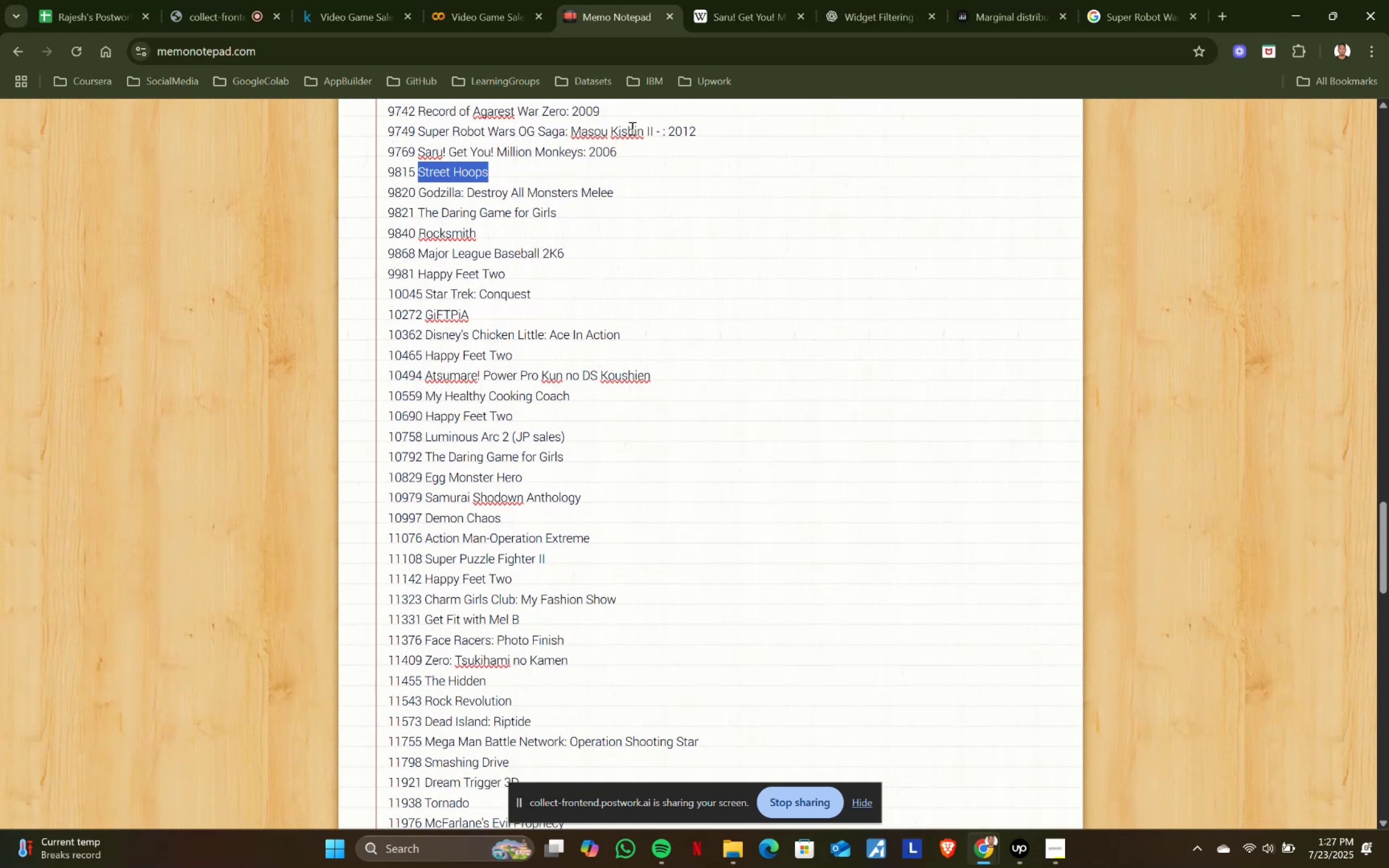 
key(Control+C)
 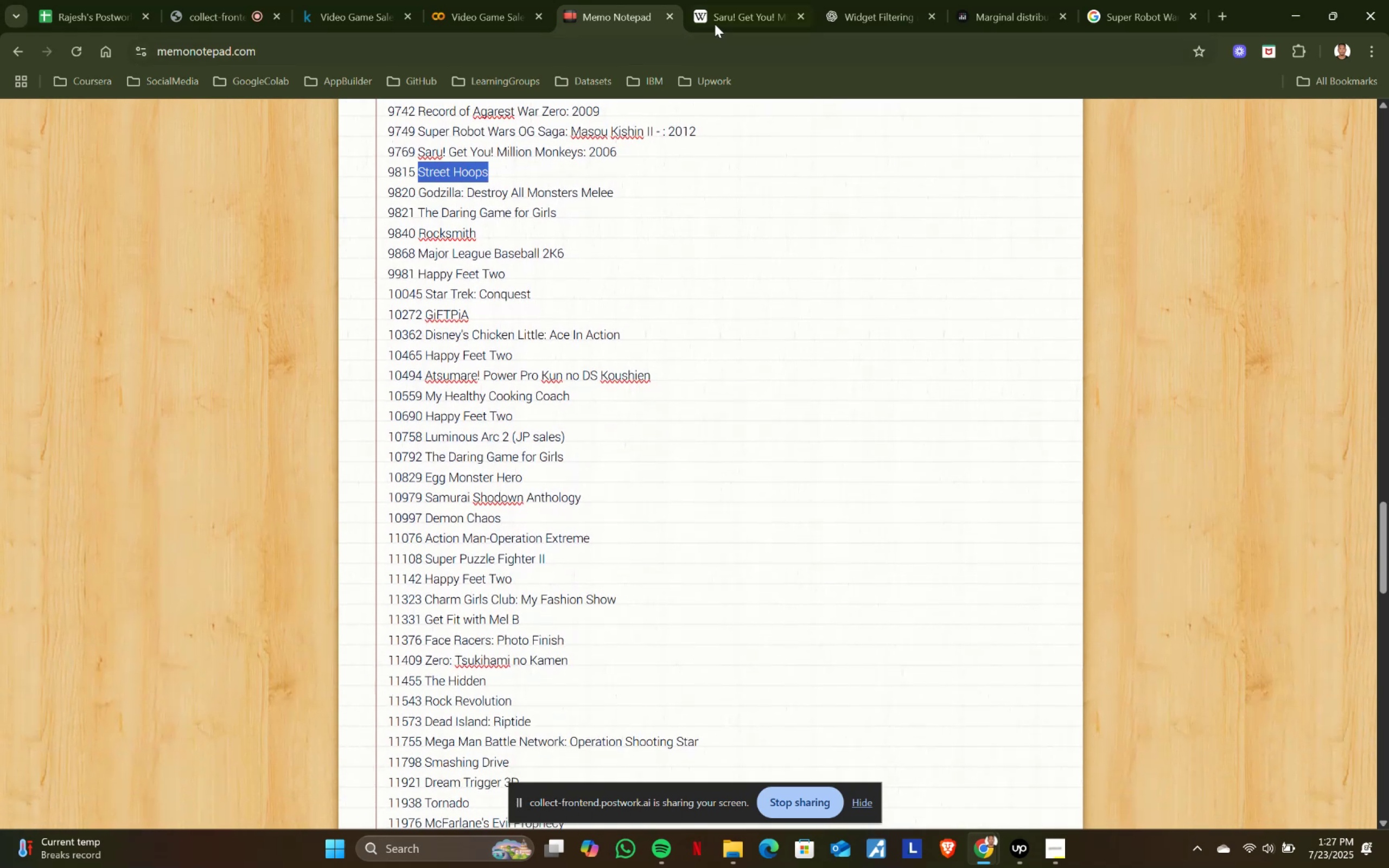 
left_click([715, 24])
 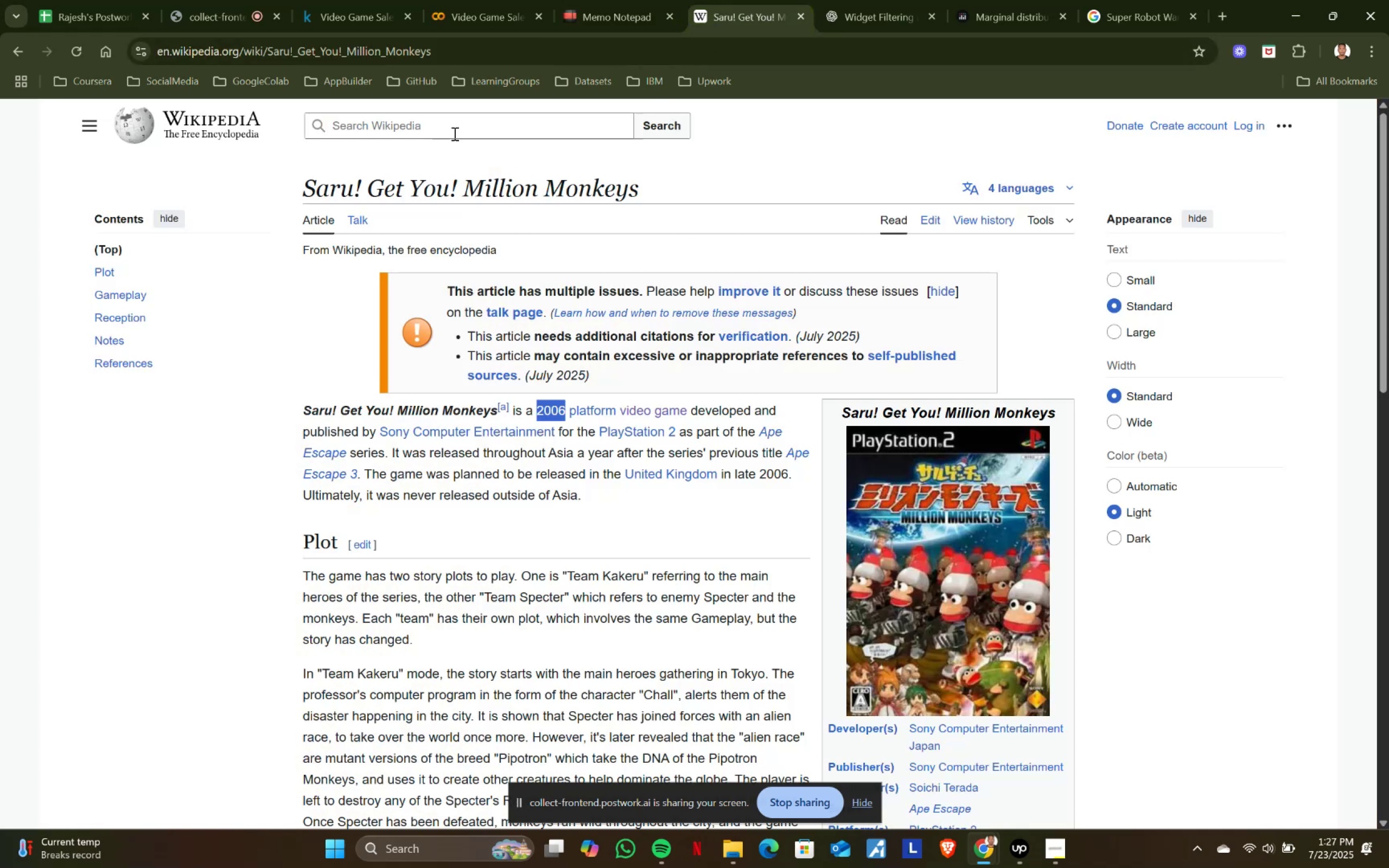 
left_click([454, 133])
 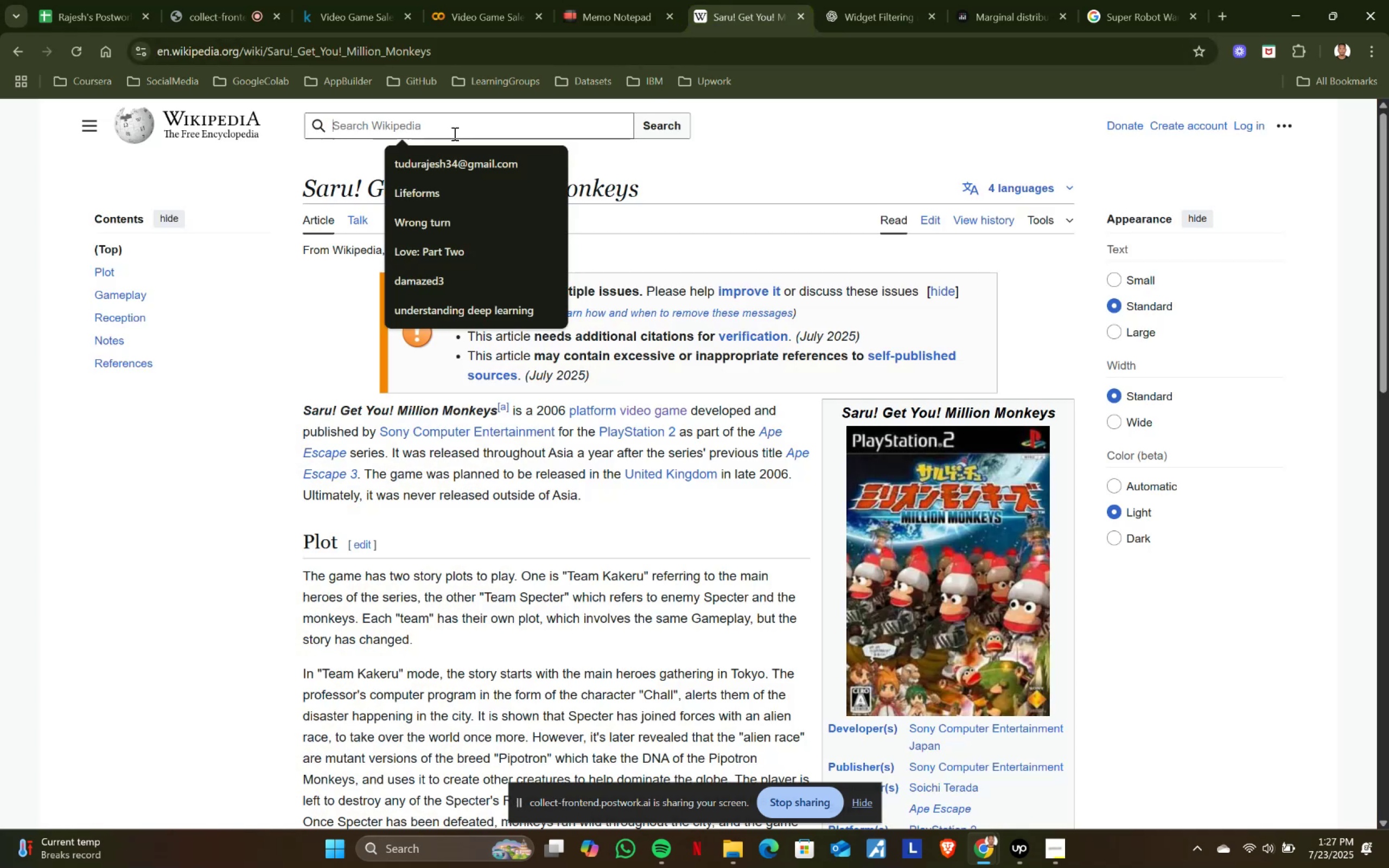 
key(Control+V)
 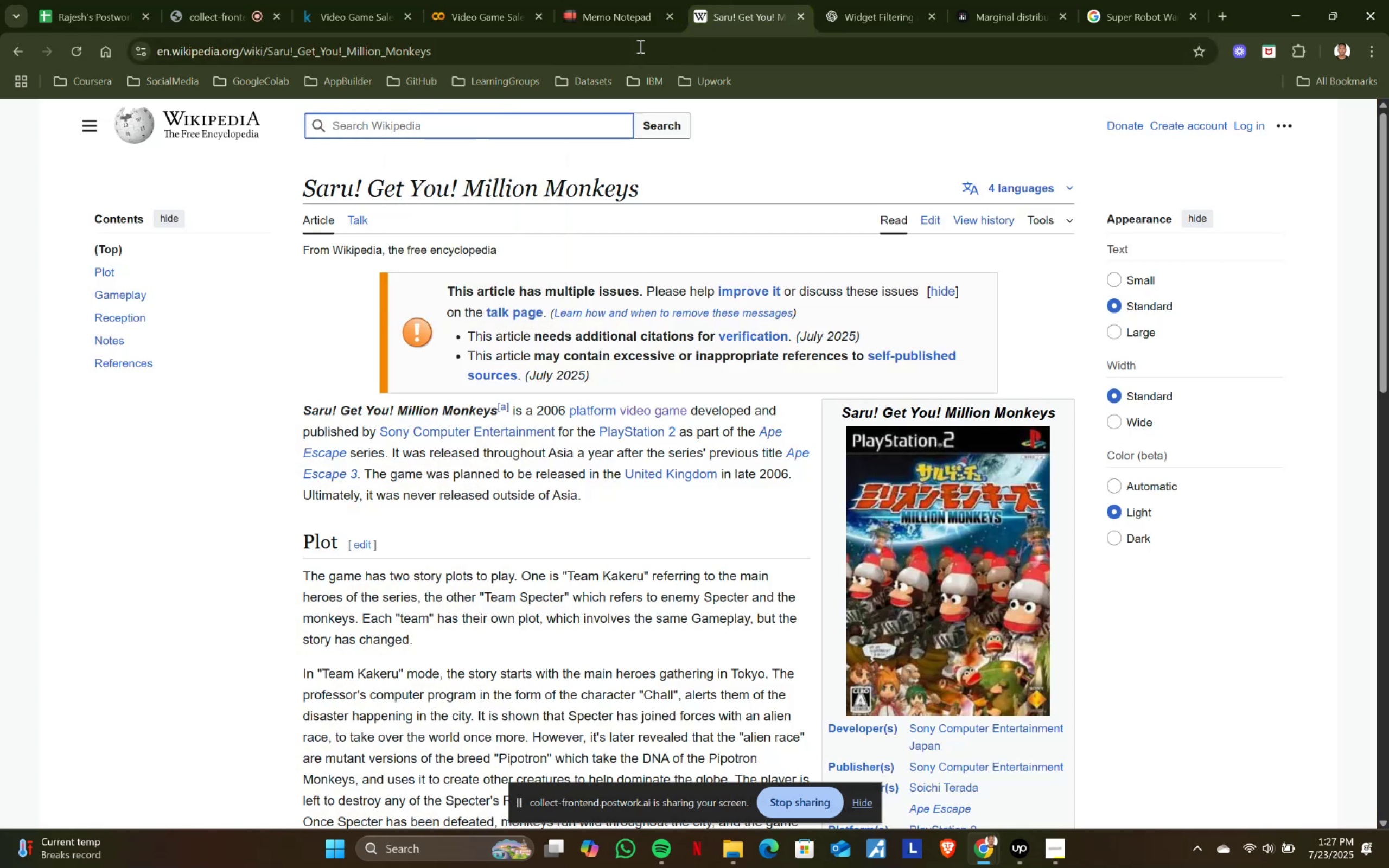 
left_click([624, 0])
 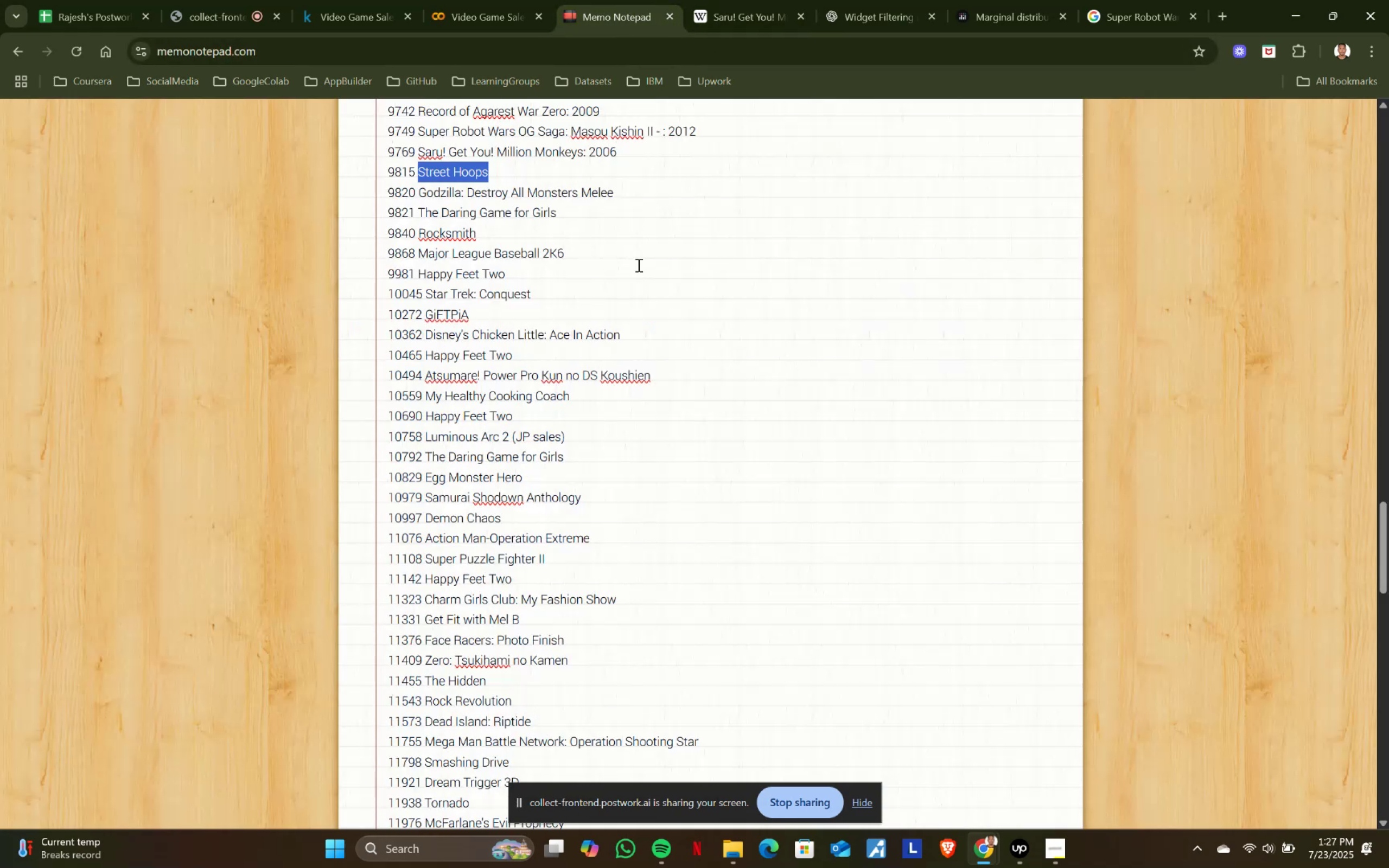 
key(Control+C)
 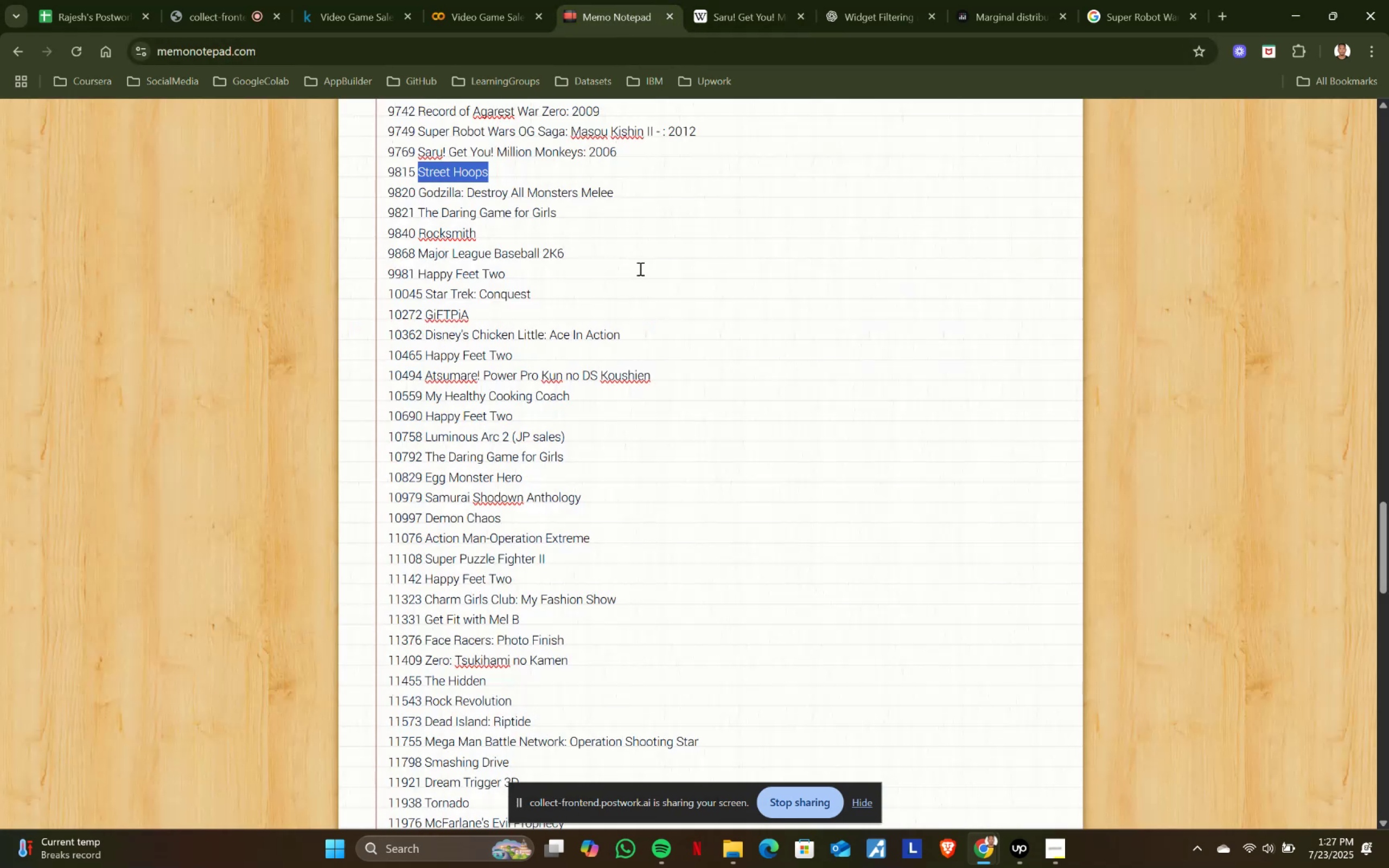 
key(Control+C)
 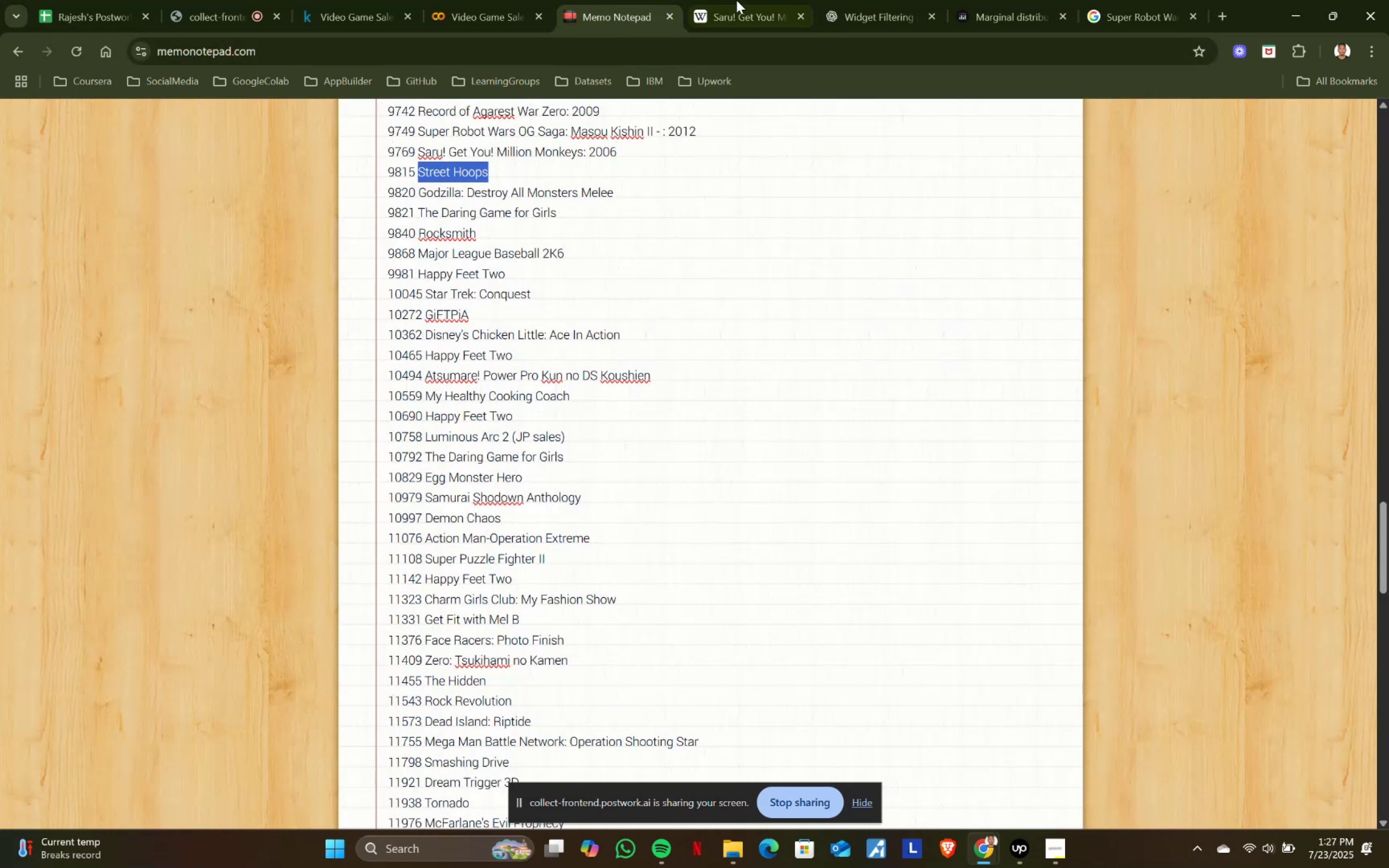 
left_click([738, 0])
 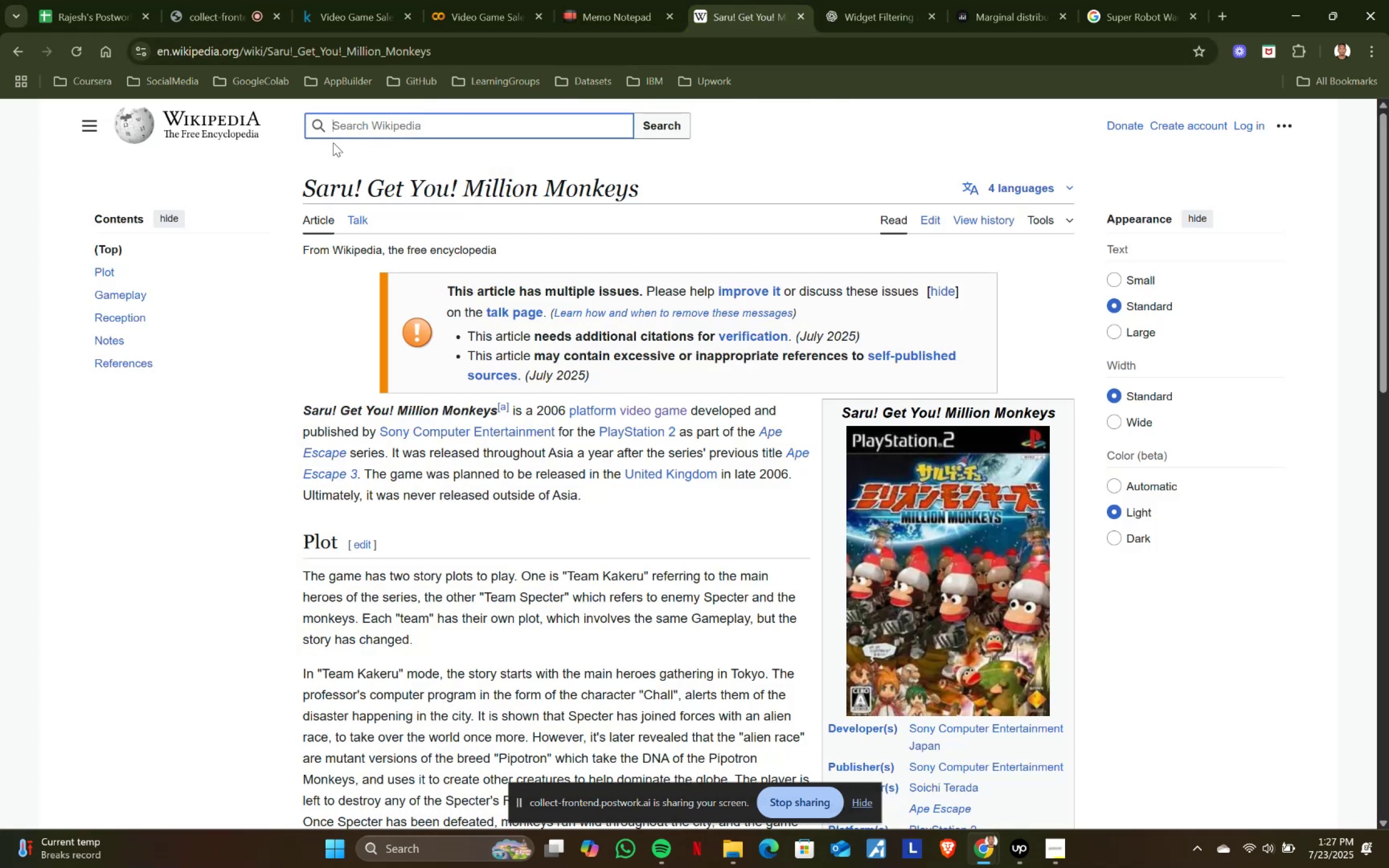 
key(Control+ControlLeft)
 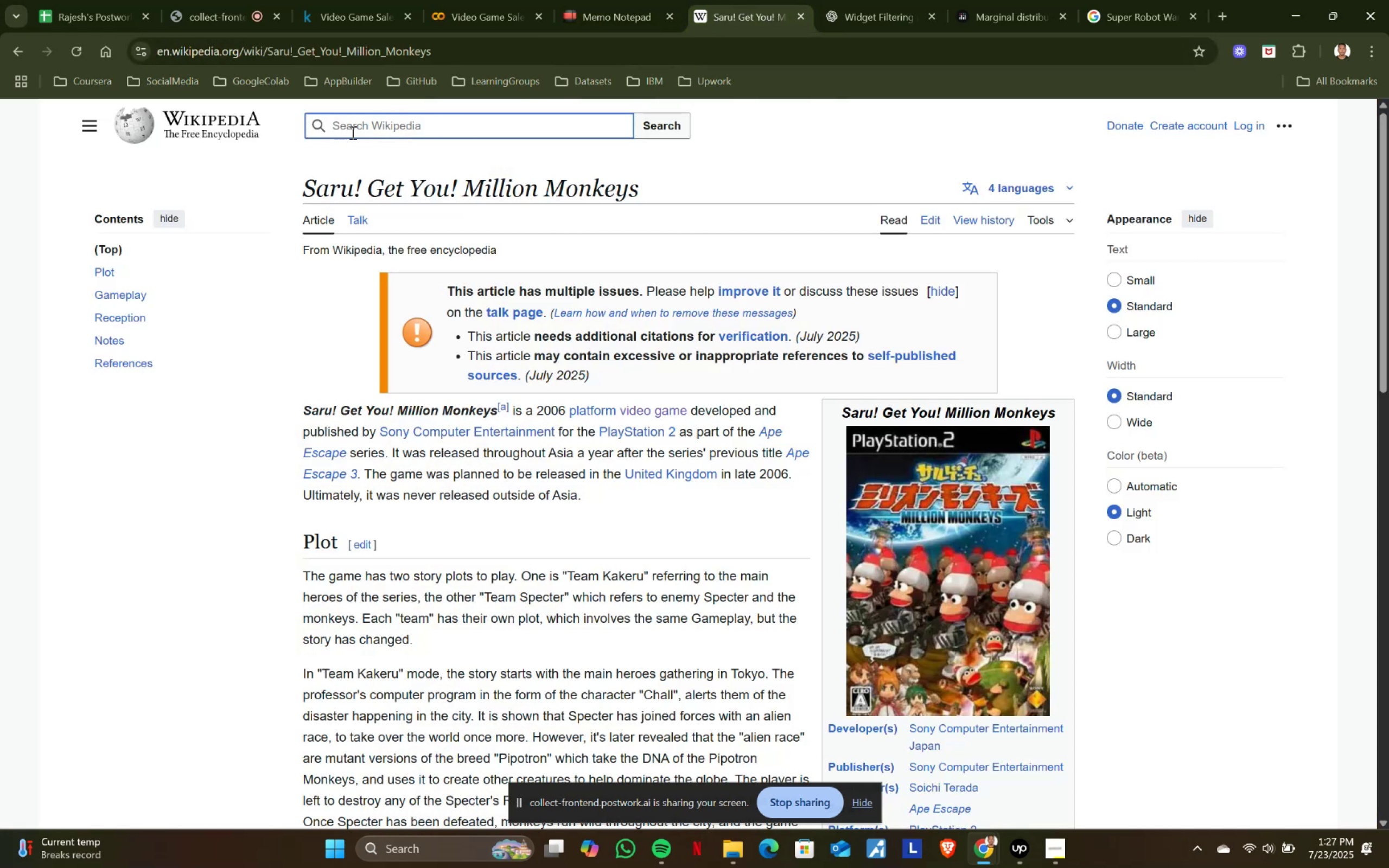 
key(Control+V)
 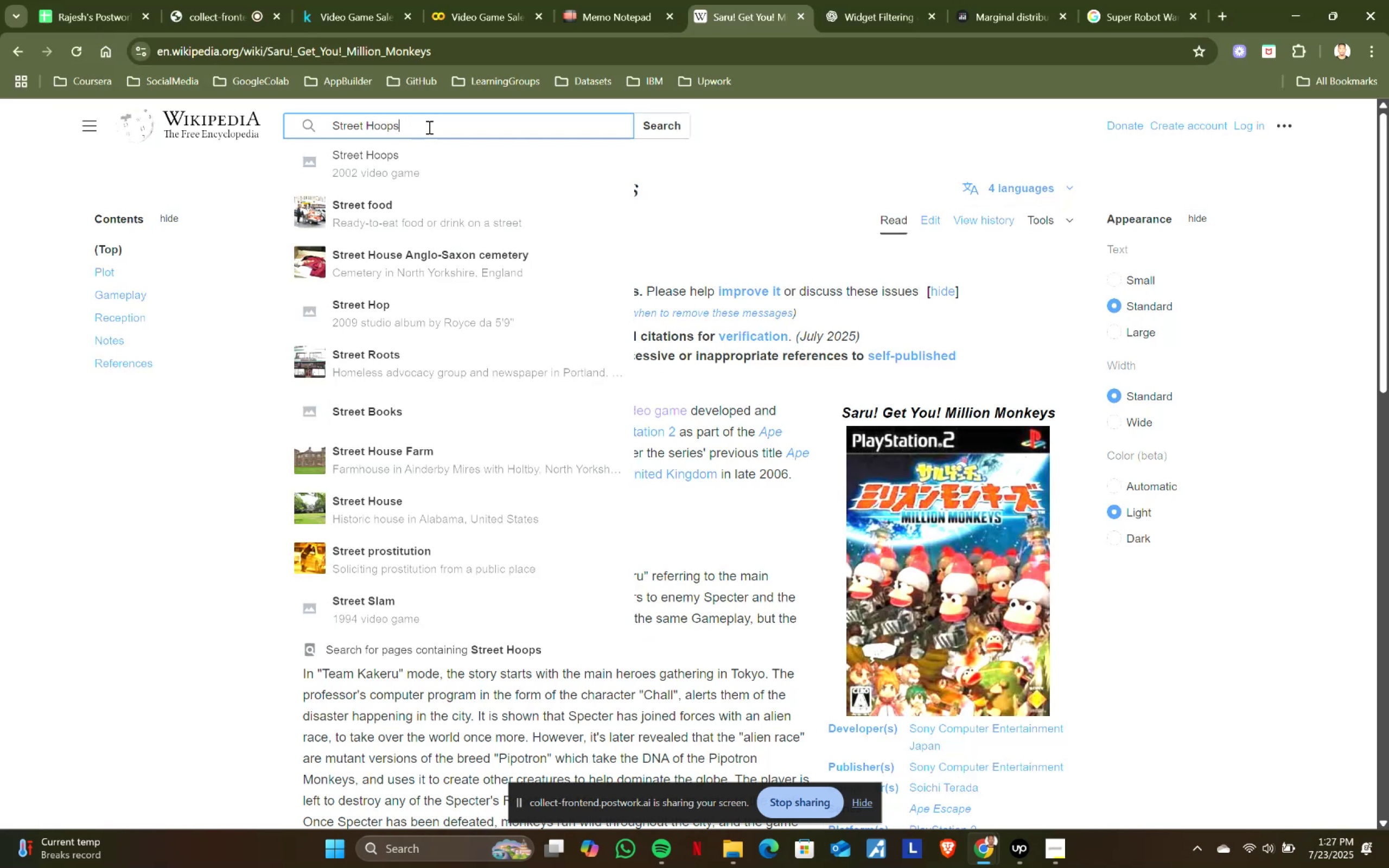 
left_click([424, 161])
 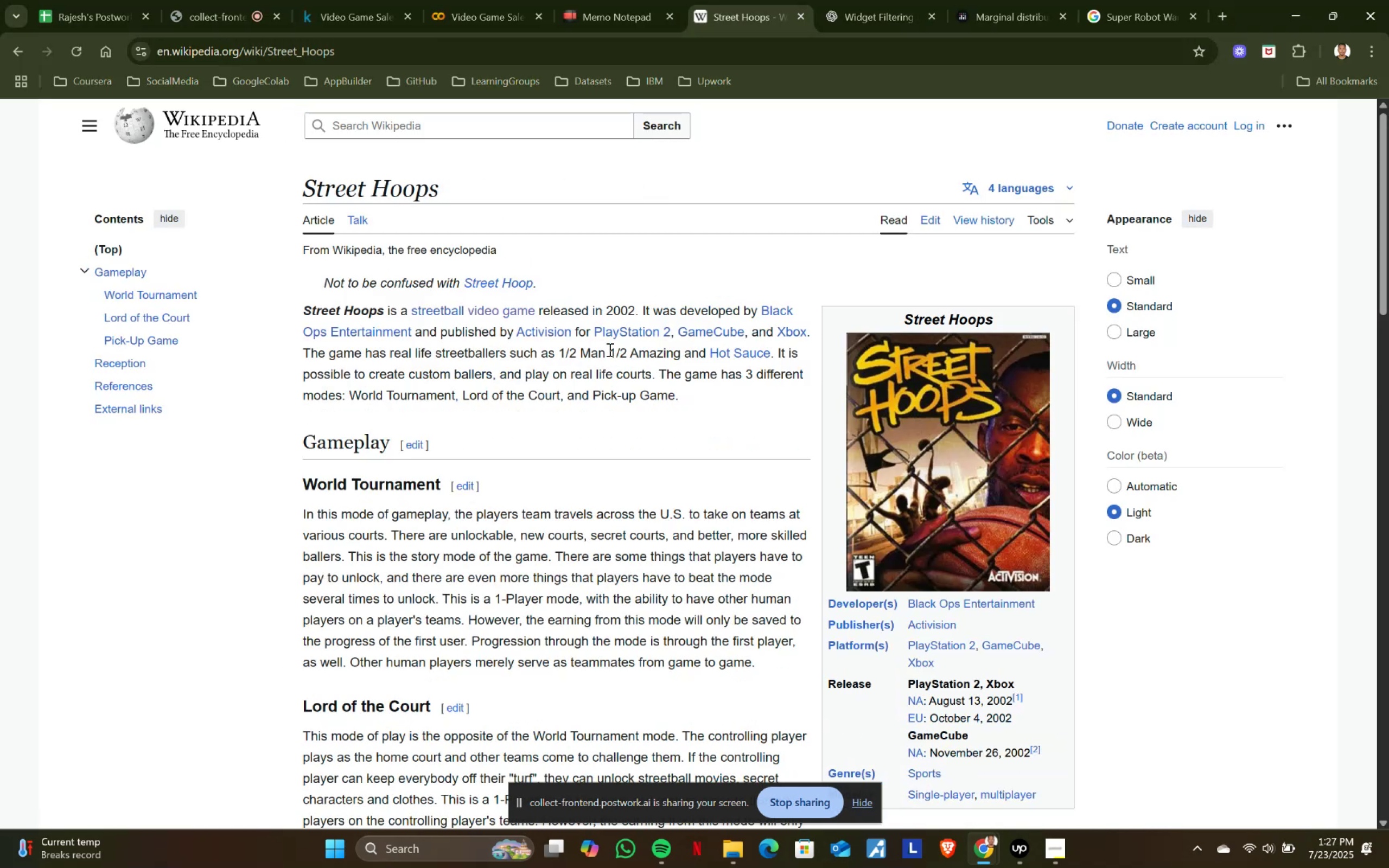 
left_click_drag(start_coordinate=[607, 310], to_coordinate=[635, 311])
 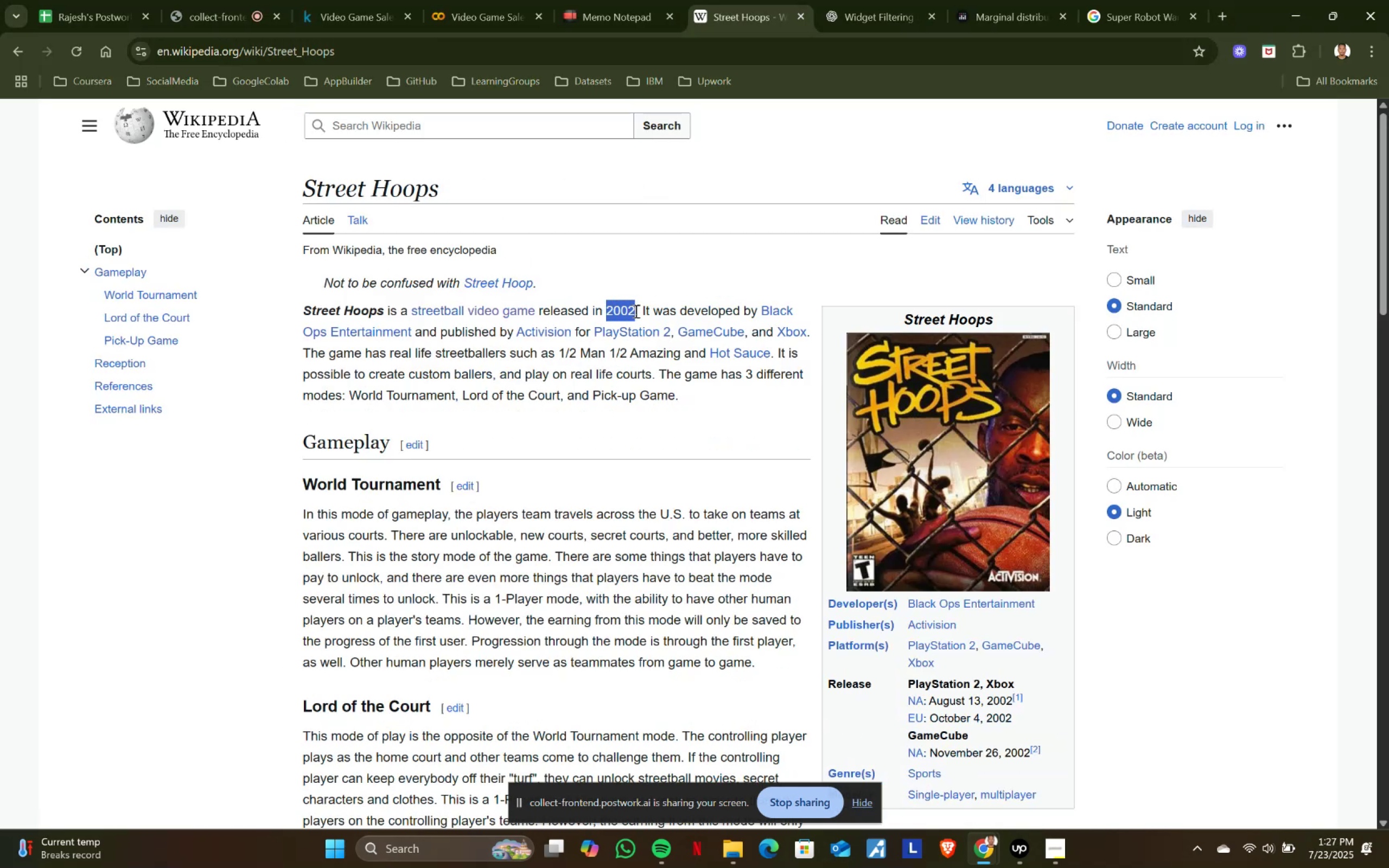 
key(Control+ControlLeft)
 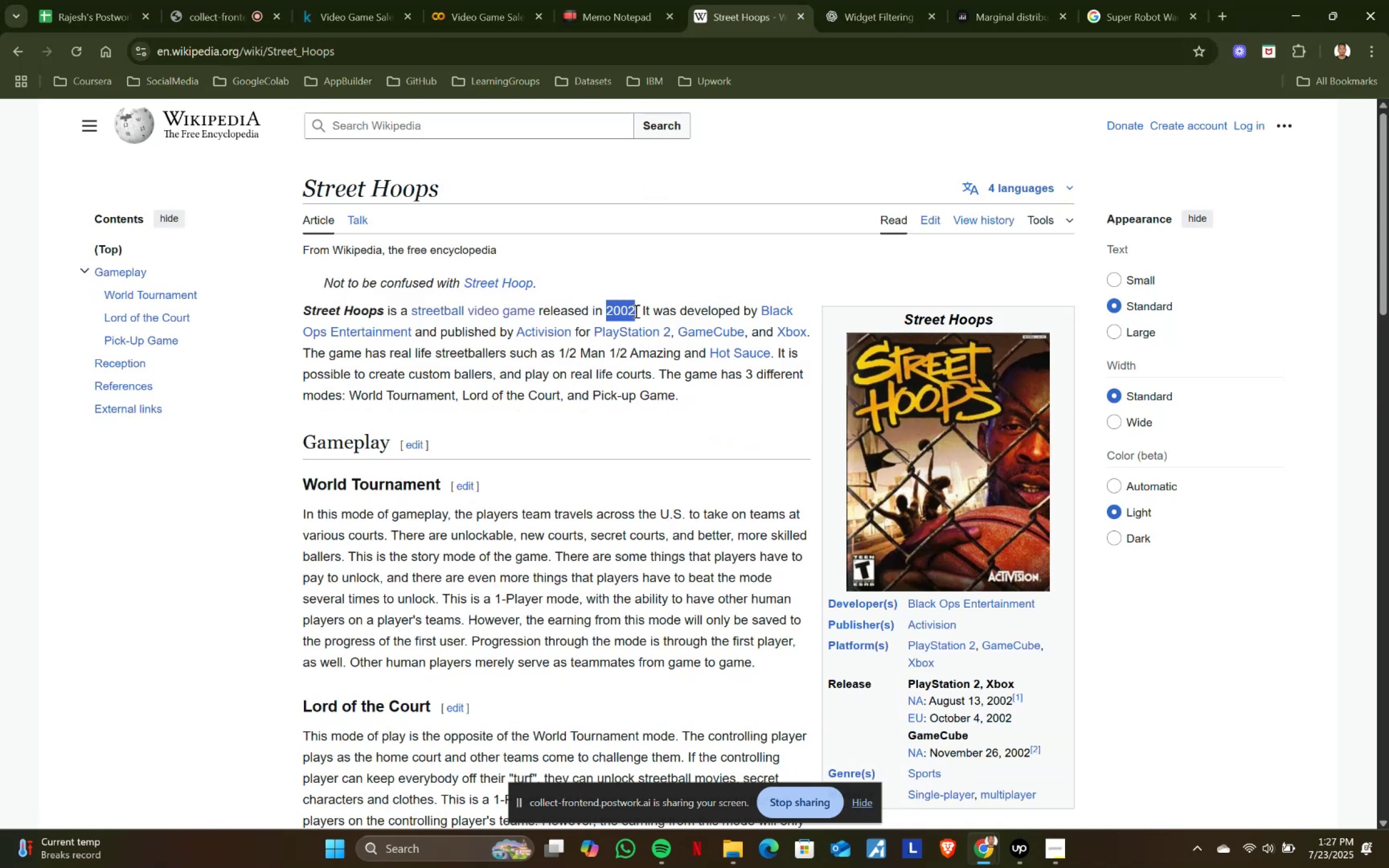 
key(Control+C)
 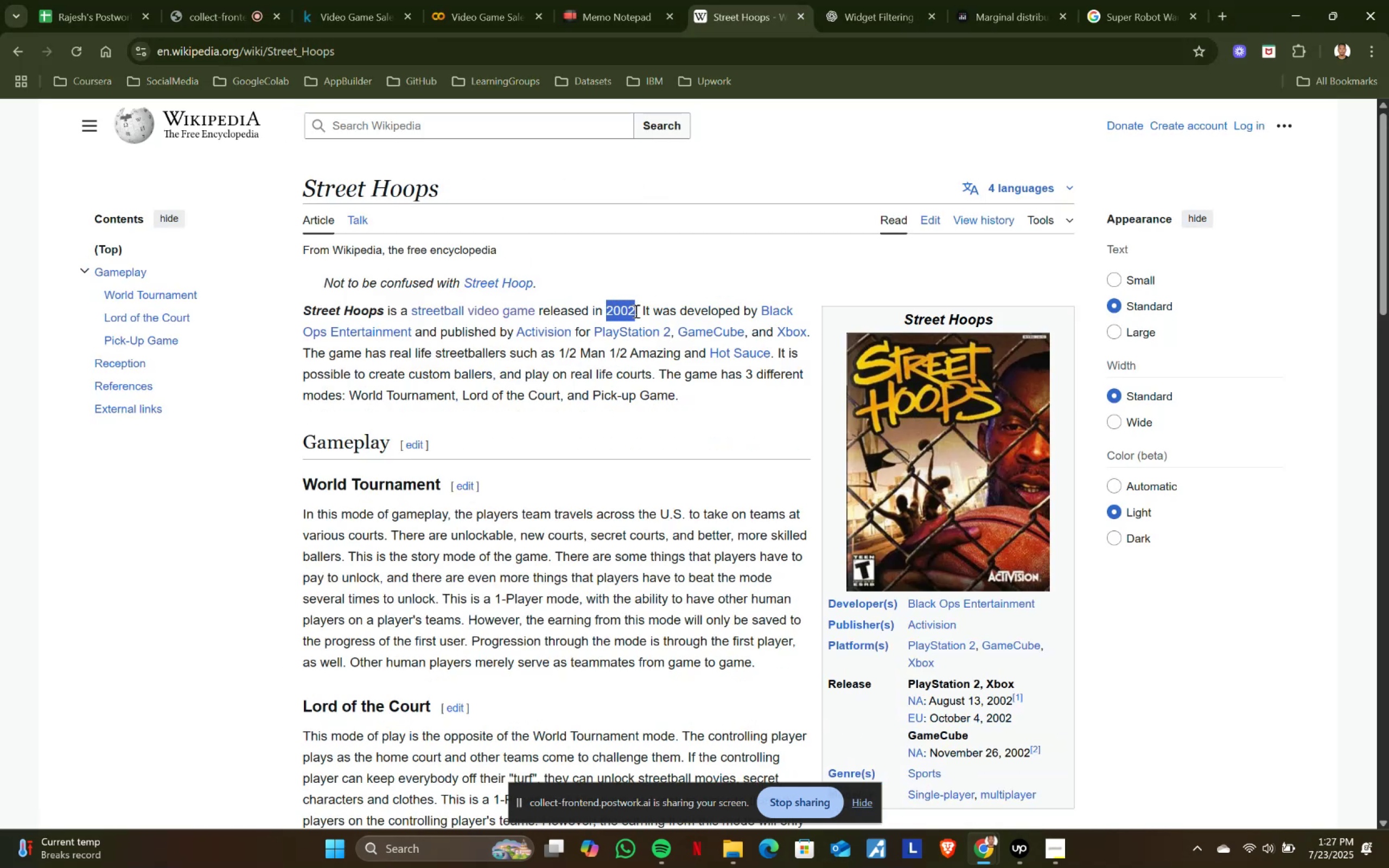 
key(Control+ControlLeft)
 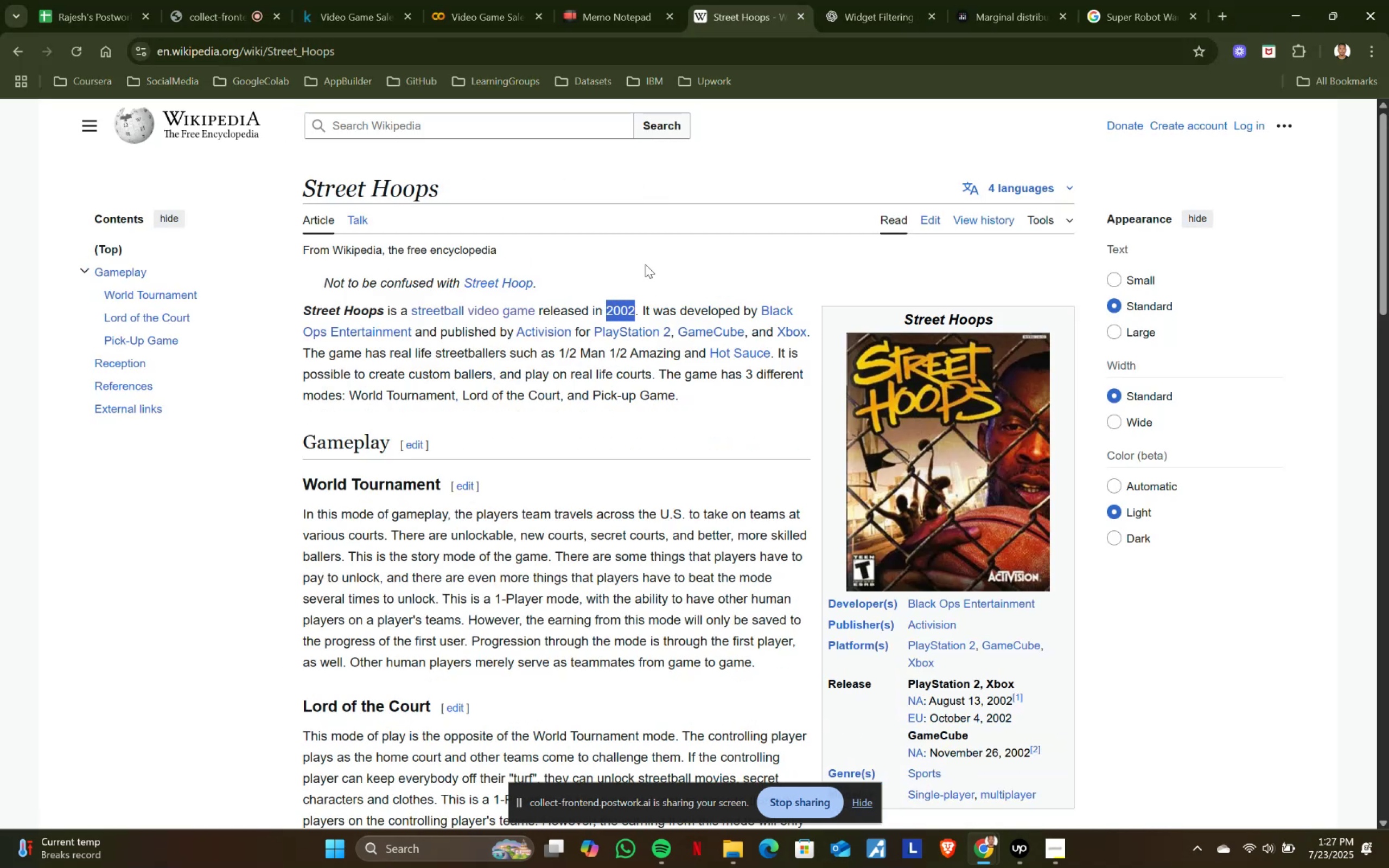 
key(Control+C)
 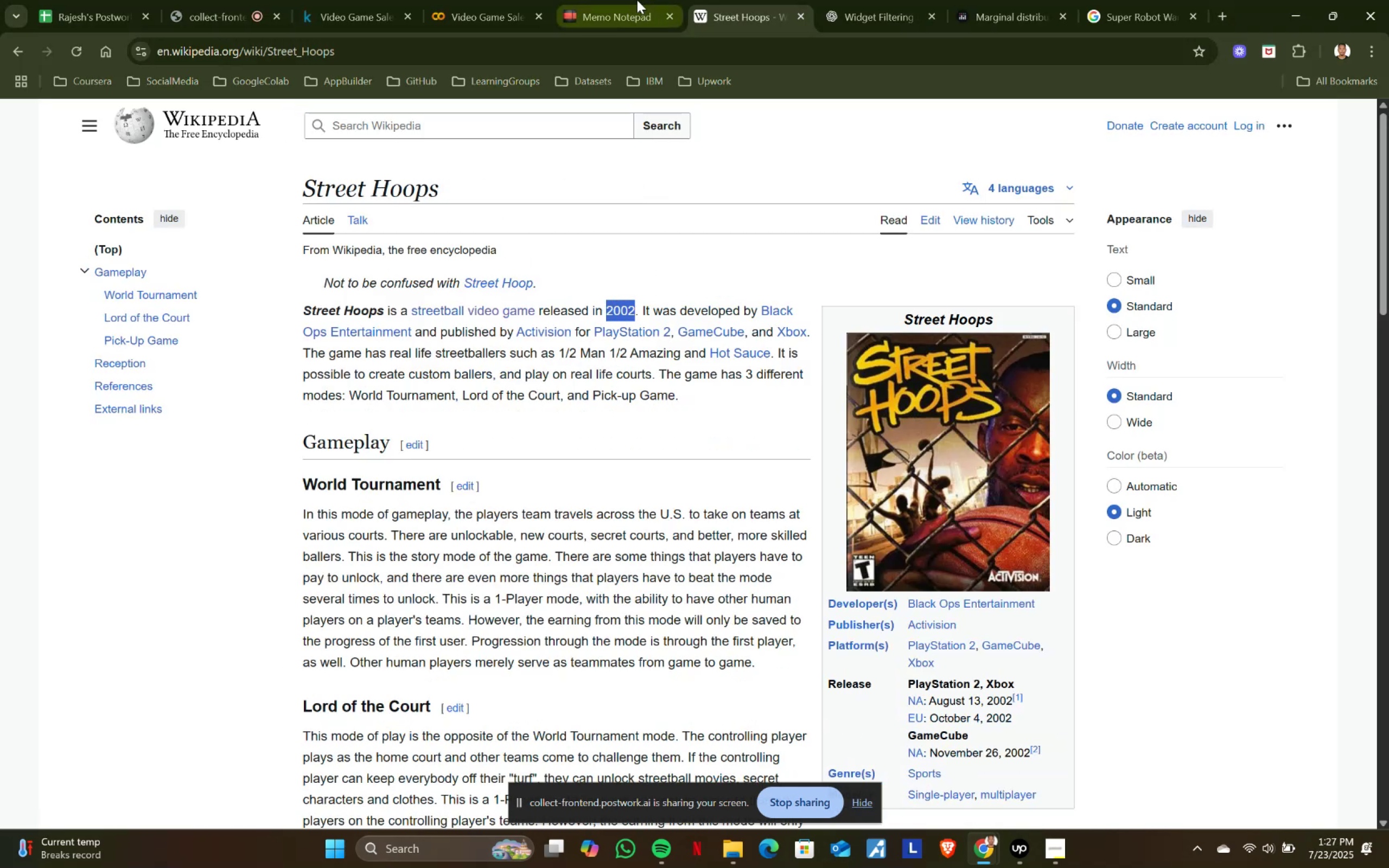 
left_click([637, 0])
 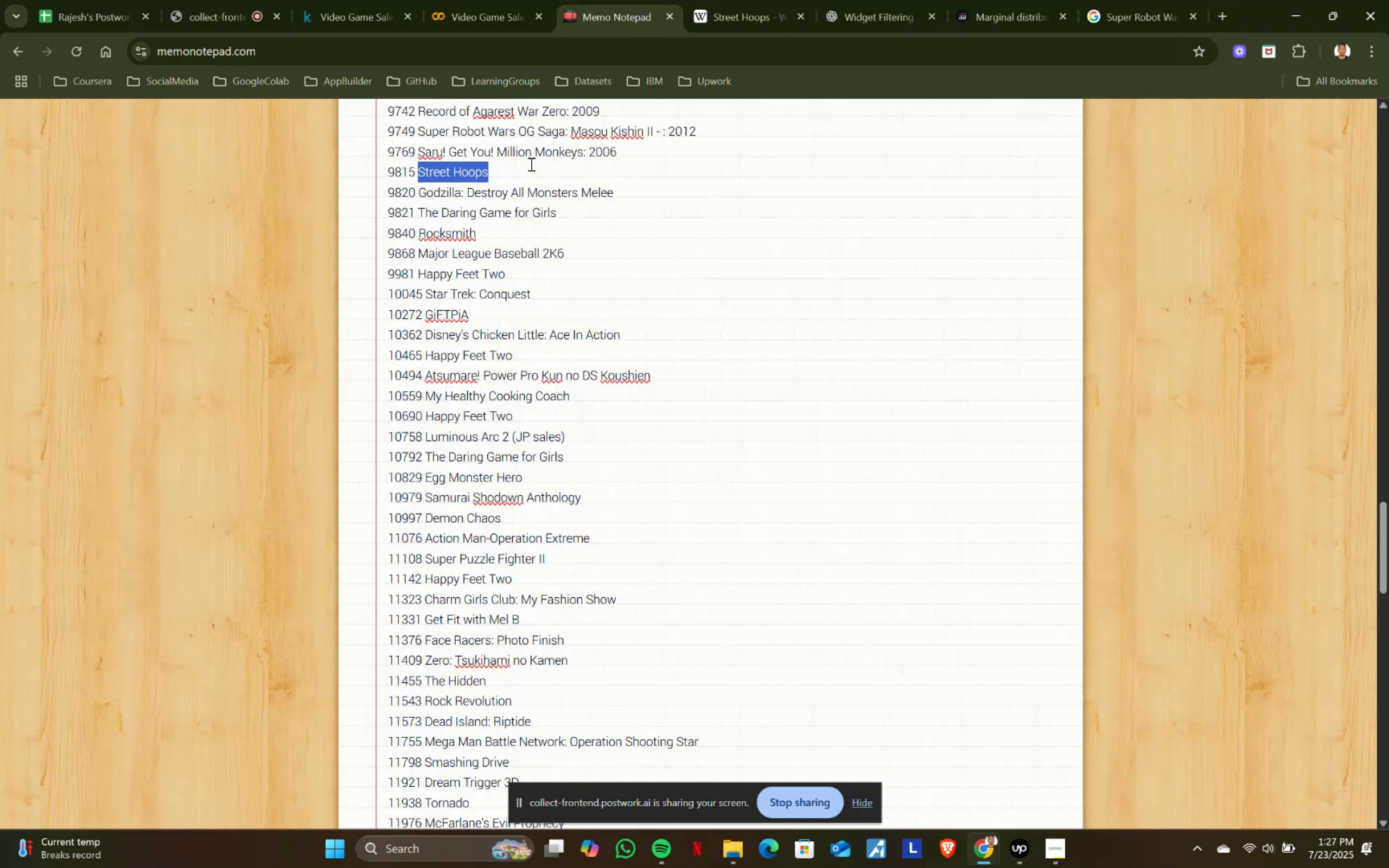 
left_click([531, 168])
 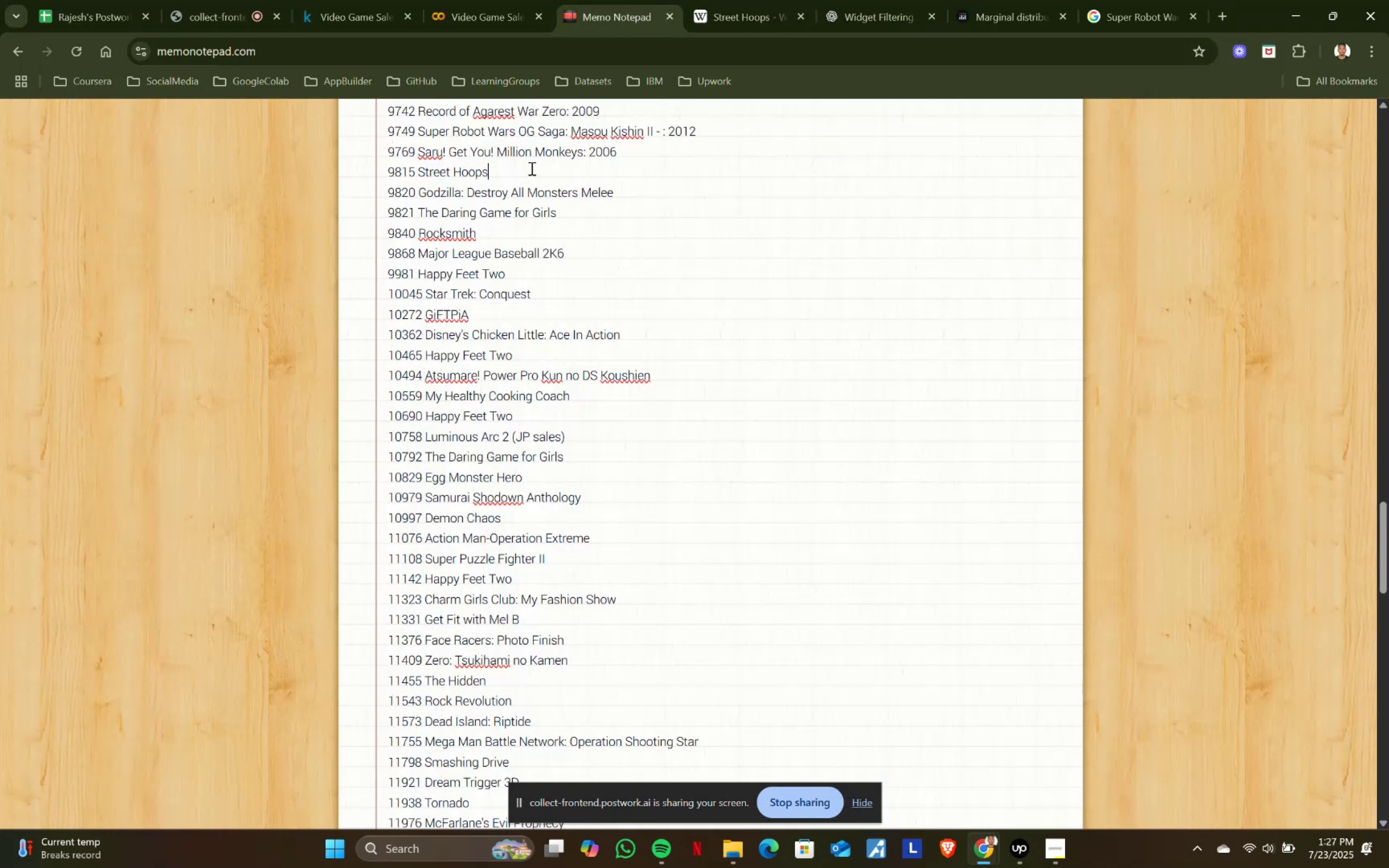 
key(Shift+ShiftRight)
 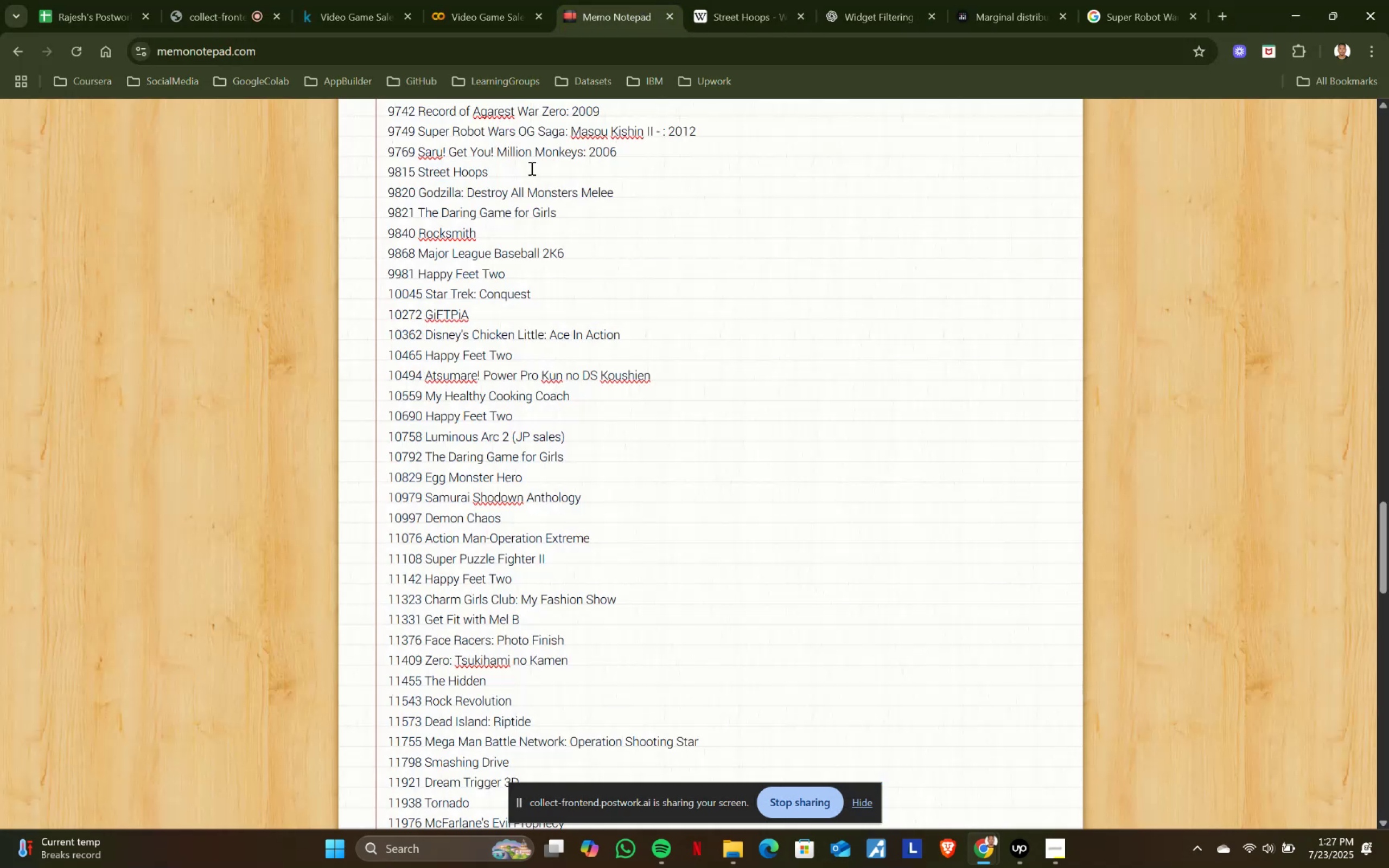 
key(Shift+Semicolon)
 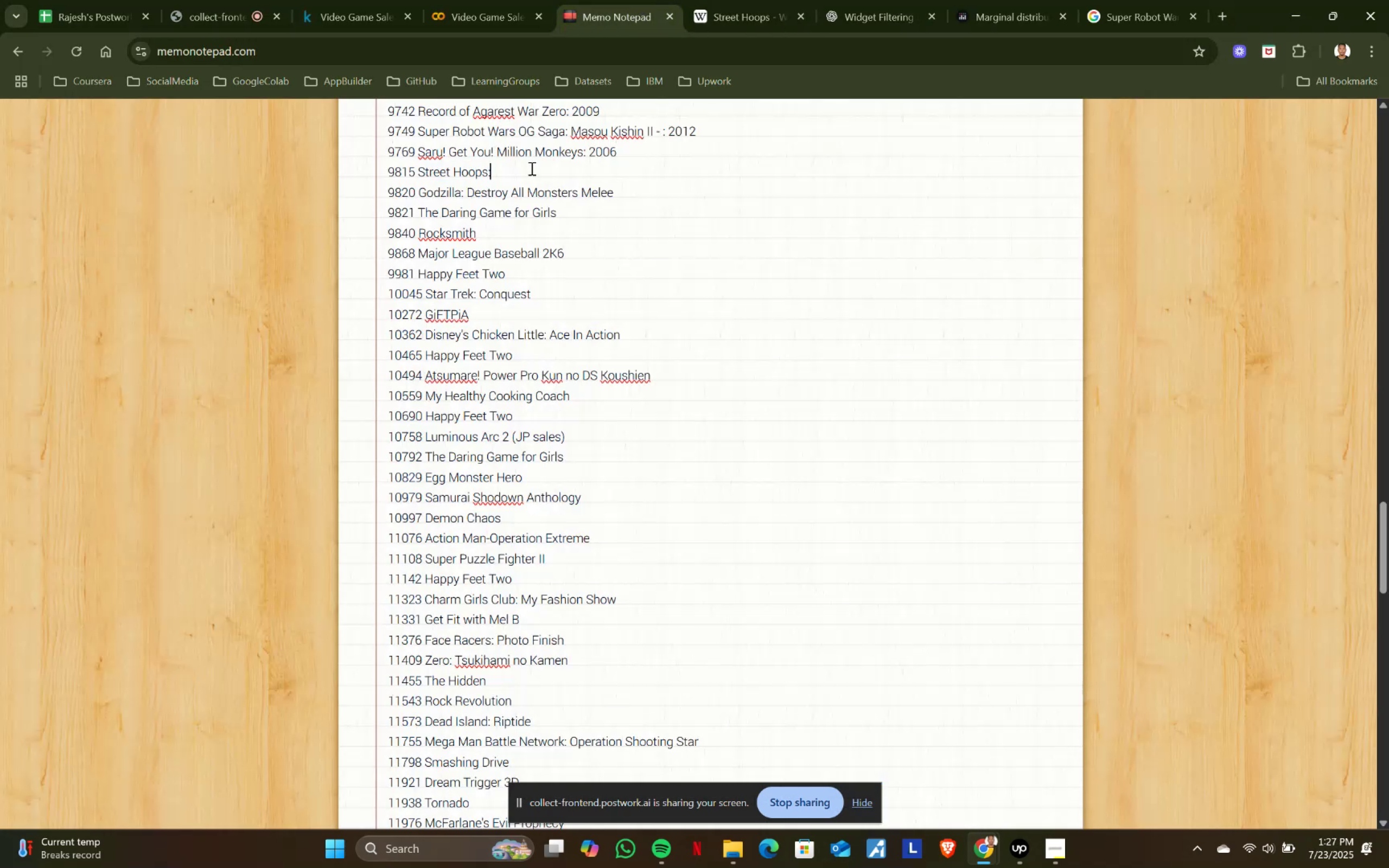 
key(Space)
 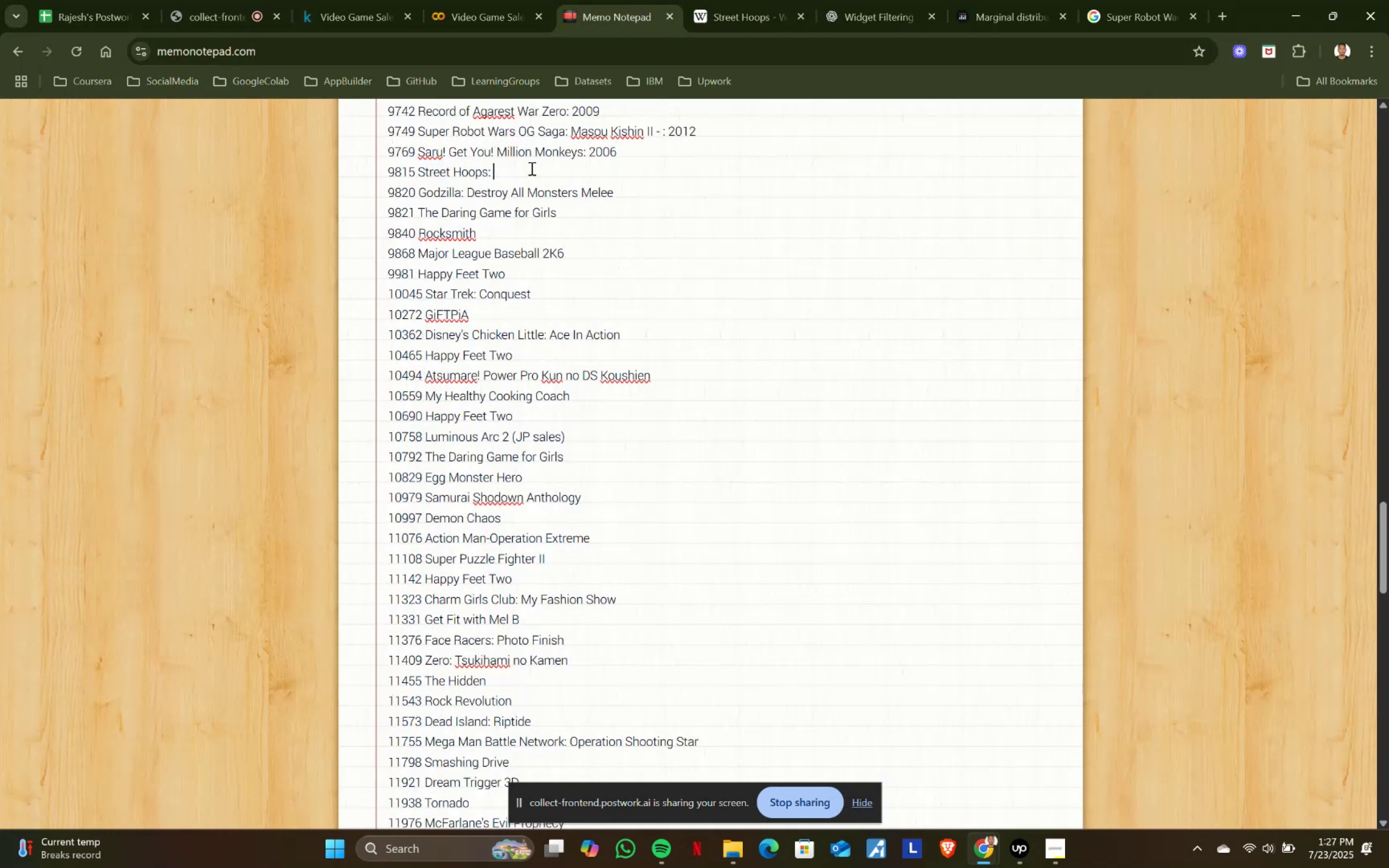 
key(Control+ControlLeft)
 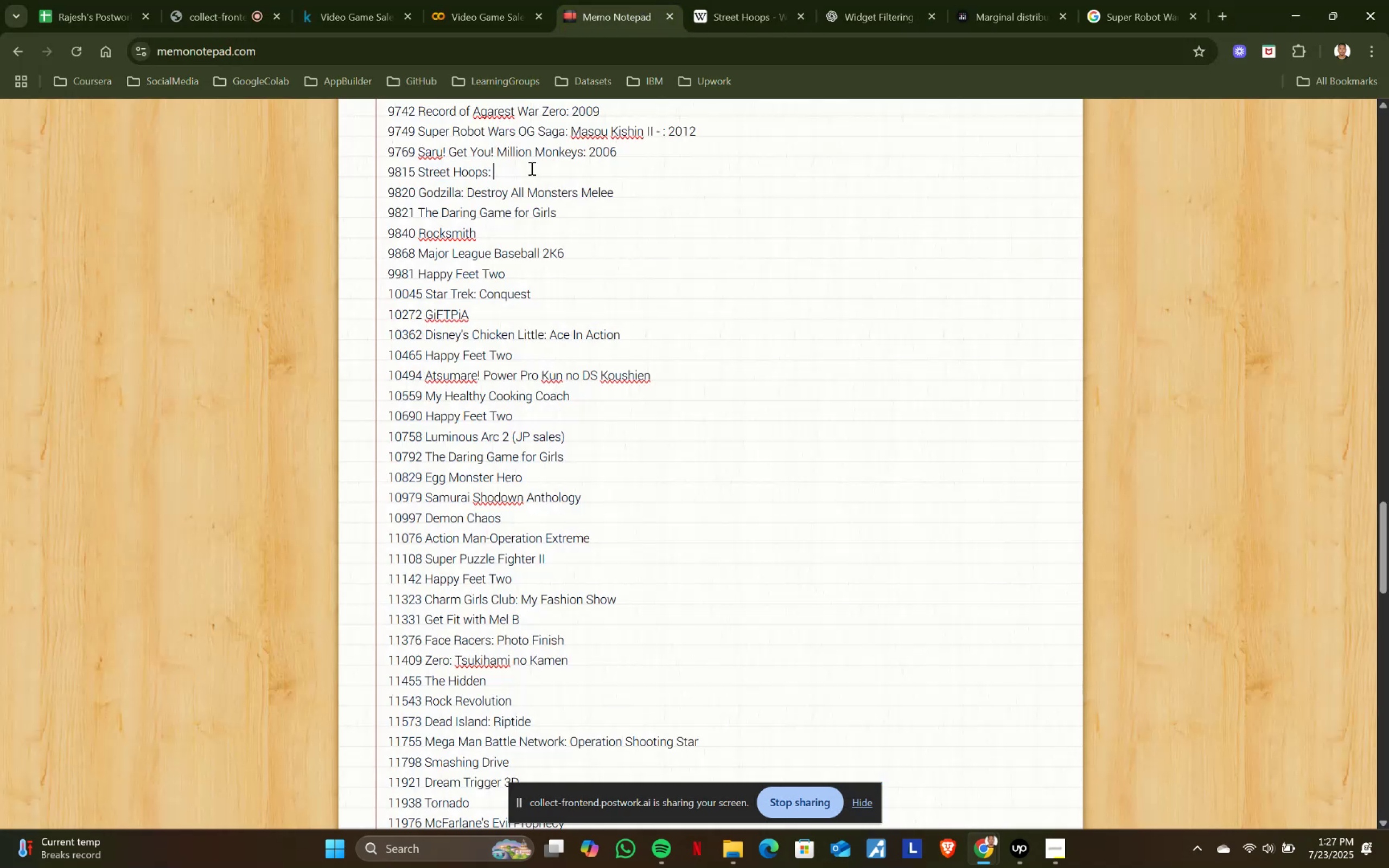 
key(Control+V)
 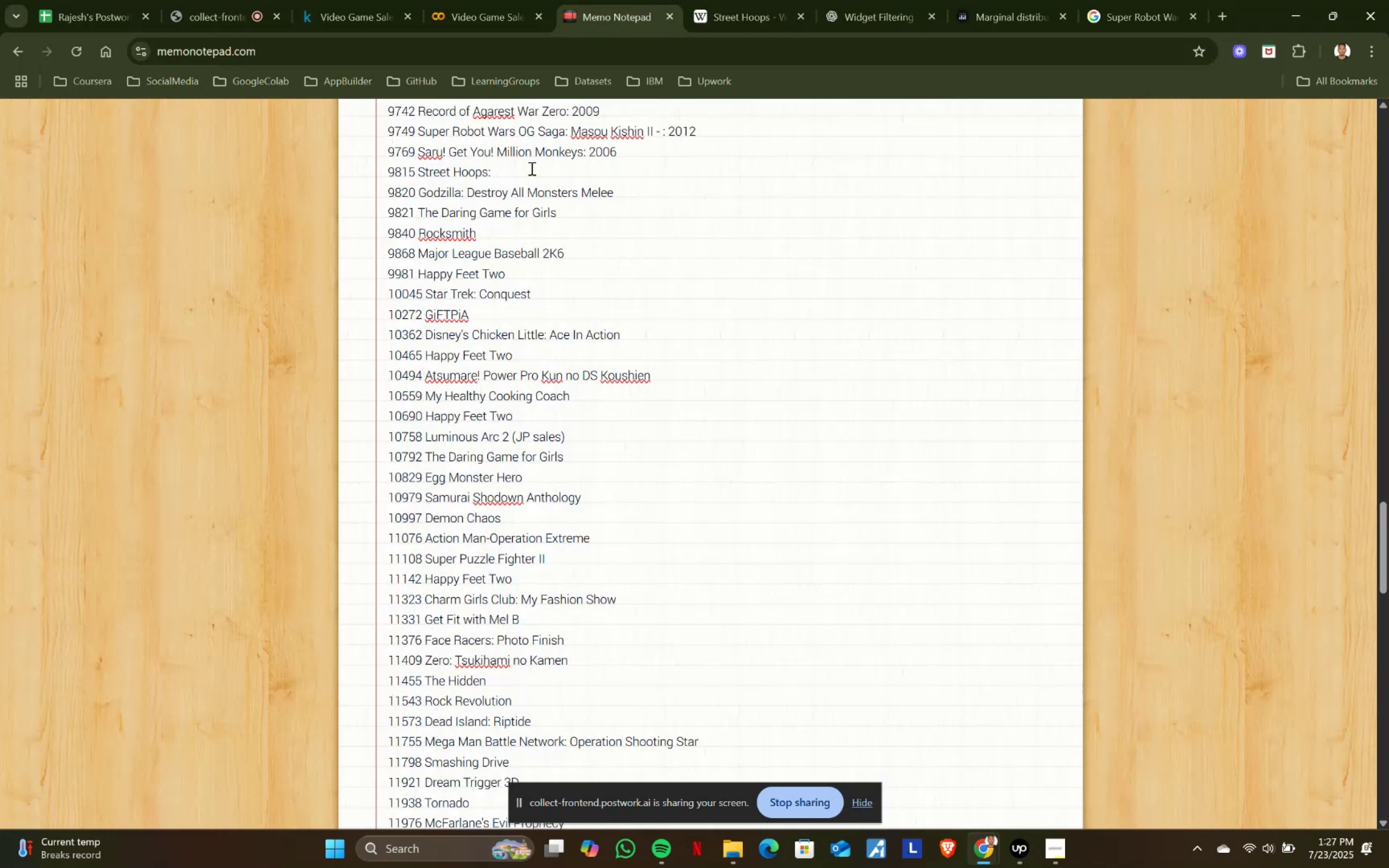 
key(Control+ControlLeft)
 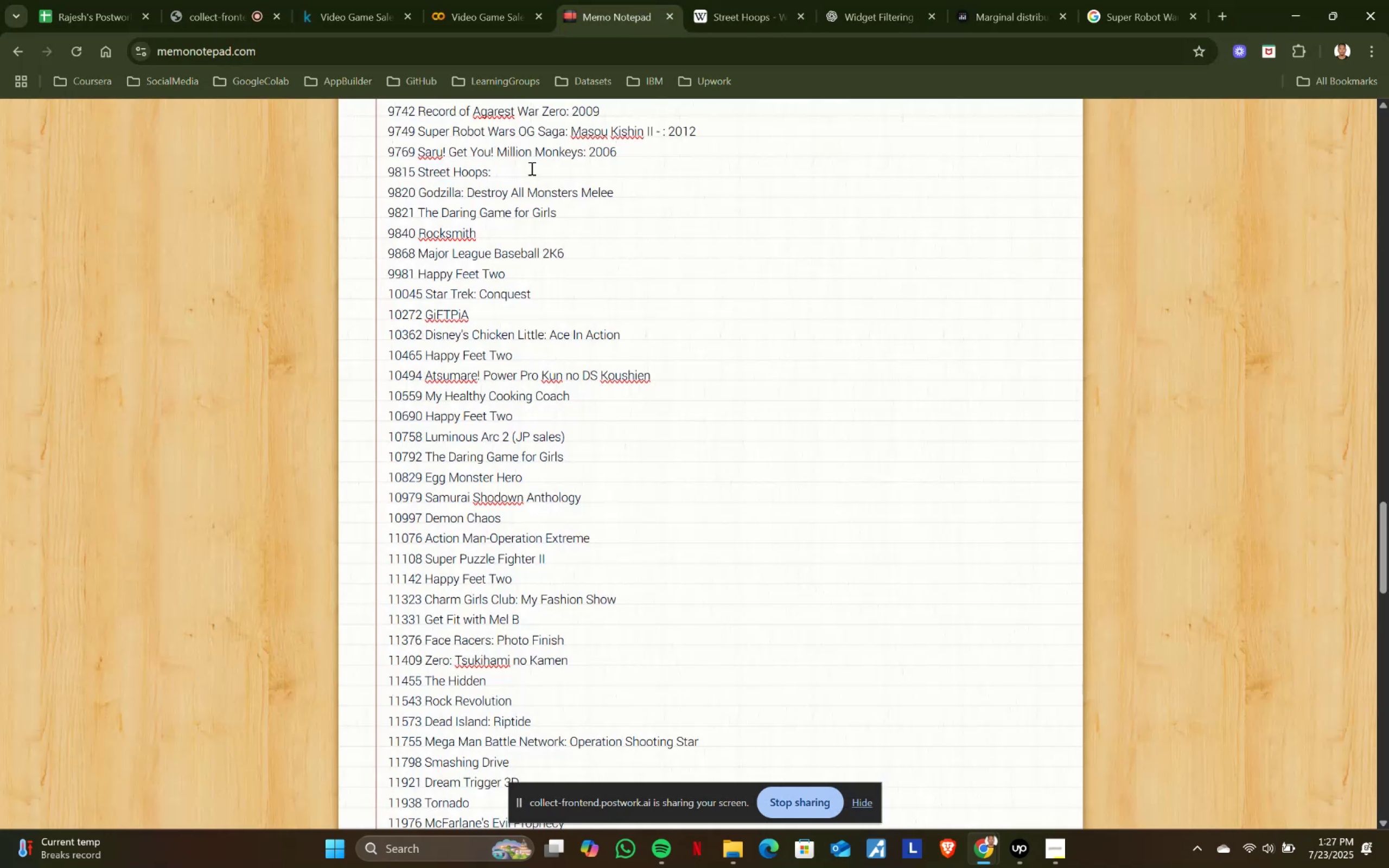 
key(Control+V)
 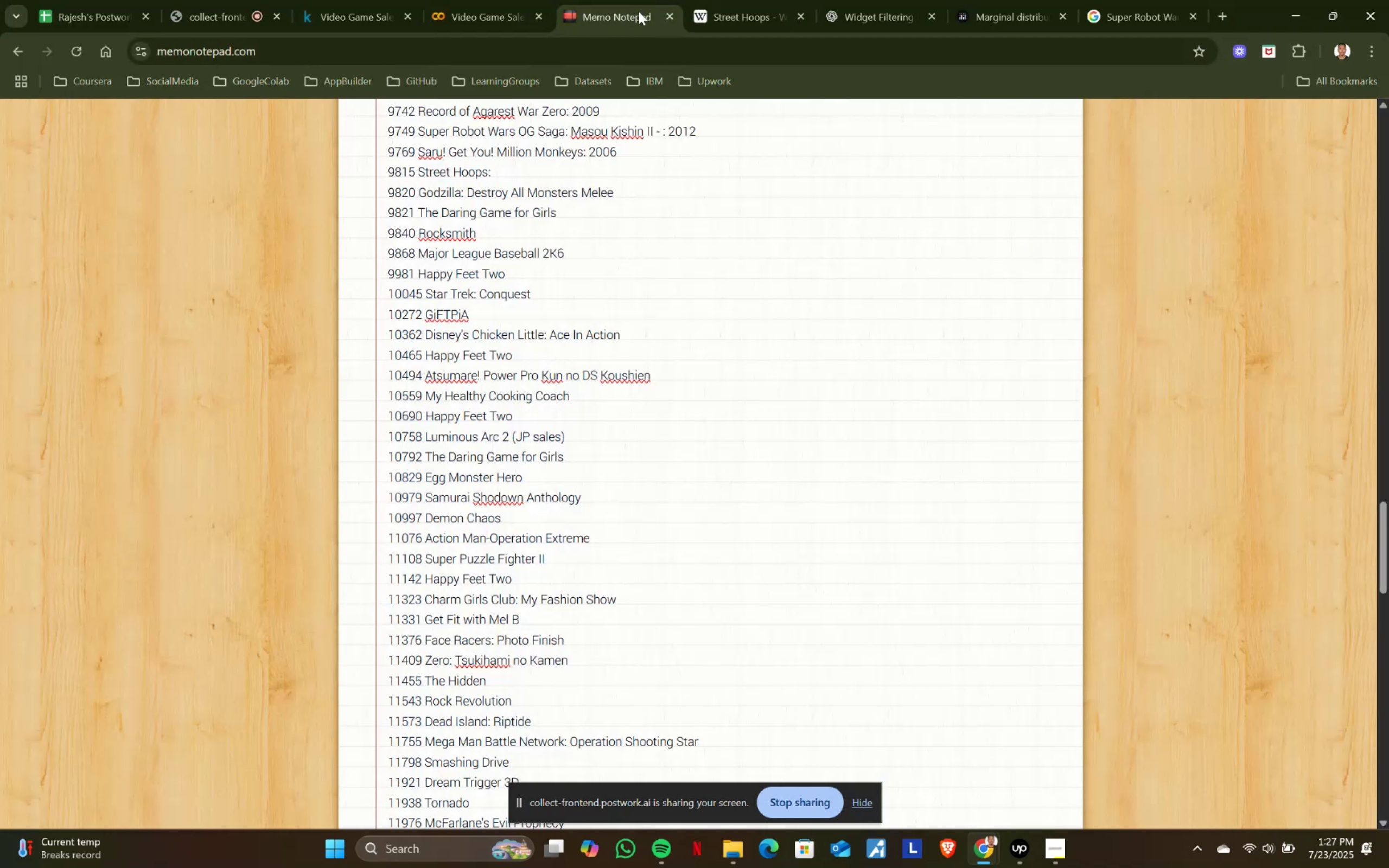 
left_click([733, 0])
 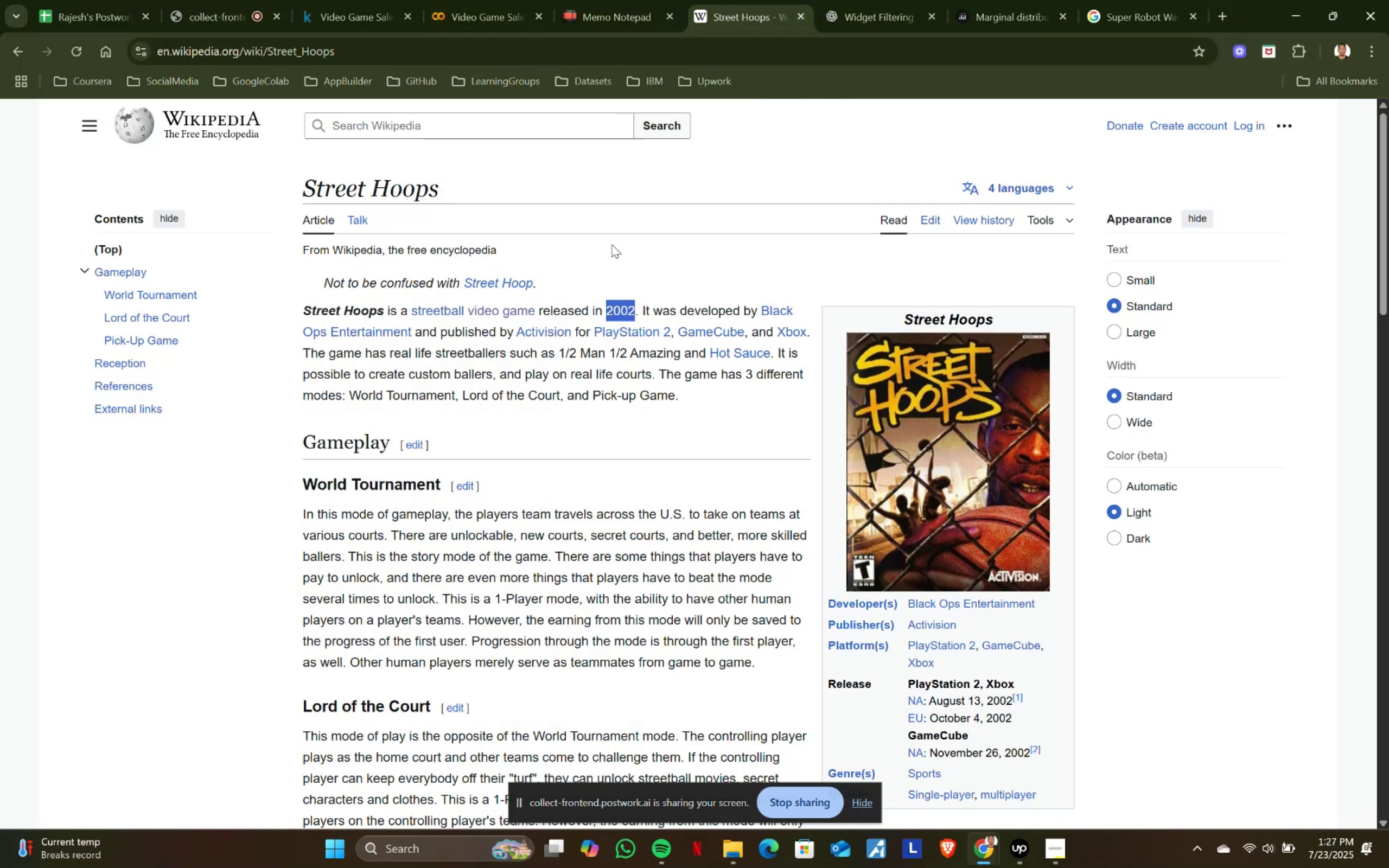 
key(Control+C)
 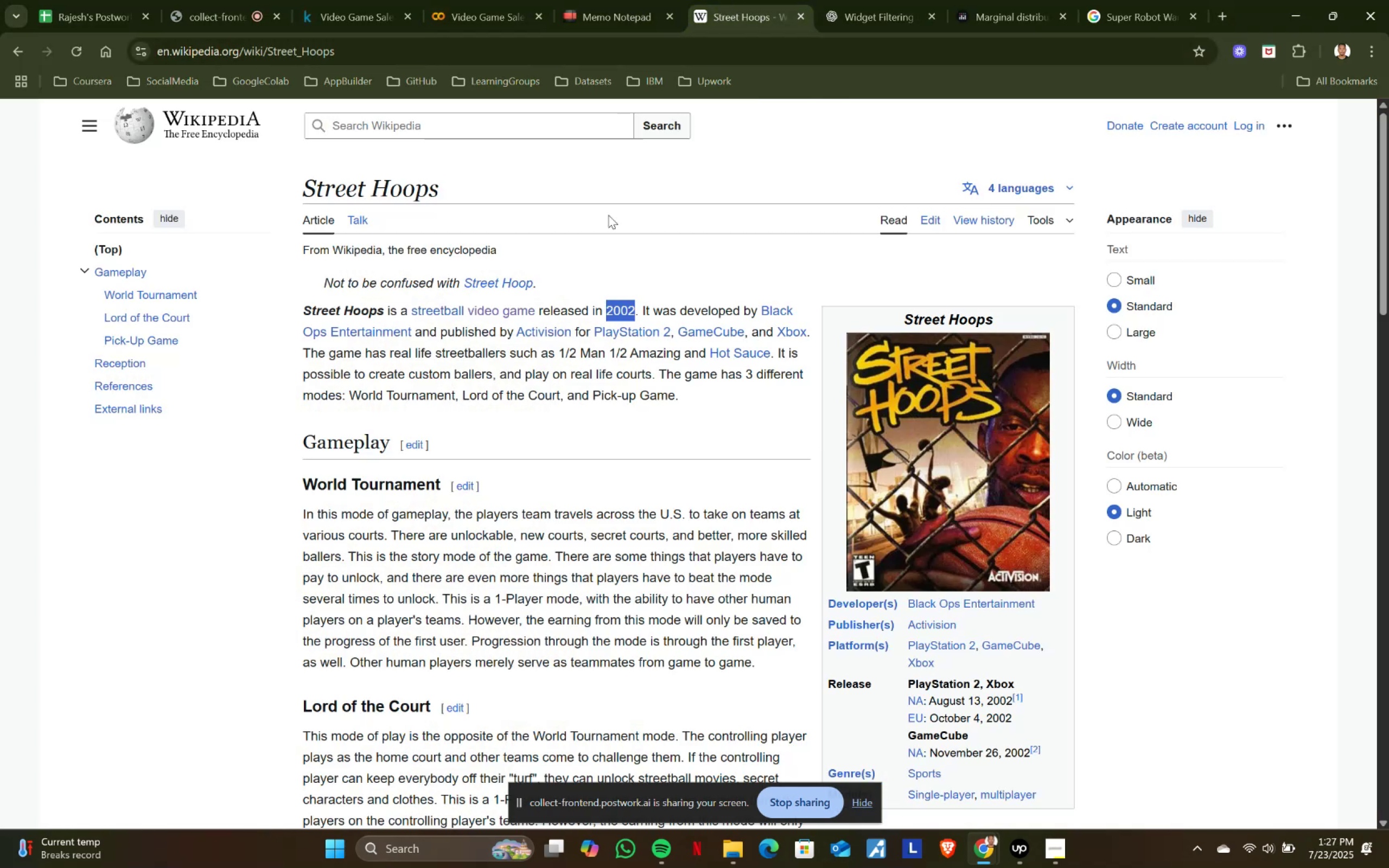 
key(Control+C)
 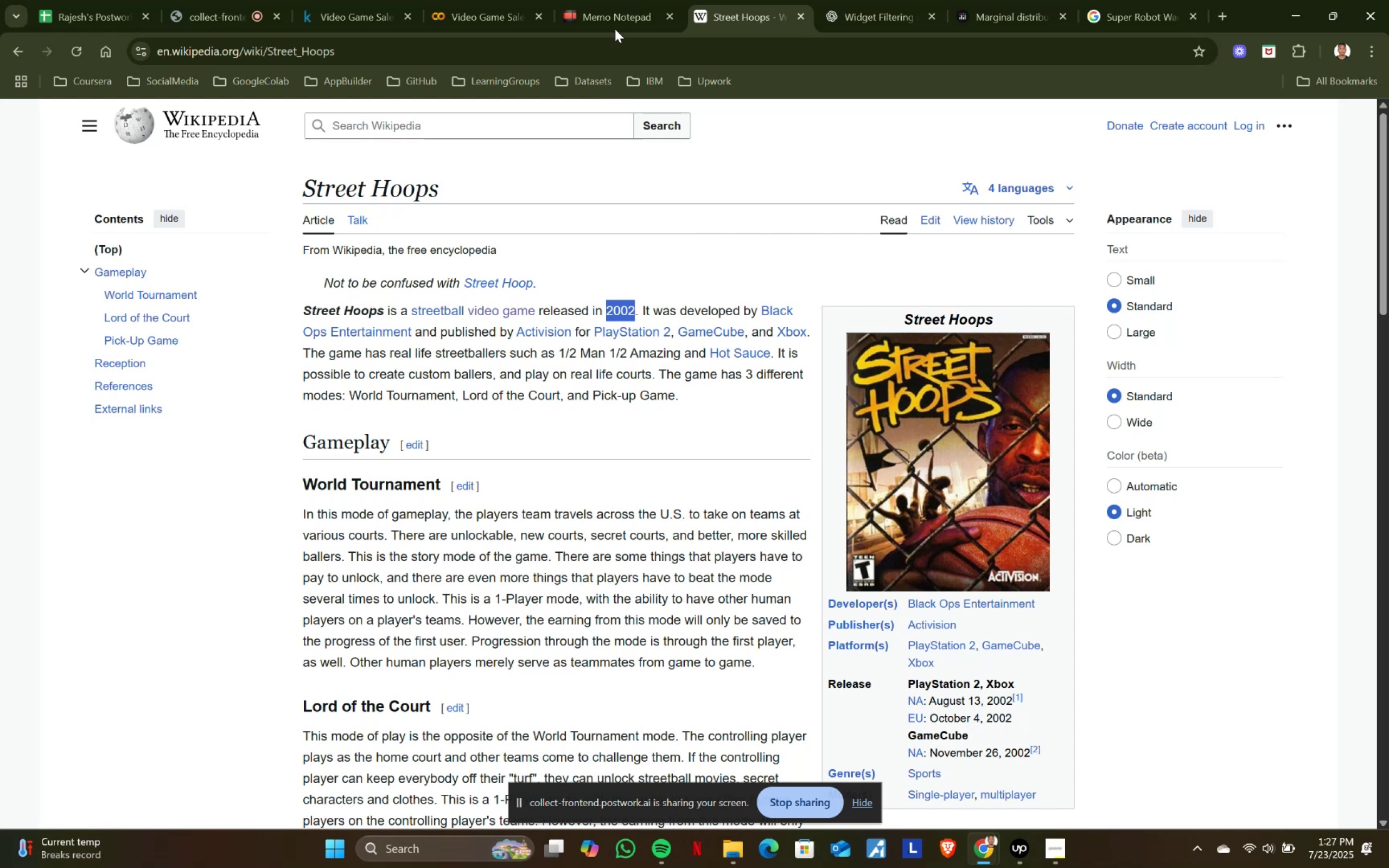 
double_click([615, 24])
 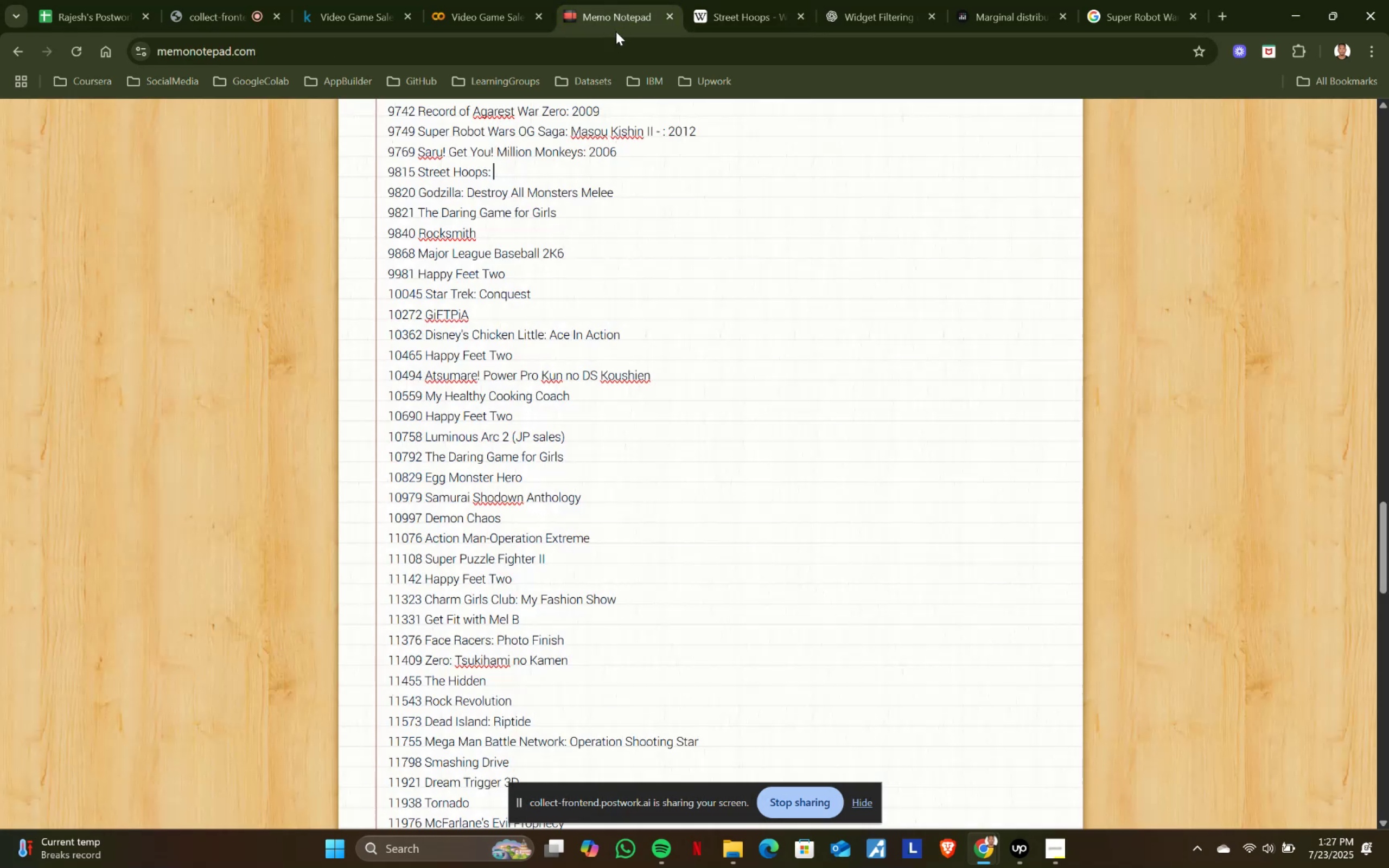 
key(Control+ControlLeft)
 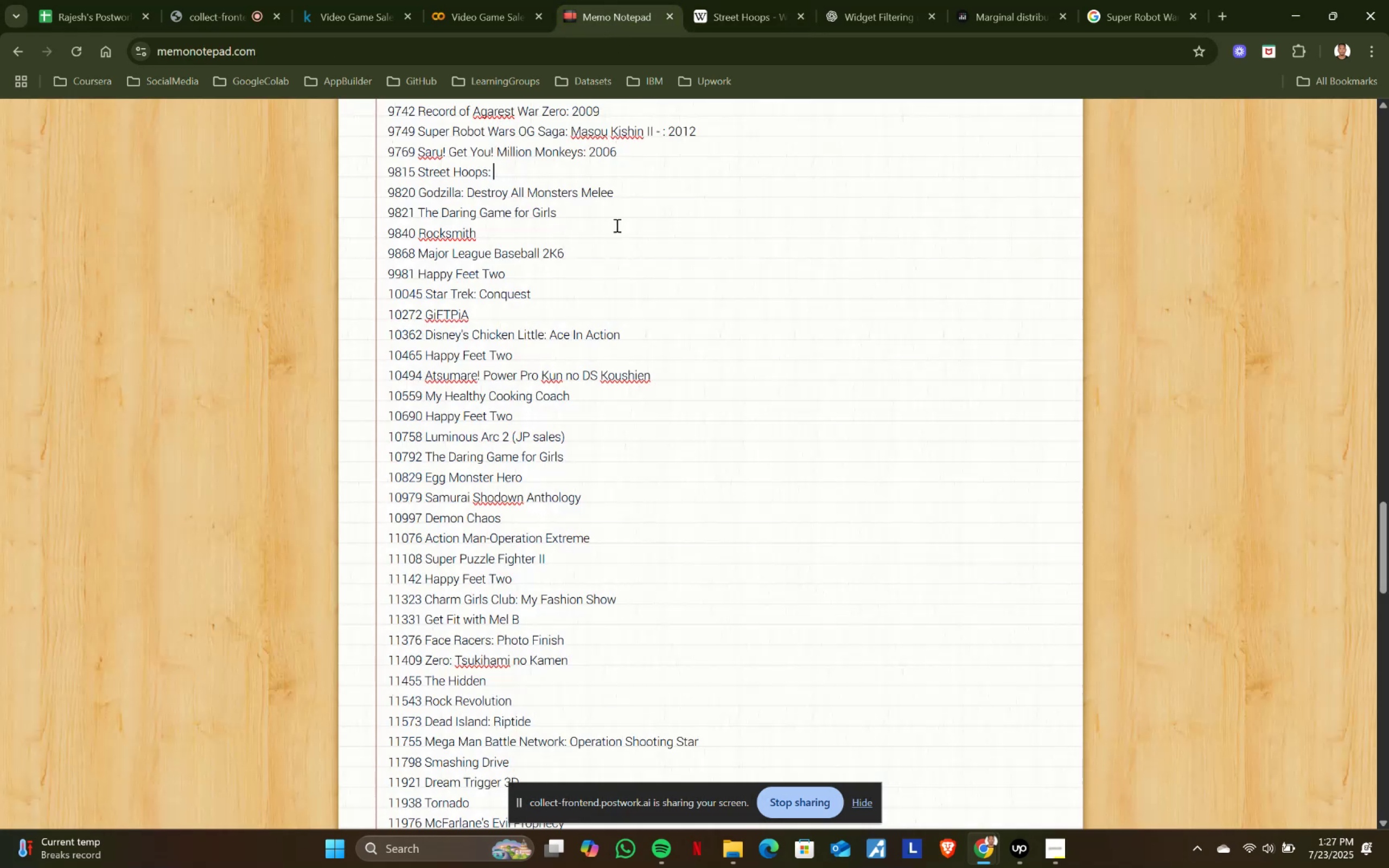 
key(Control+V)
 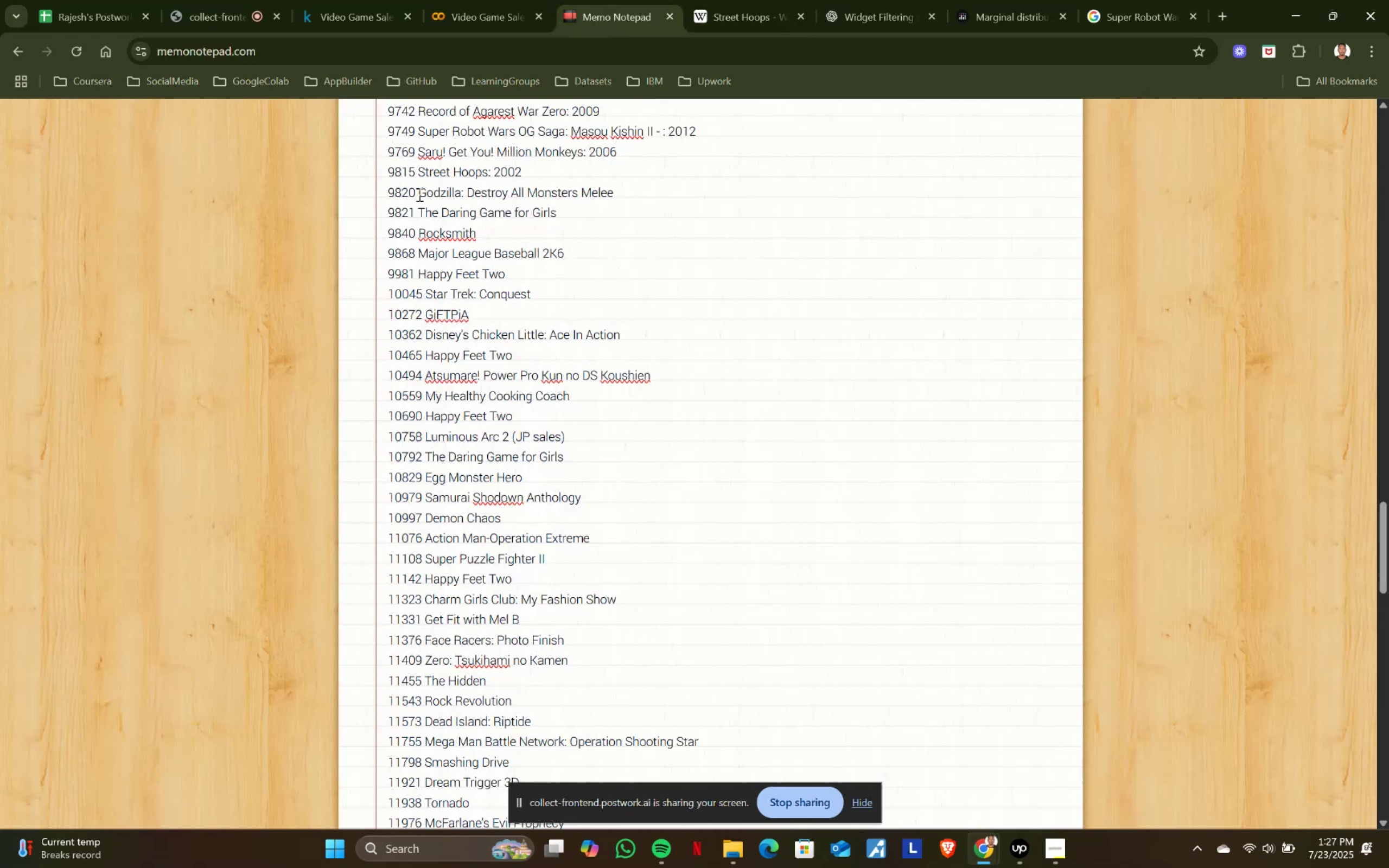 
left_click_drag(start_coordinate=[418, 194], to_coordinate=[626, 193])
 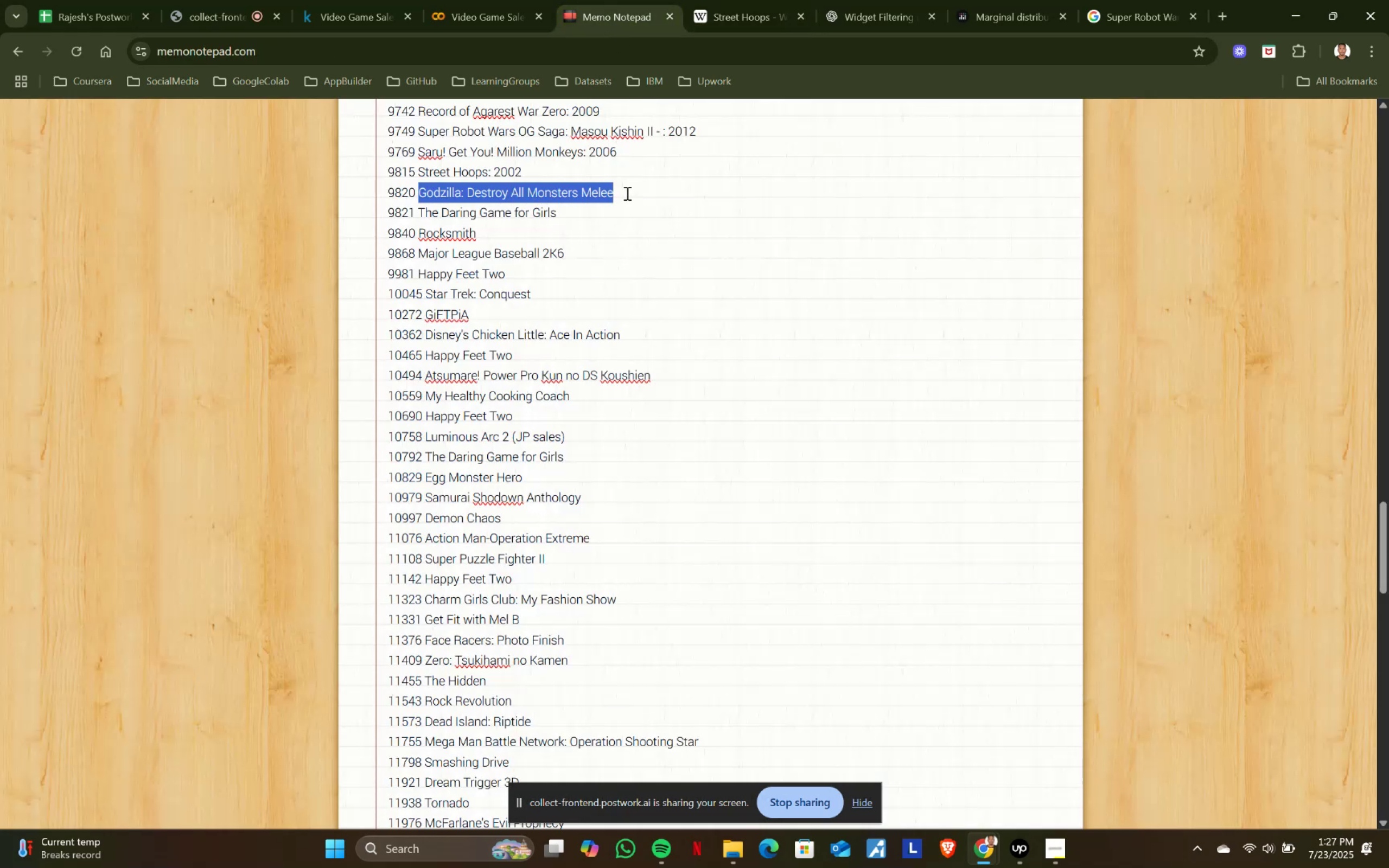 
key(Control+ControlLeft)
 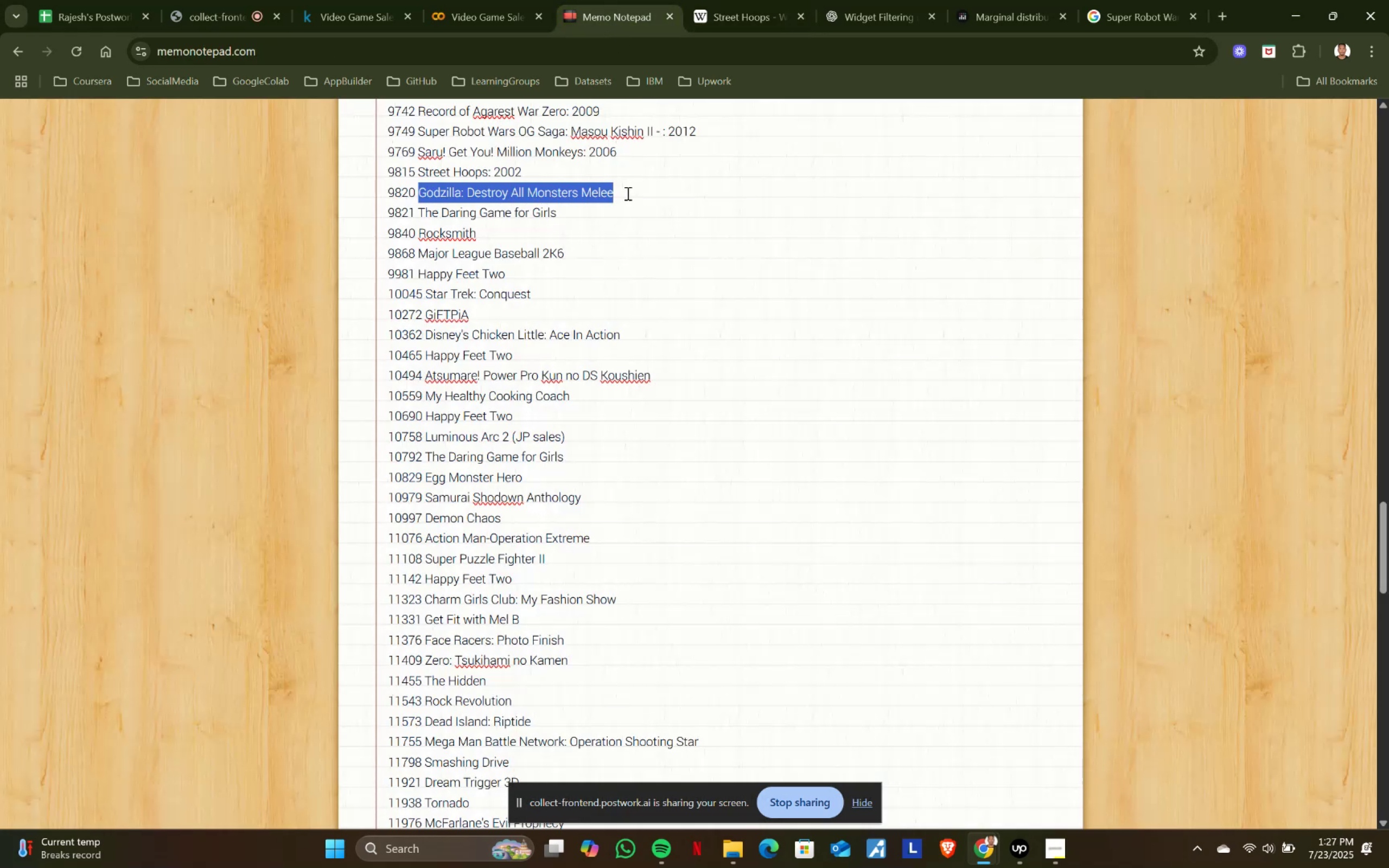 
key(Control+C)
 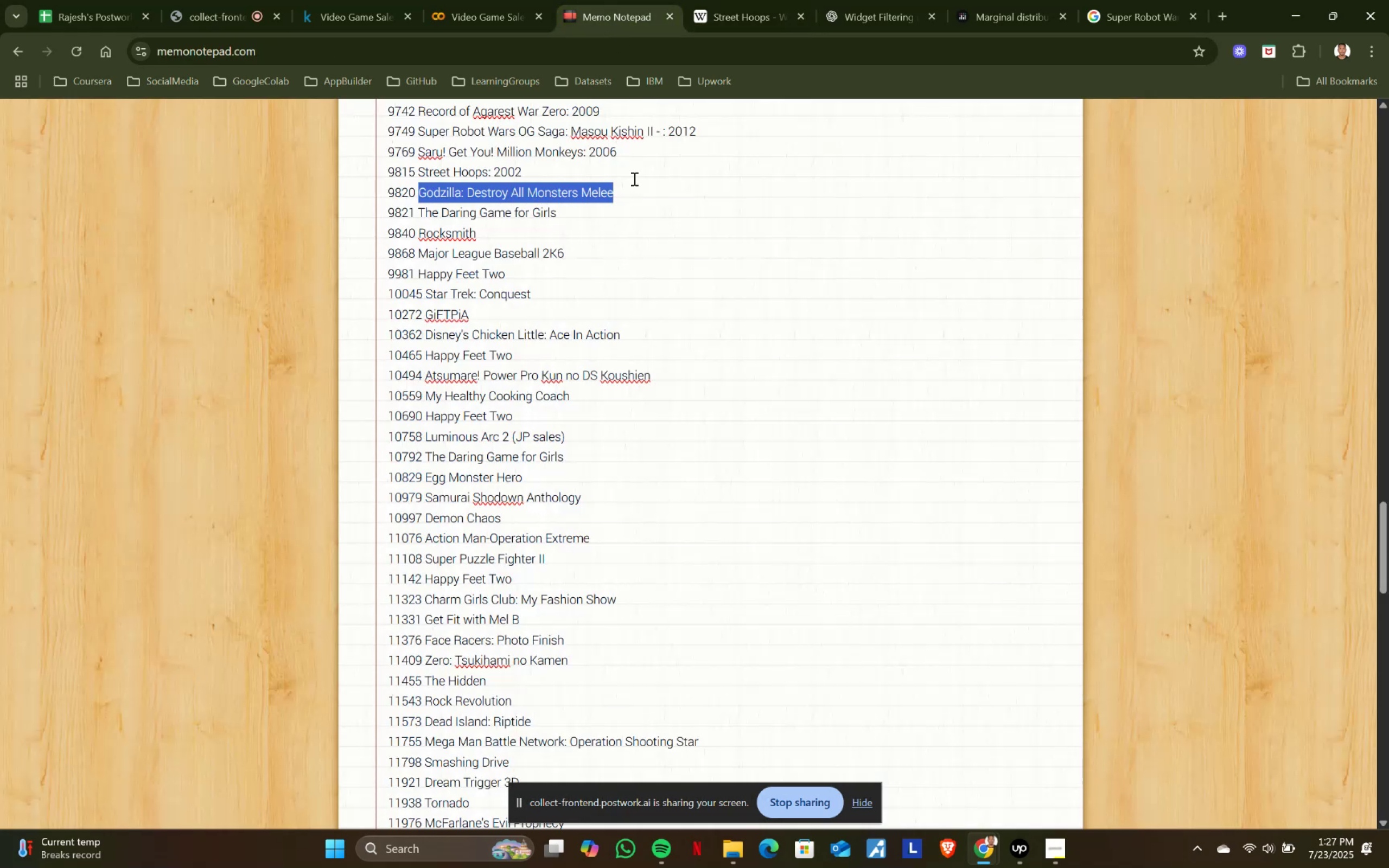 
key(Control+ControlLeft)
 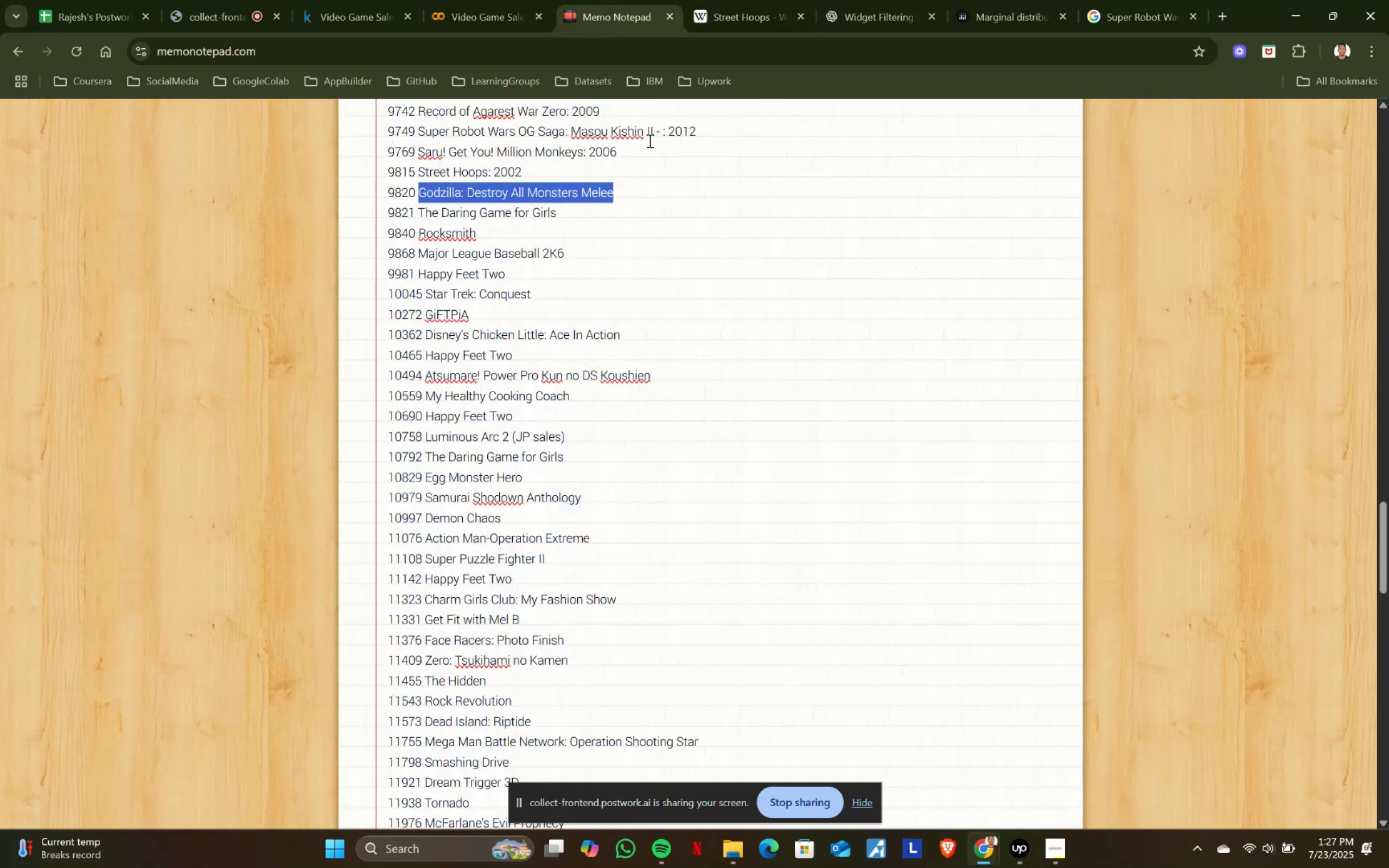 
key(Control+C)
 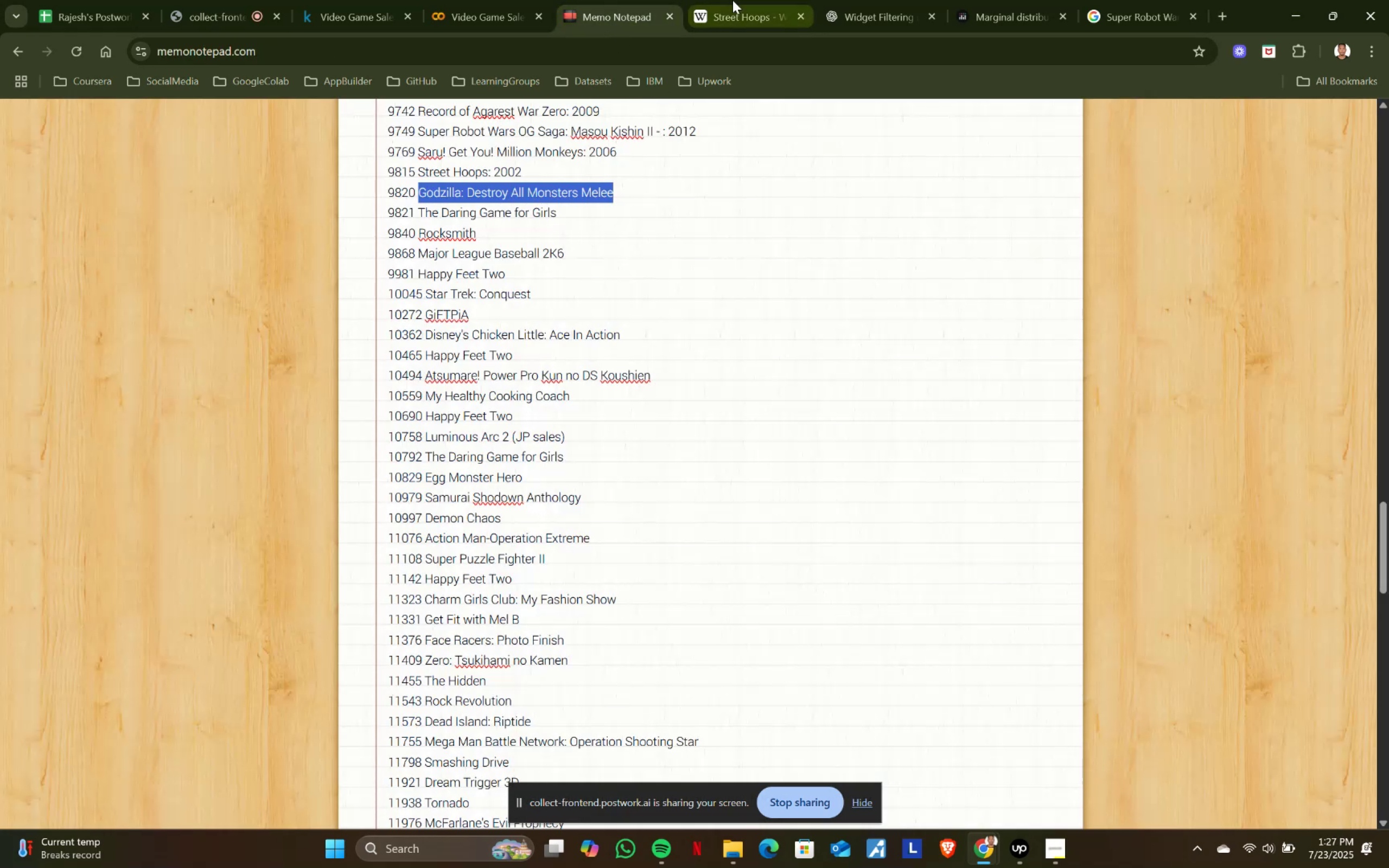 
left_click([732, 0])
 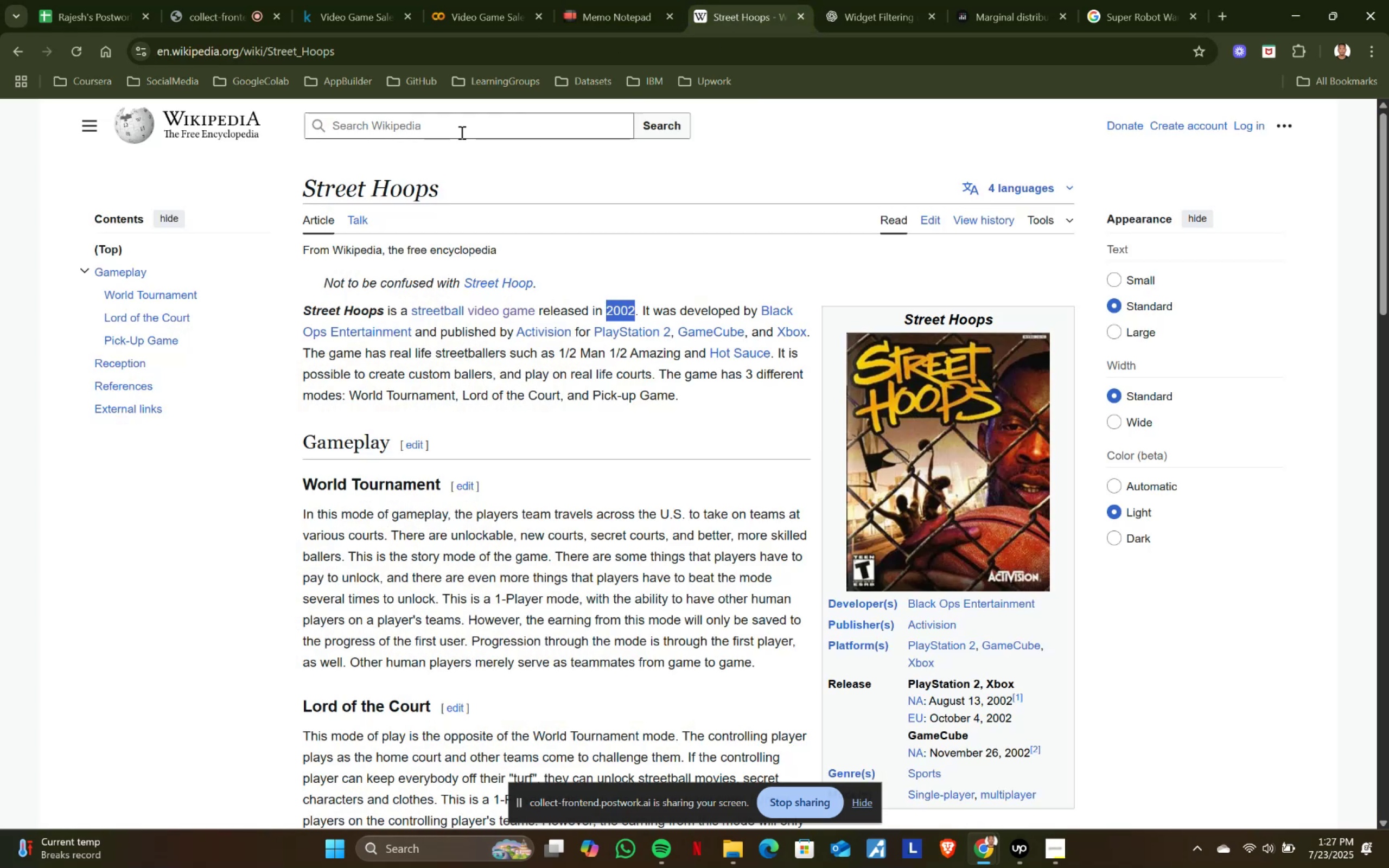 
left_click([458, 130])
 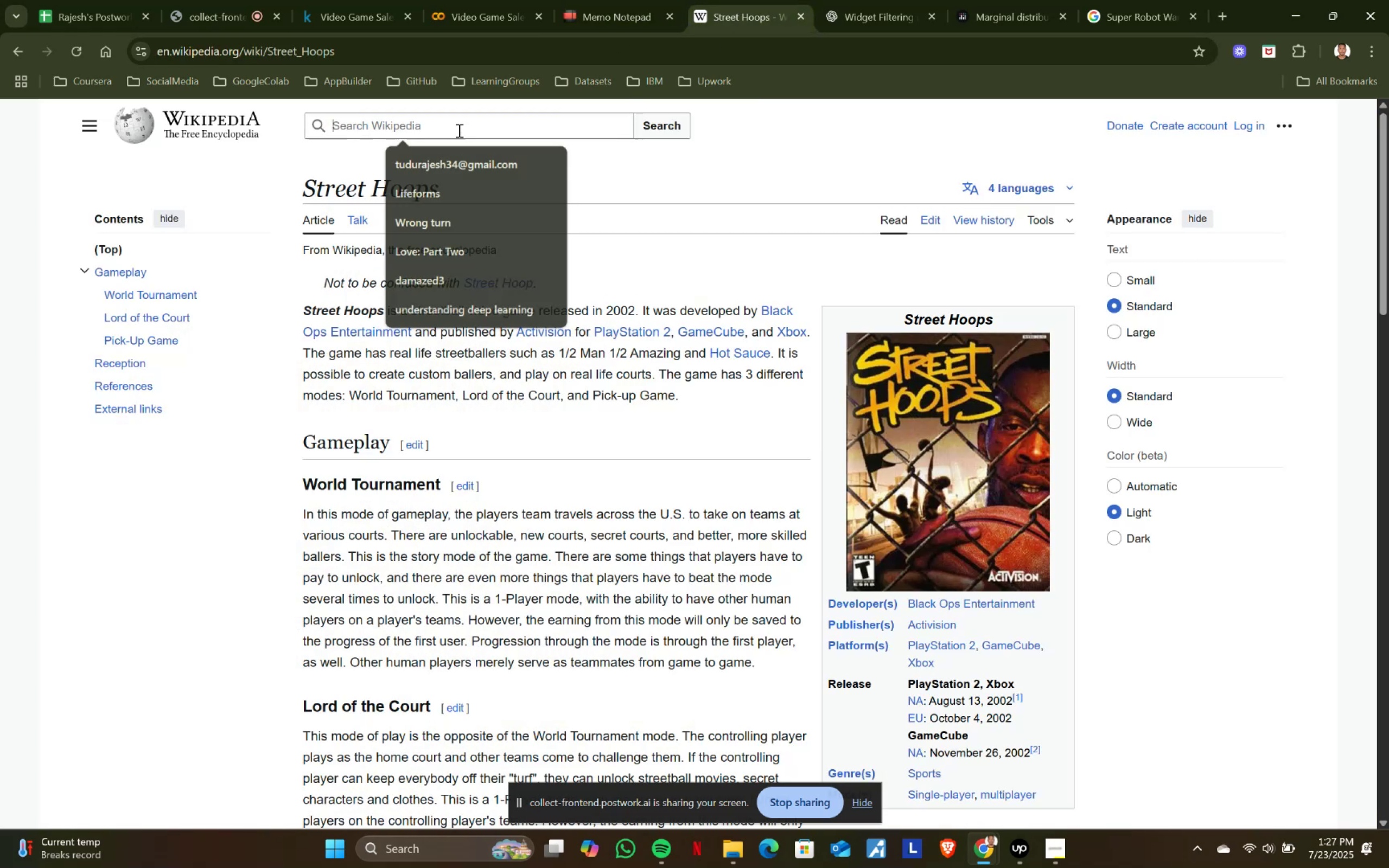 
key(Control+ControlLeft)
 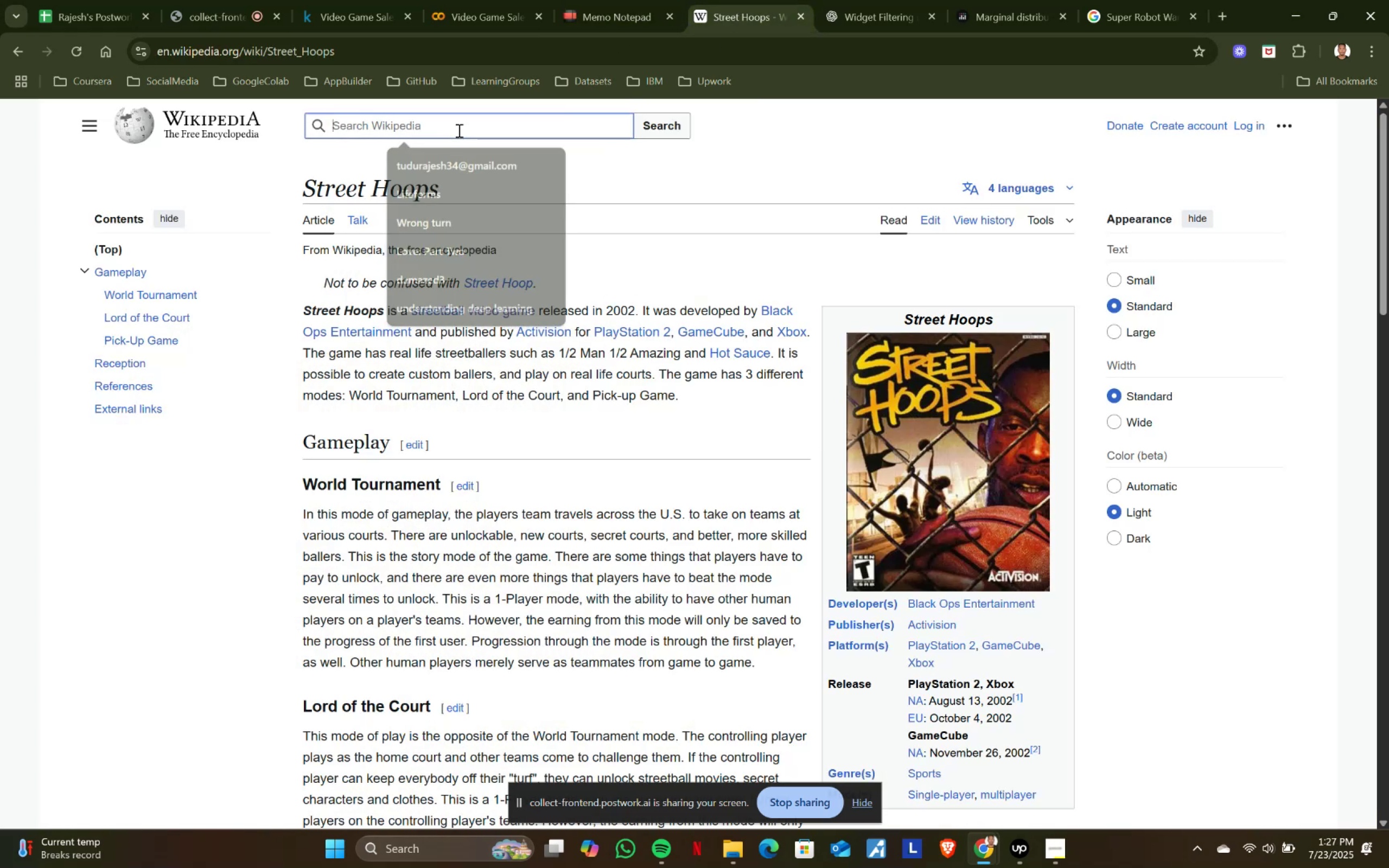 
key(Control+V)
 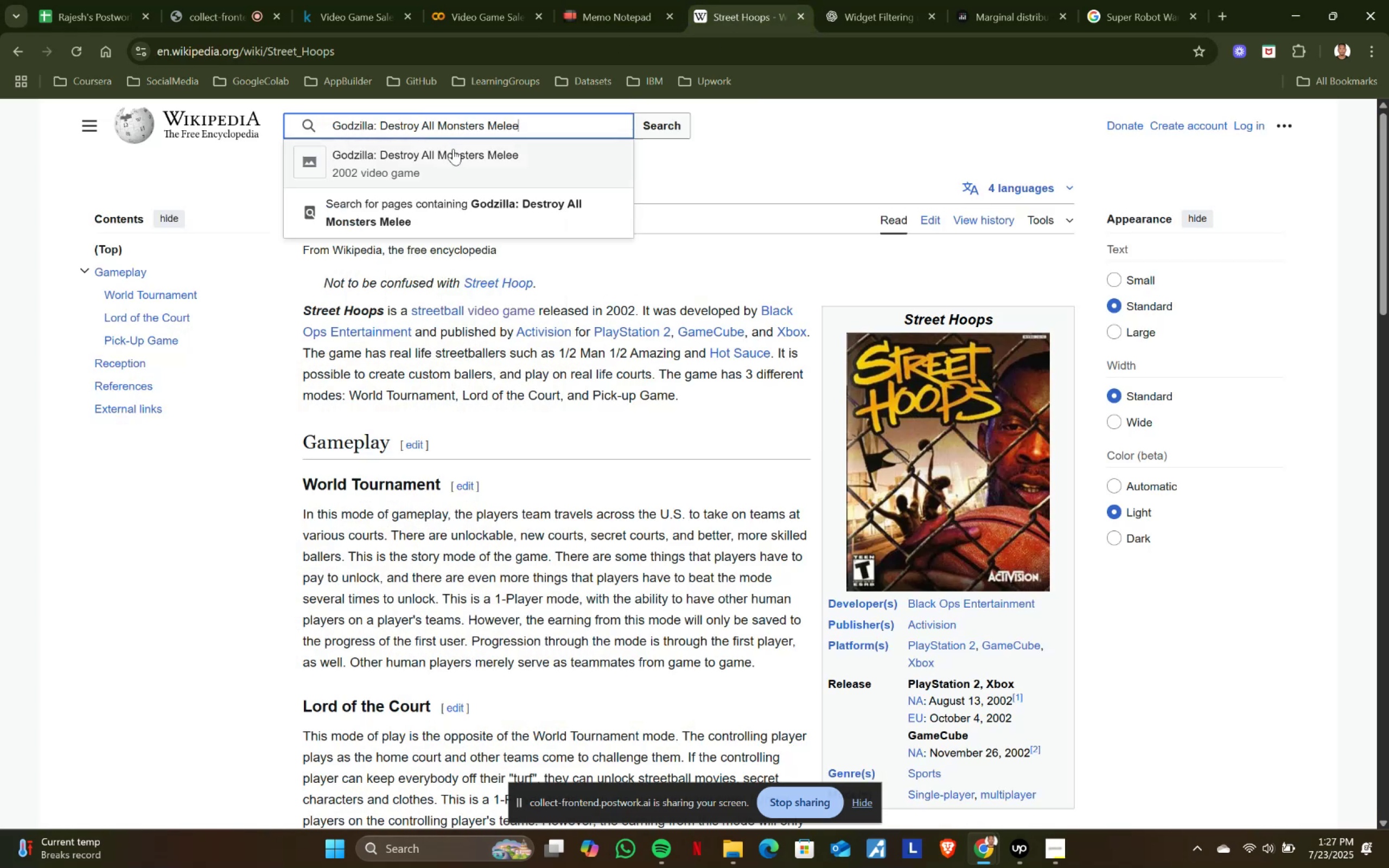 
left_click([453, 151])
 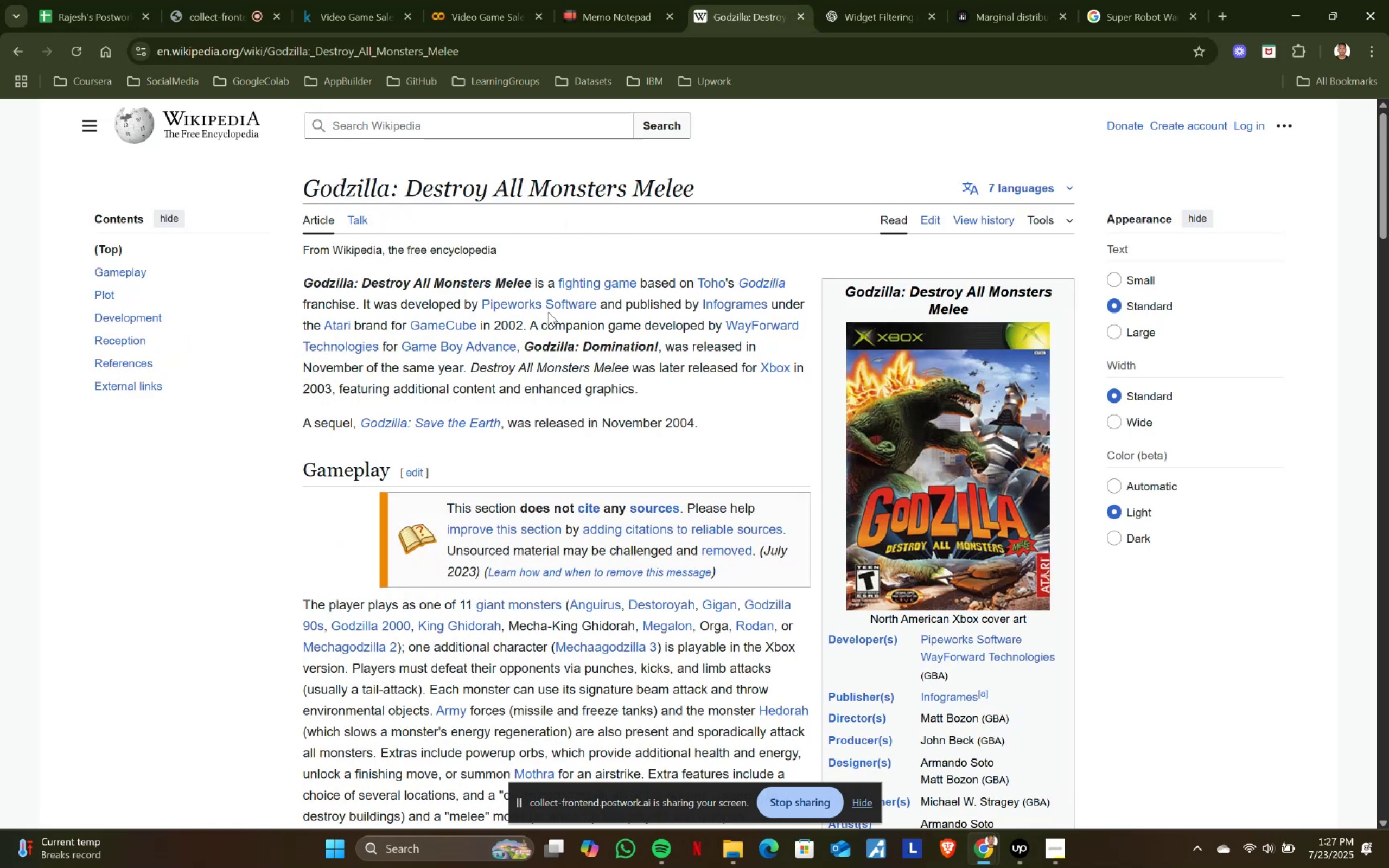 
left_click_drag(start_coordinate=[494, 322], to_coordinate=[523, 324])
 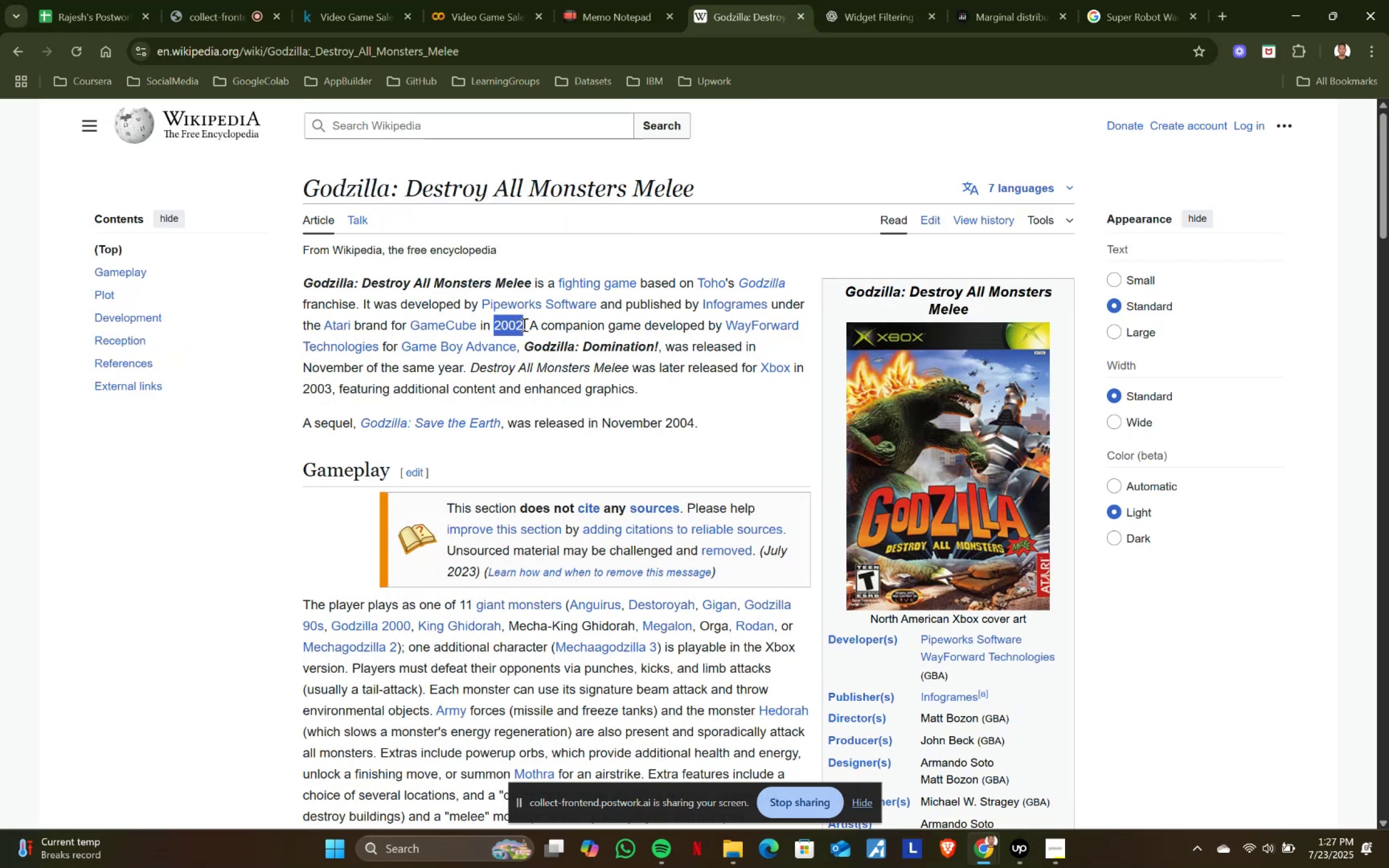 
key(Control+ControlLeft)
 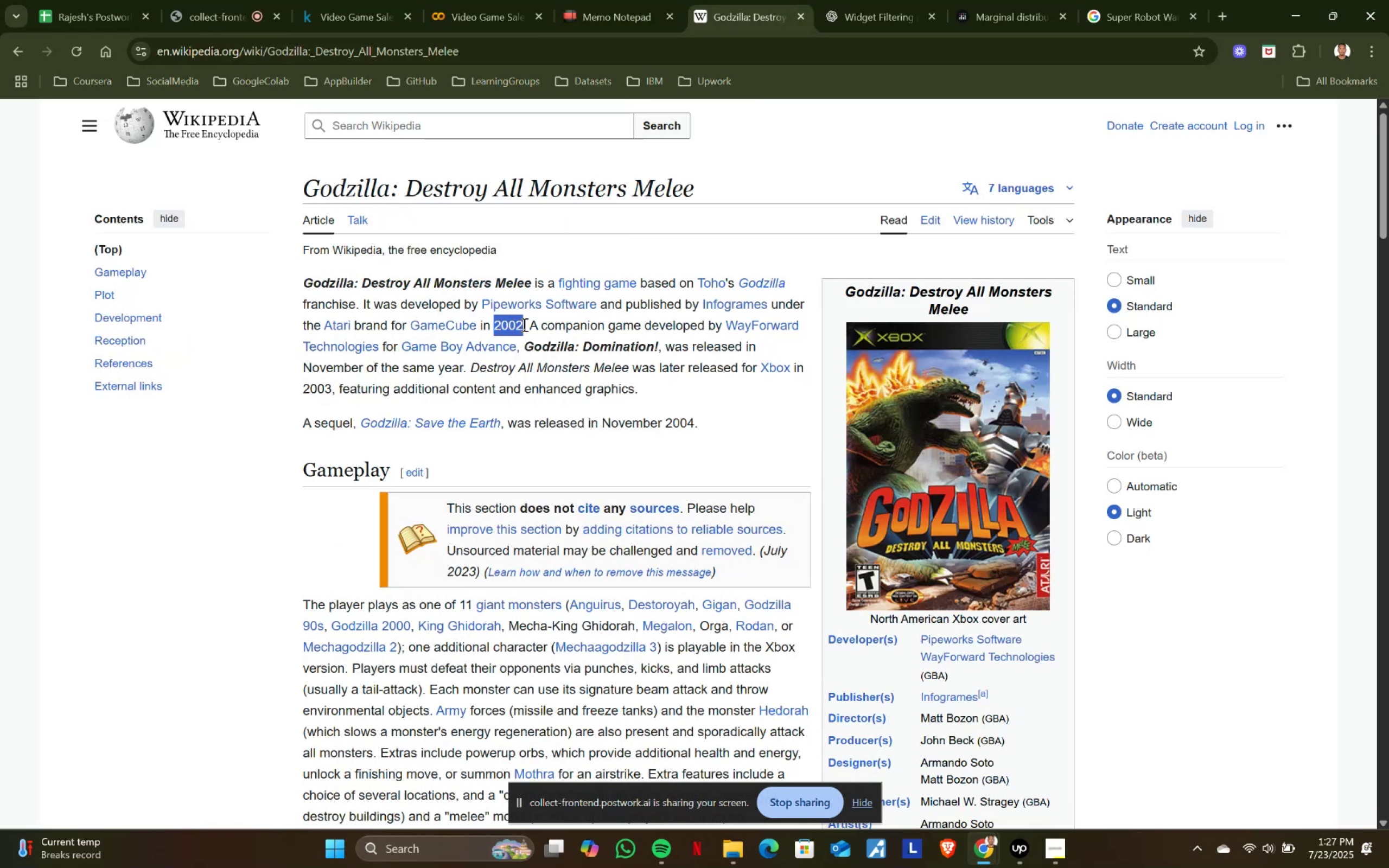 
key(Control+C)
 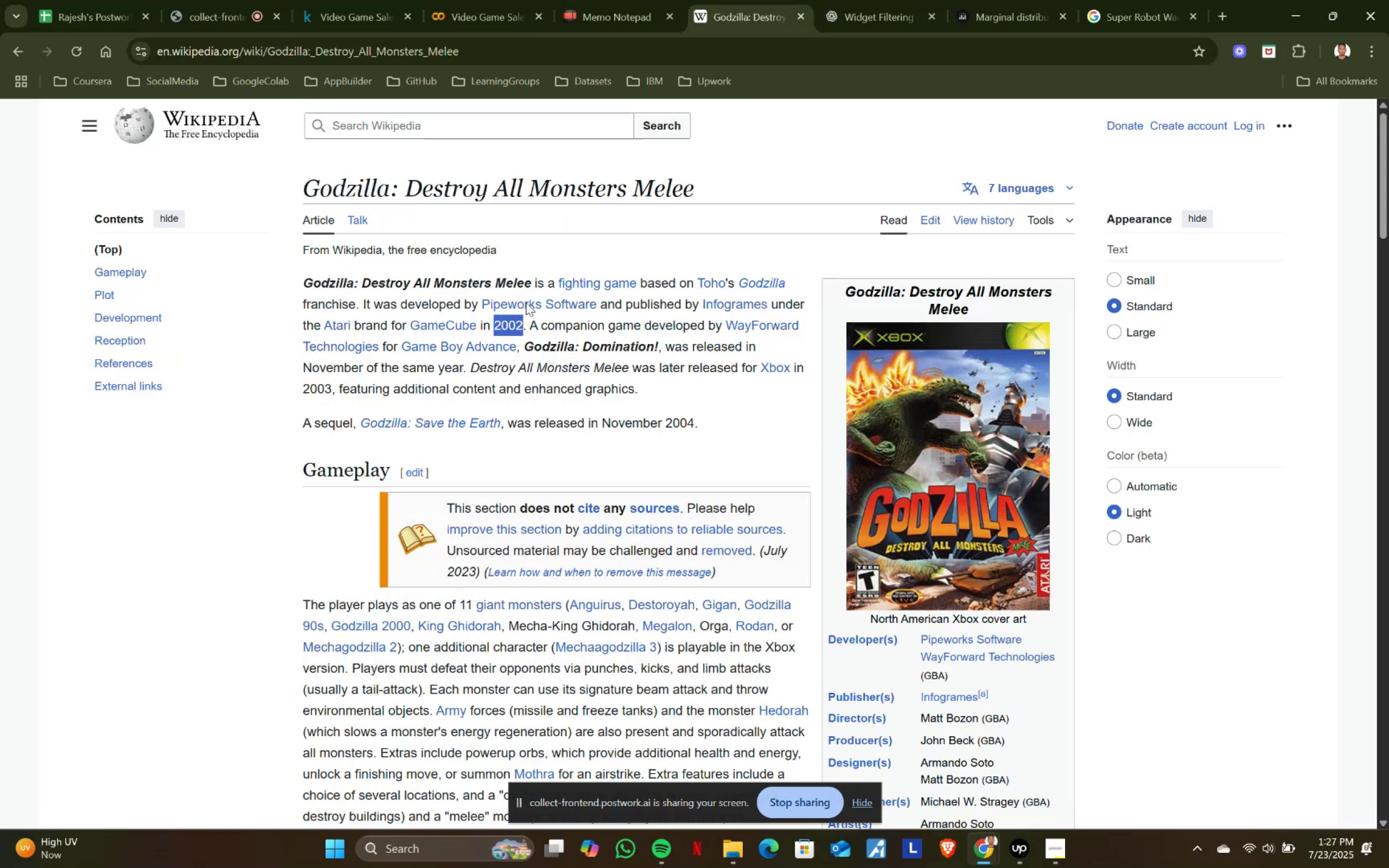 
key(Control+ControlLeft)
 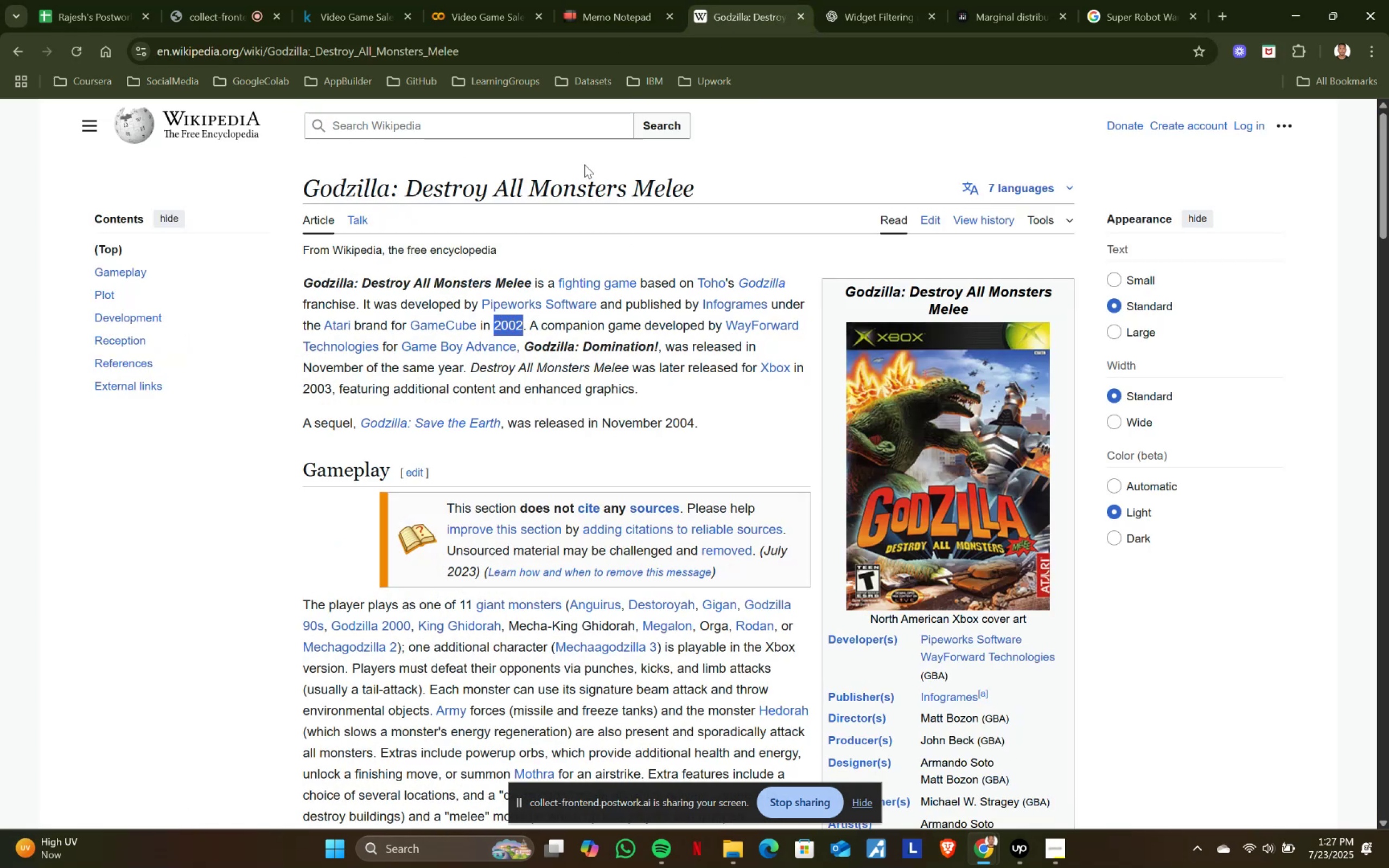 
key(Control+C)
 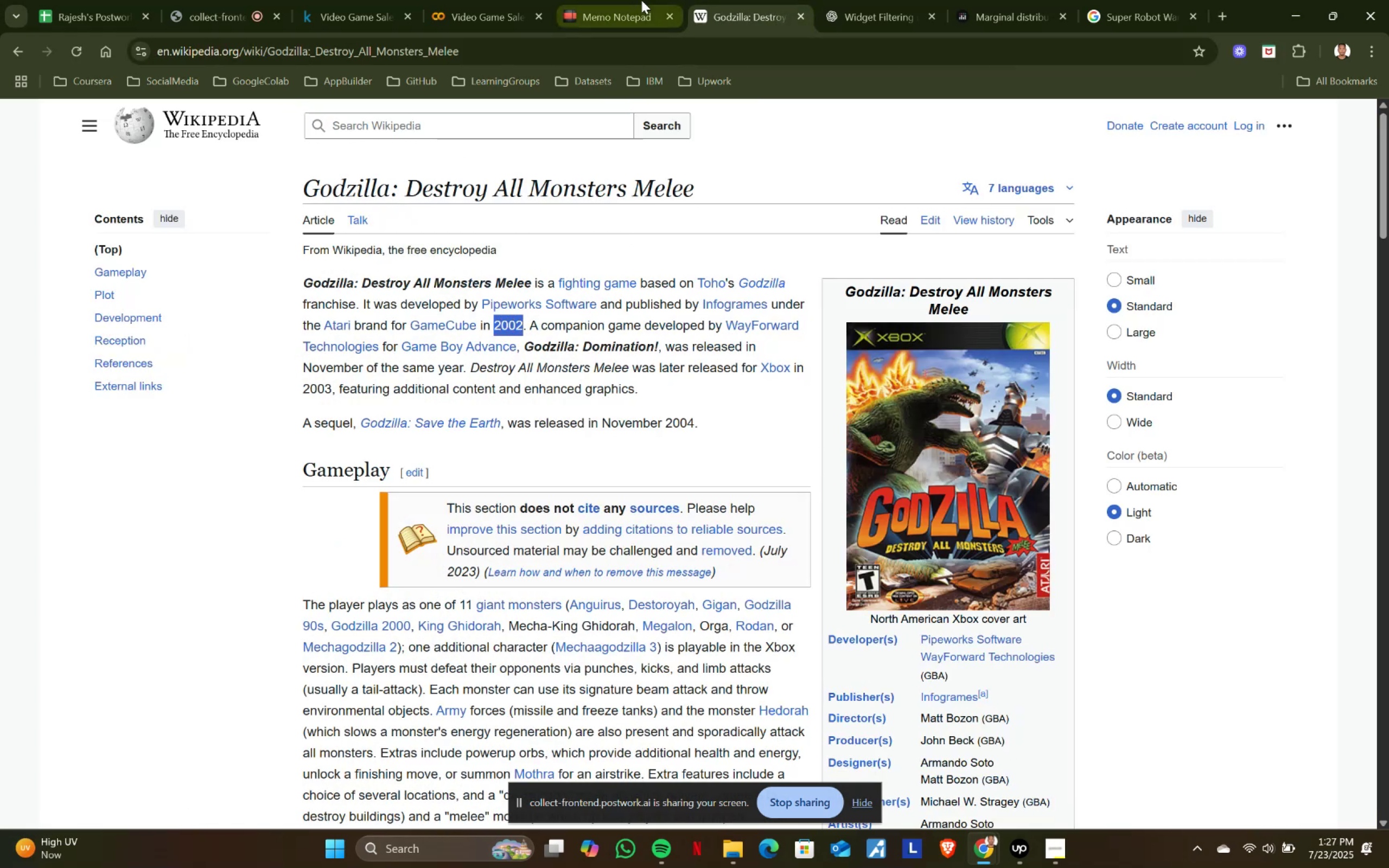 
left_click([641, 0])
 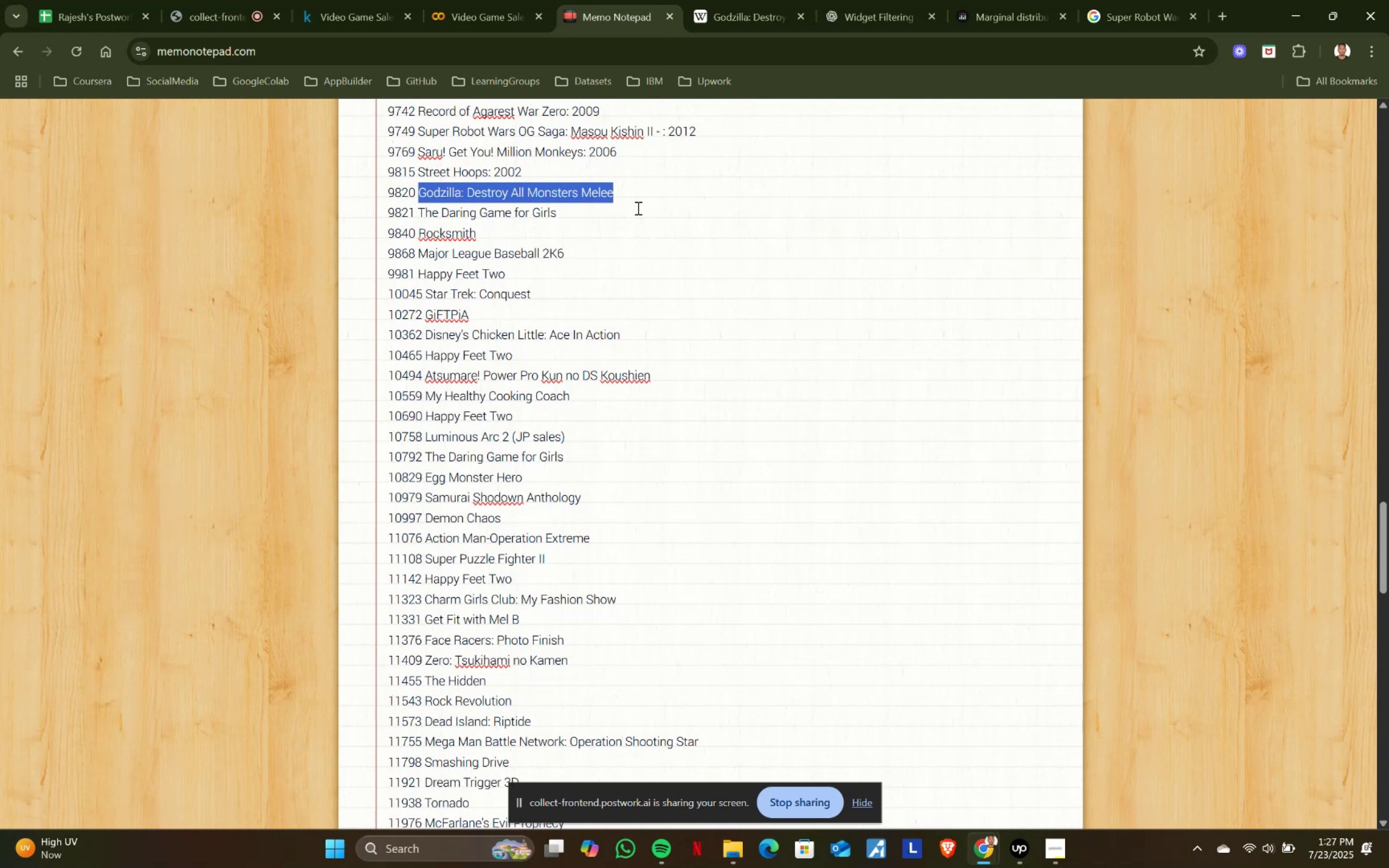 
left_click([641, 195])
 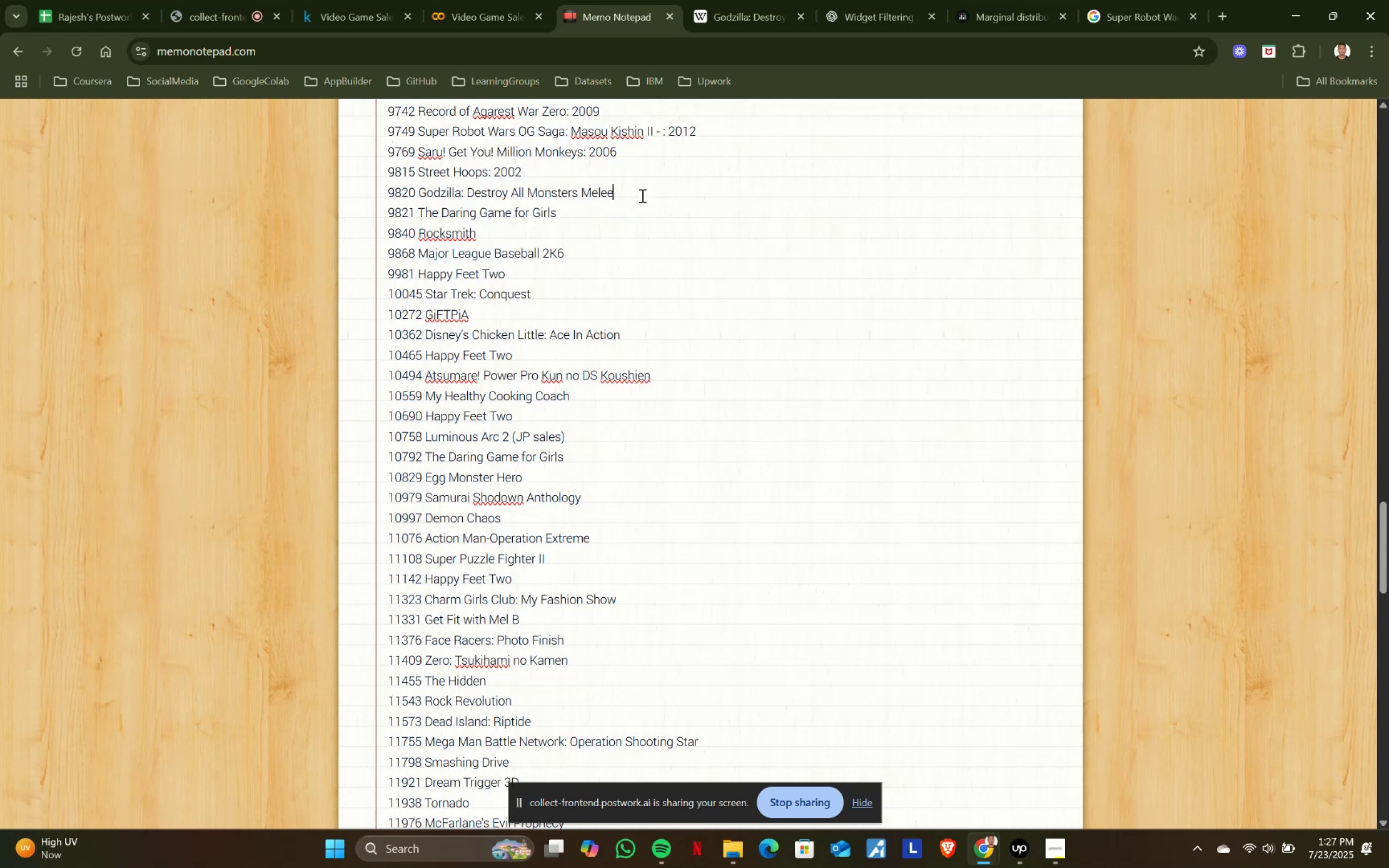 
key(Shift+ShiftRight)
 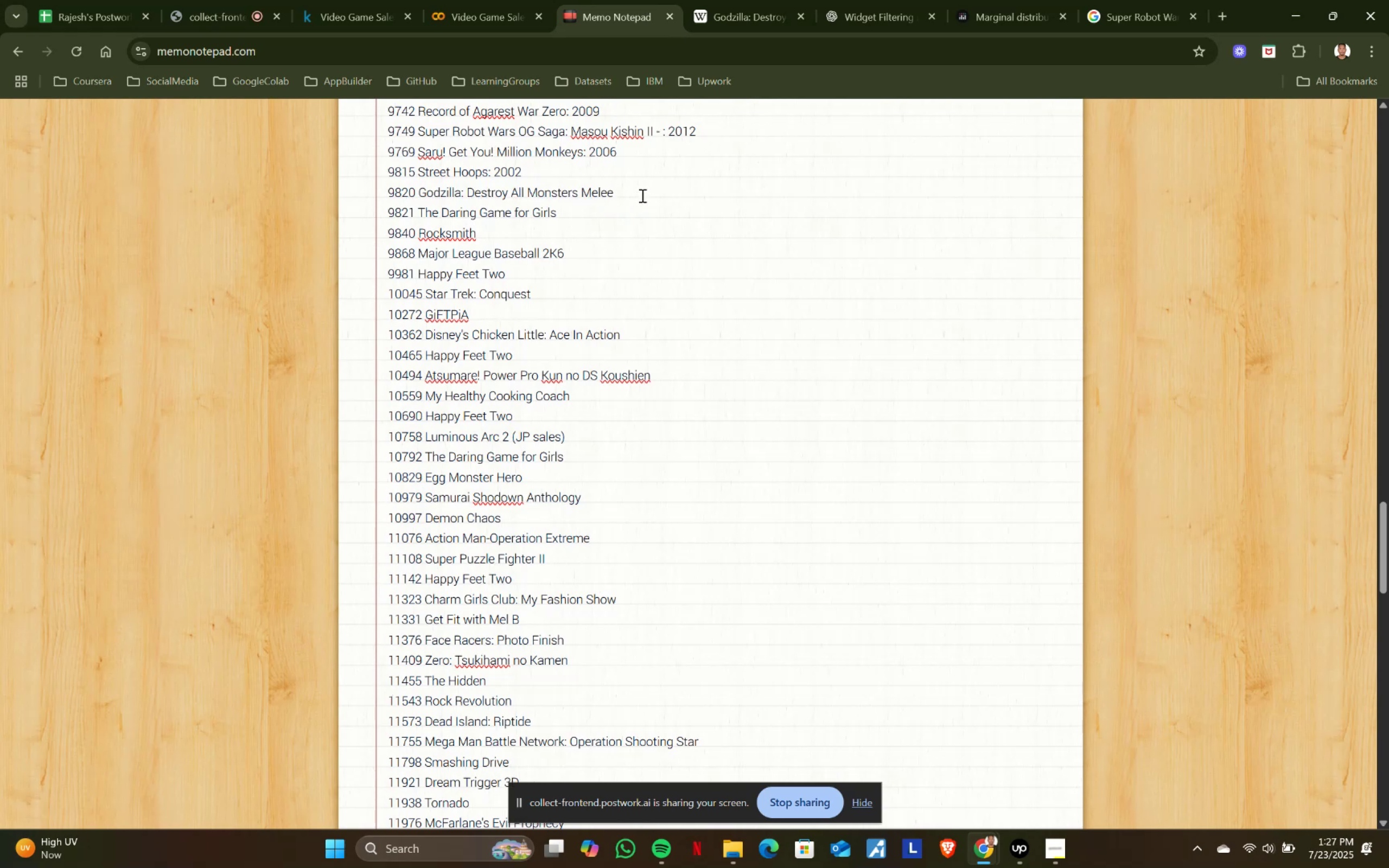 
key(Shift+Semicolon)
 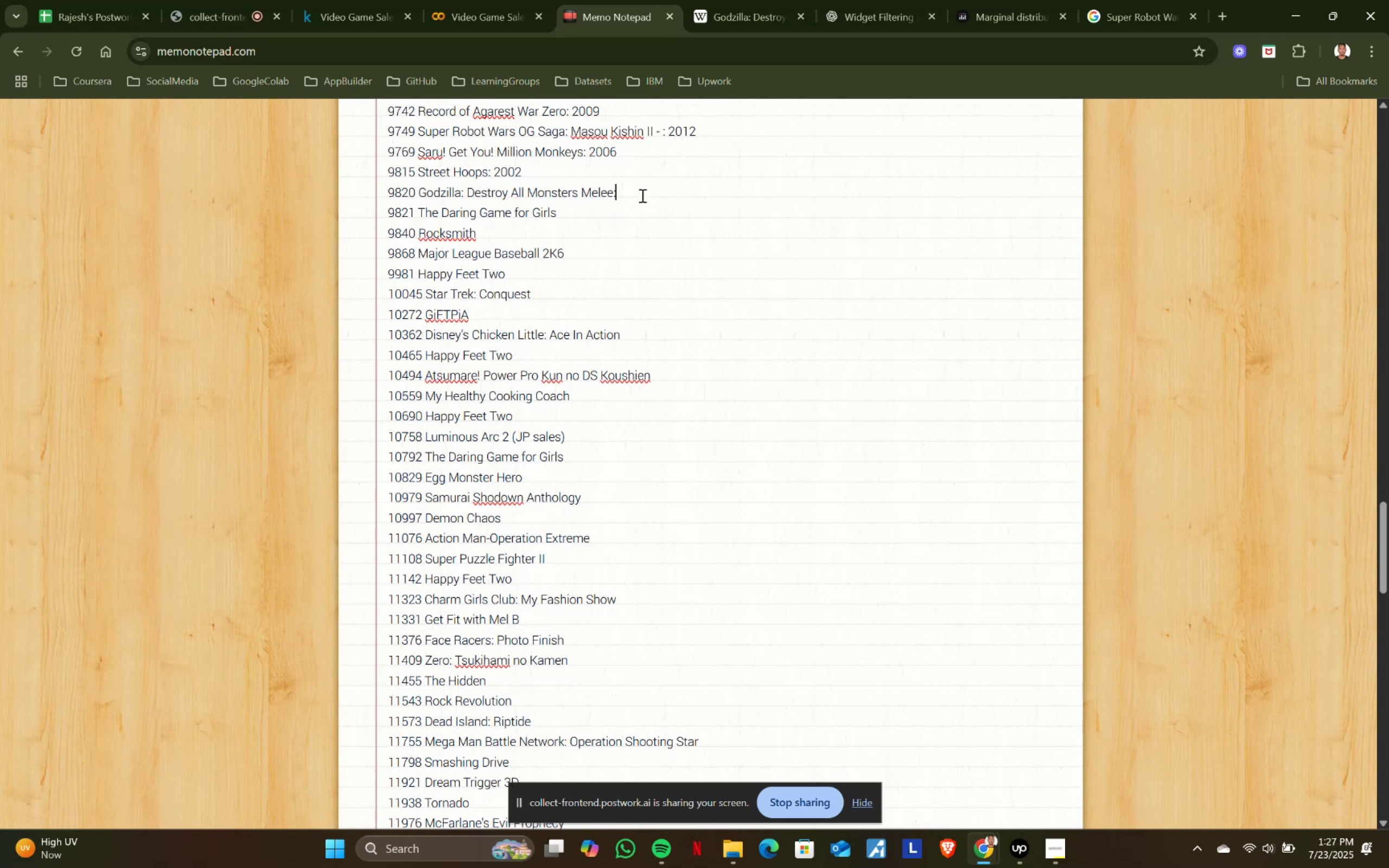 
key(Space)
 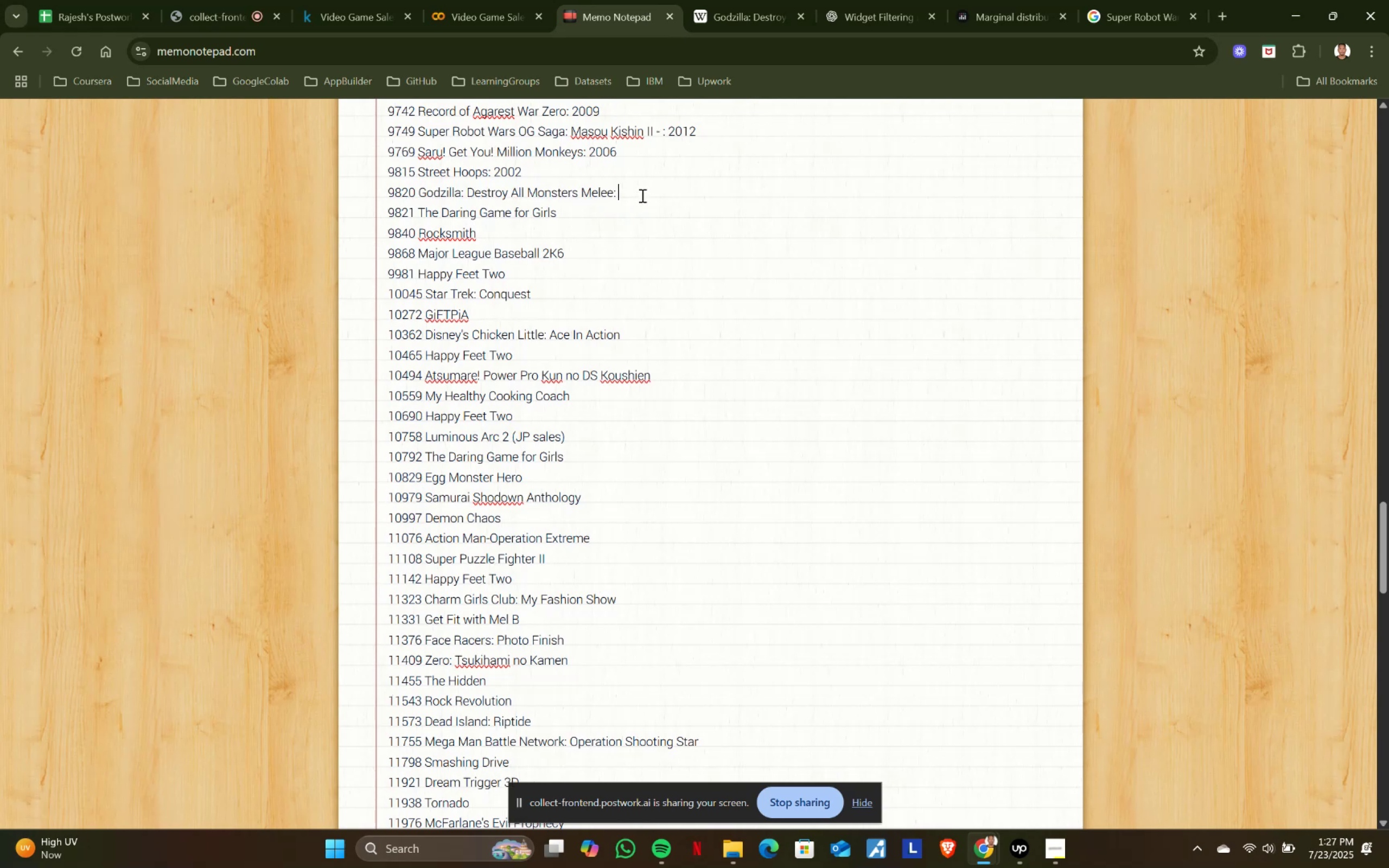 
key(Control+ControlLeft)
 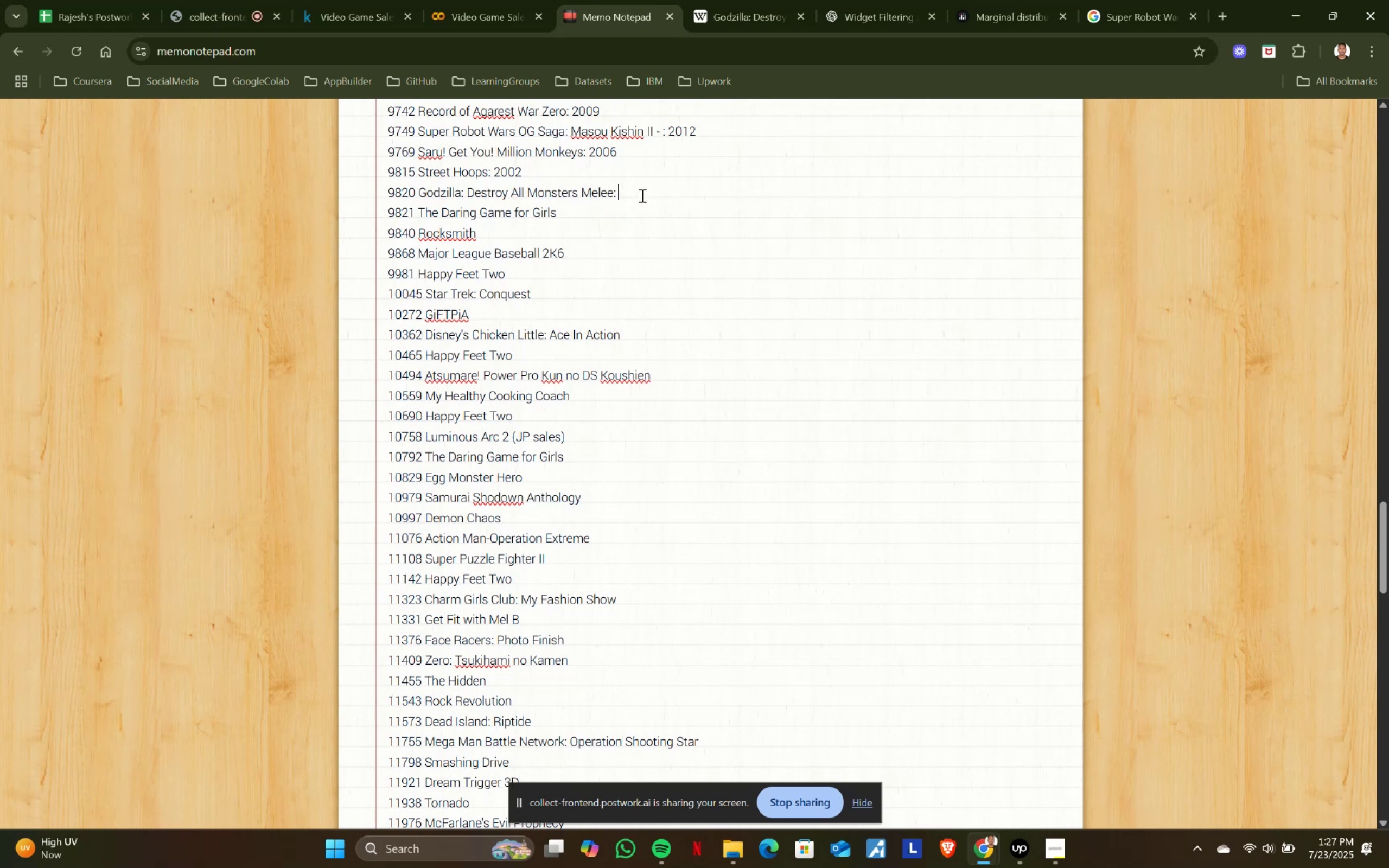 
key(Control+V)
 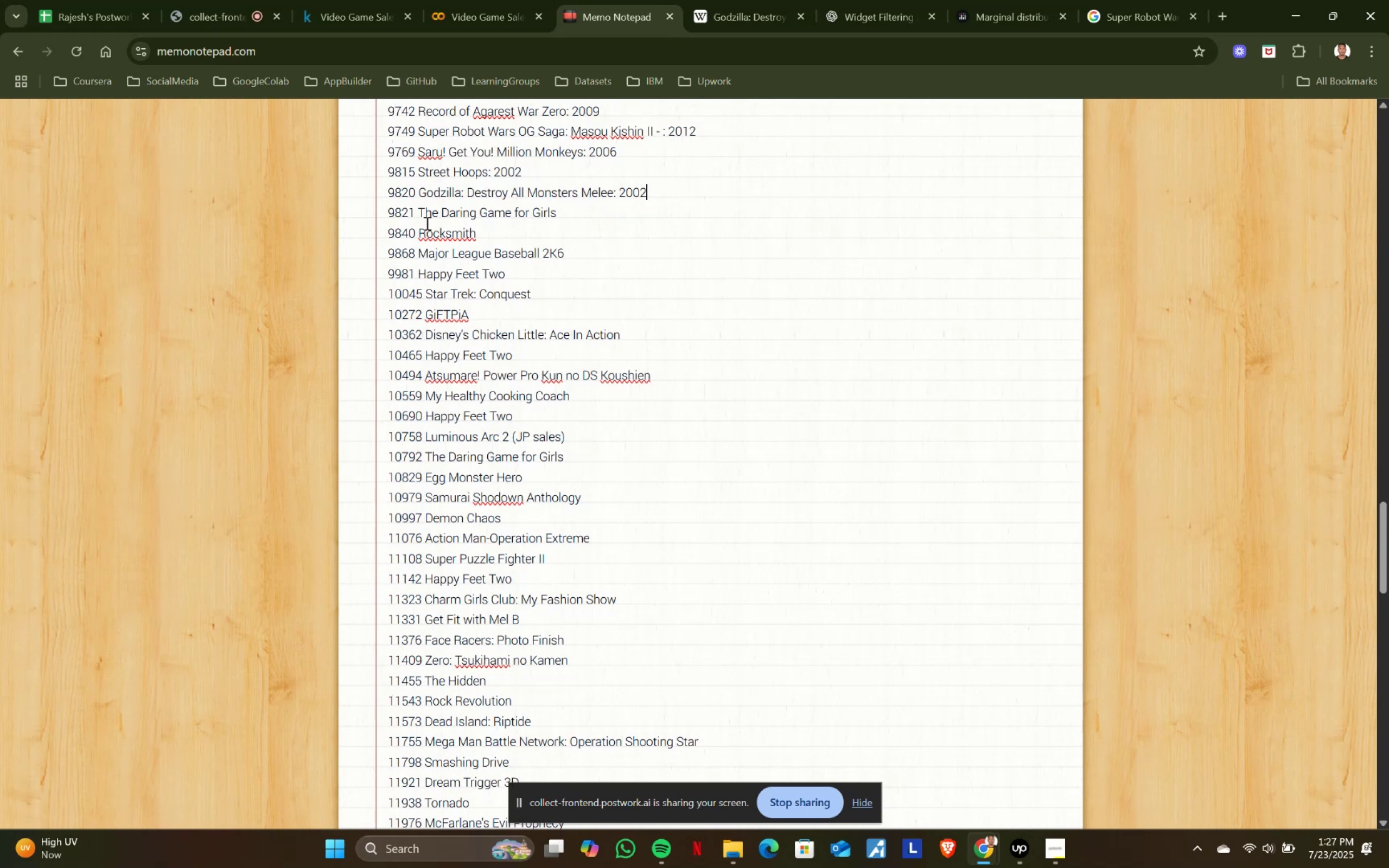 
left_click_drag(start_coordinate=[418, 209], to_coordinate=[598, 210])
 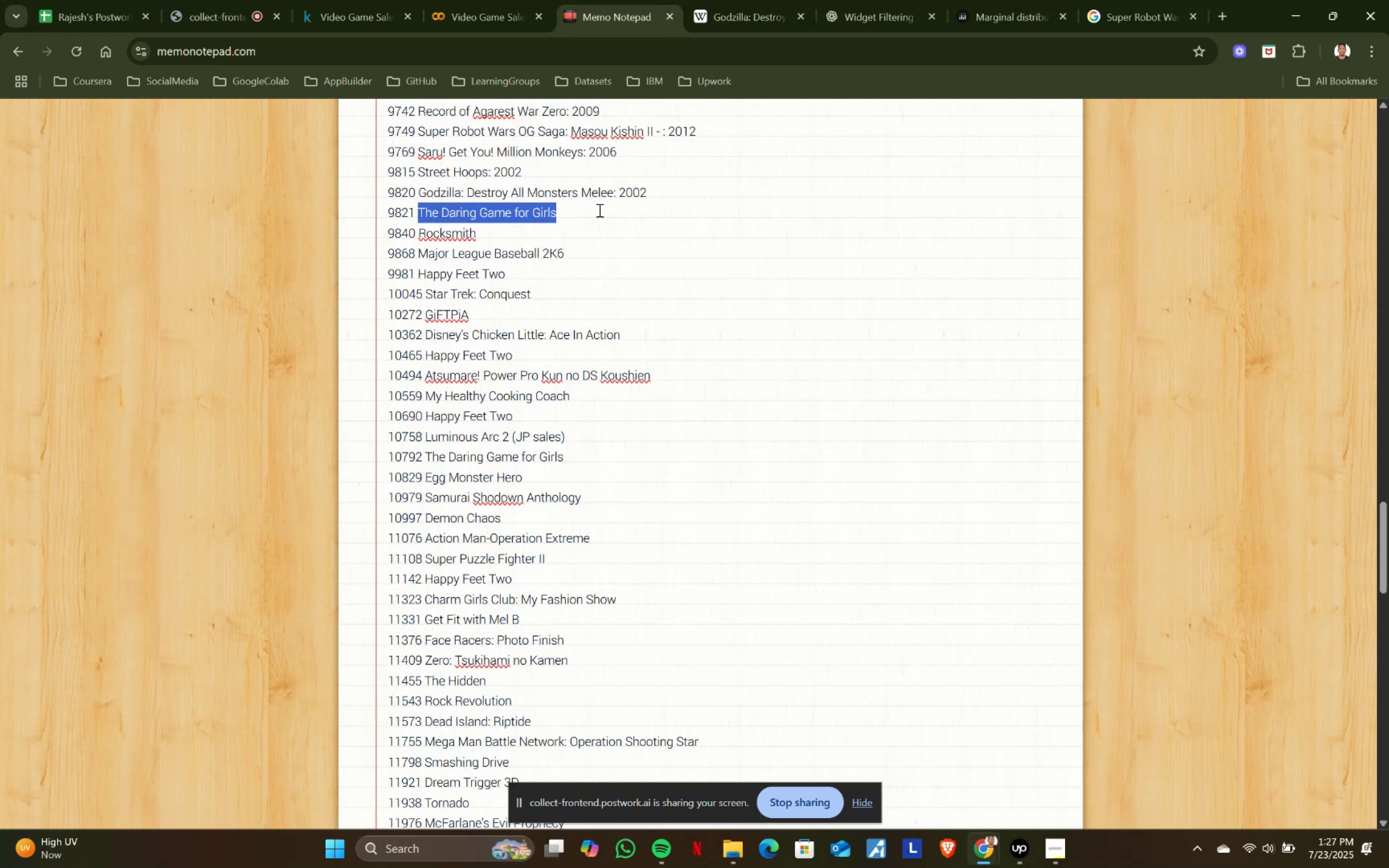 
key(Control+ControlLeft)
 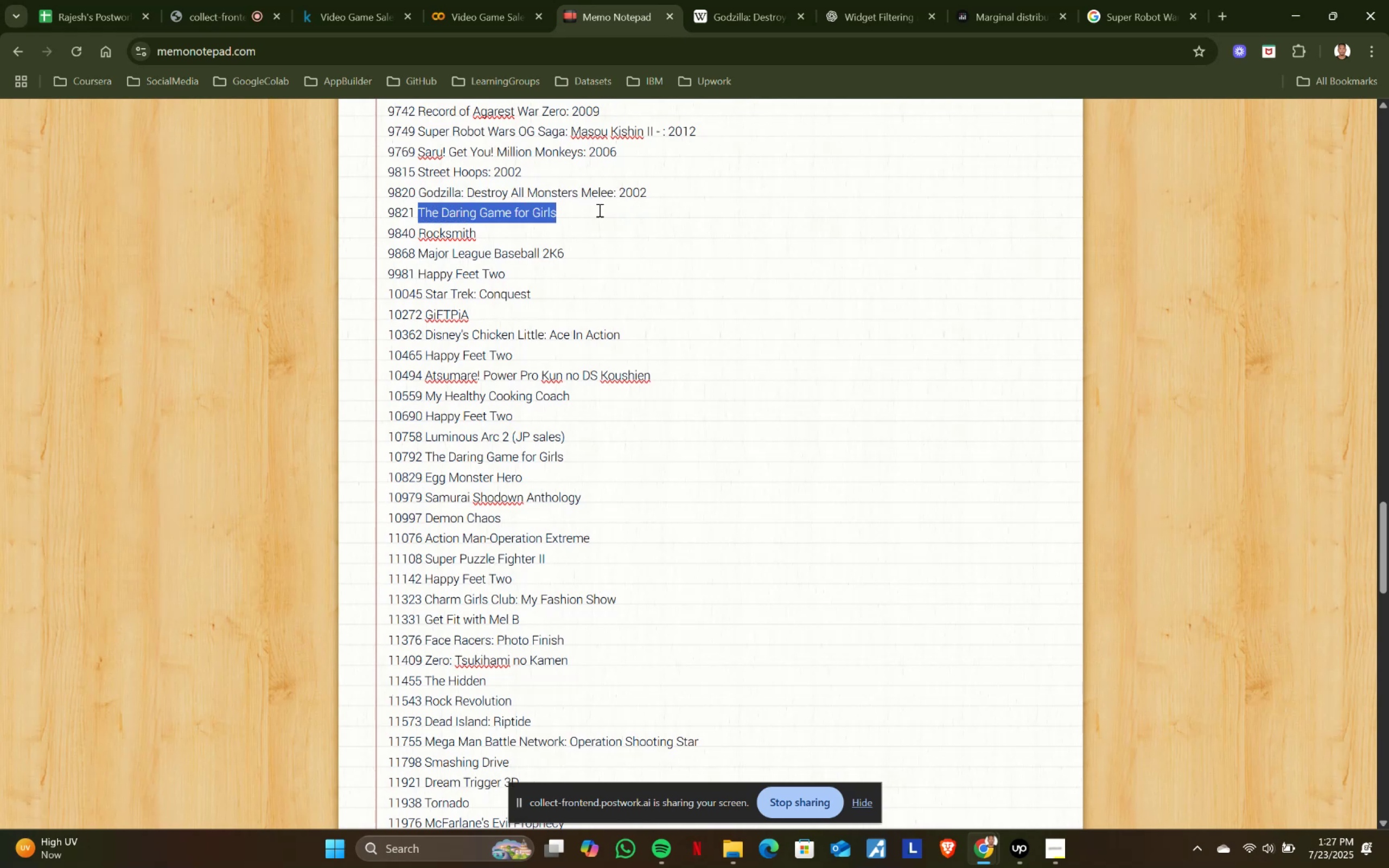 
key(Control+C)
 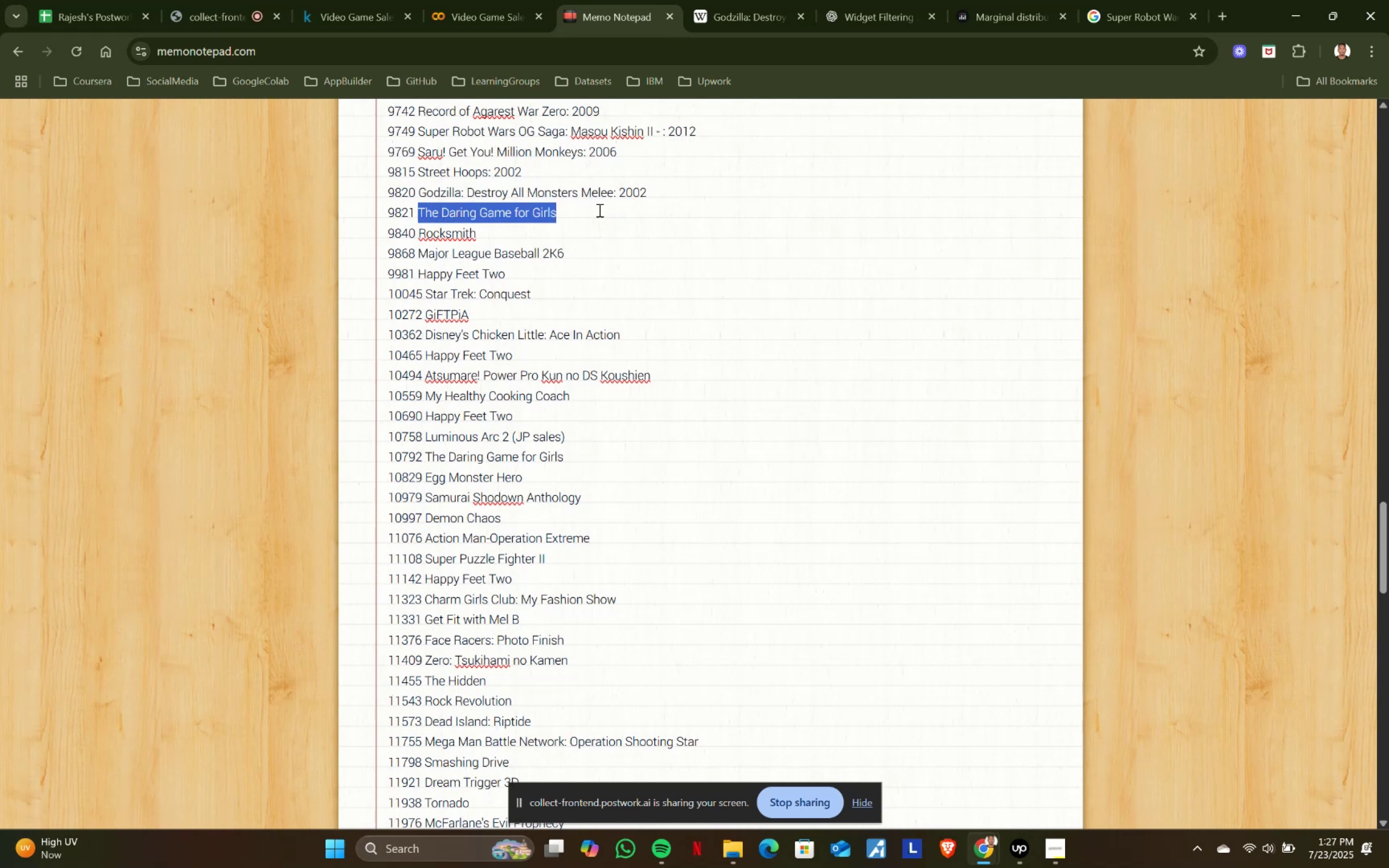 
key(Control+ControlLeft)
 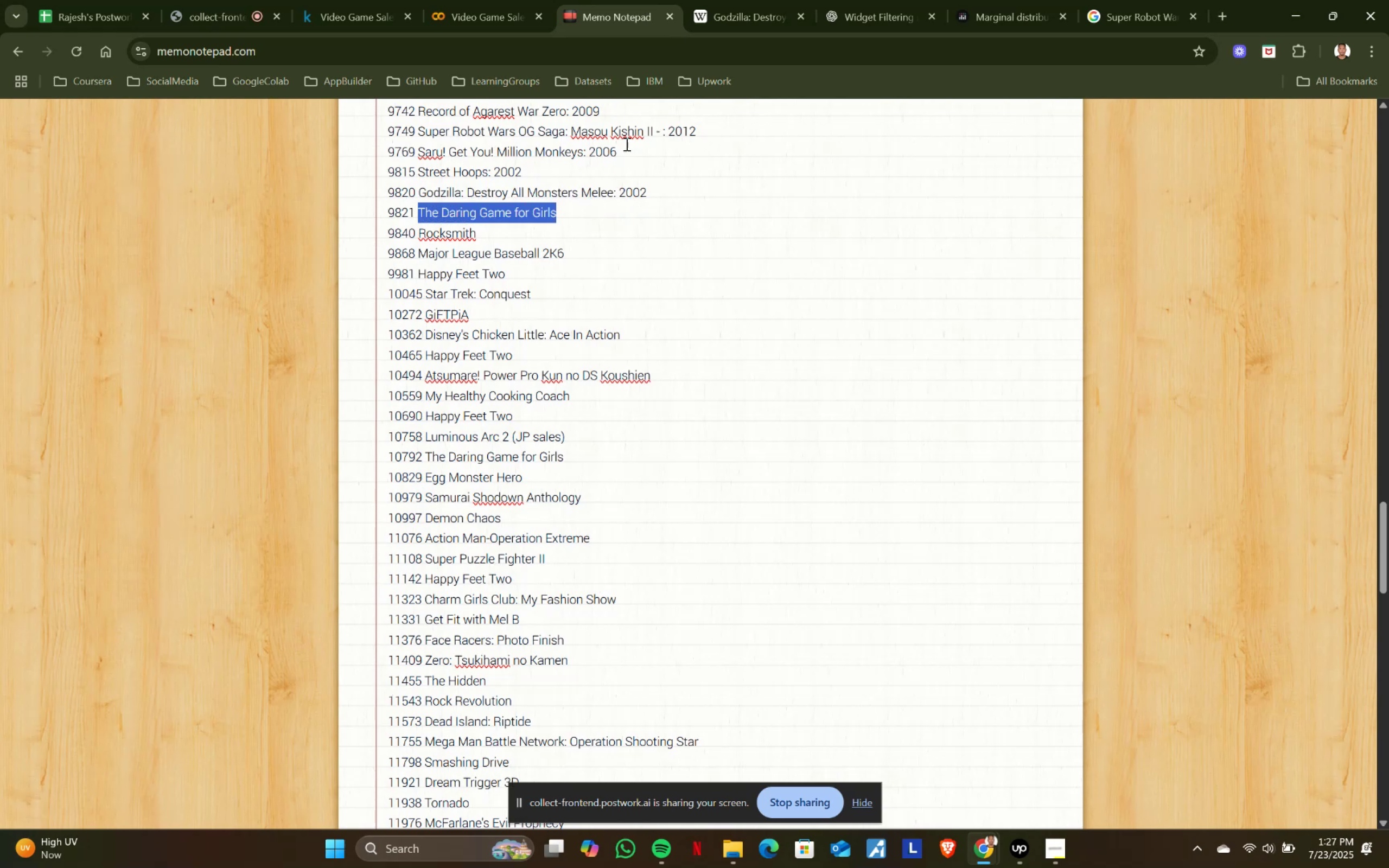 
key(Control+C)
 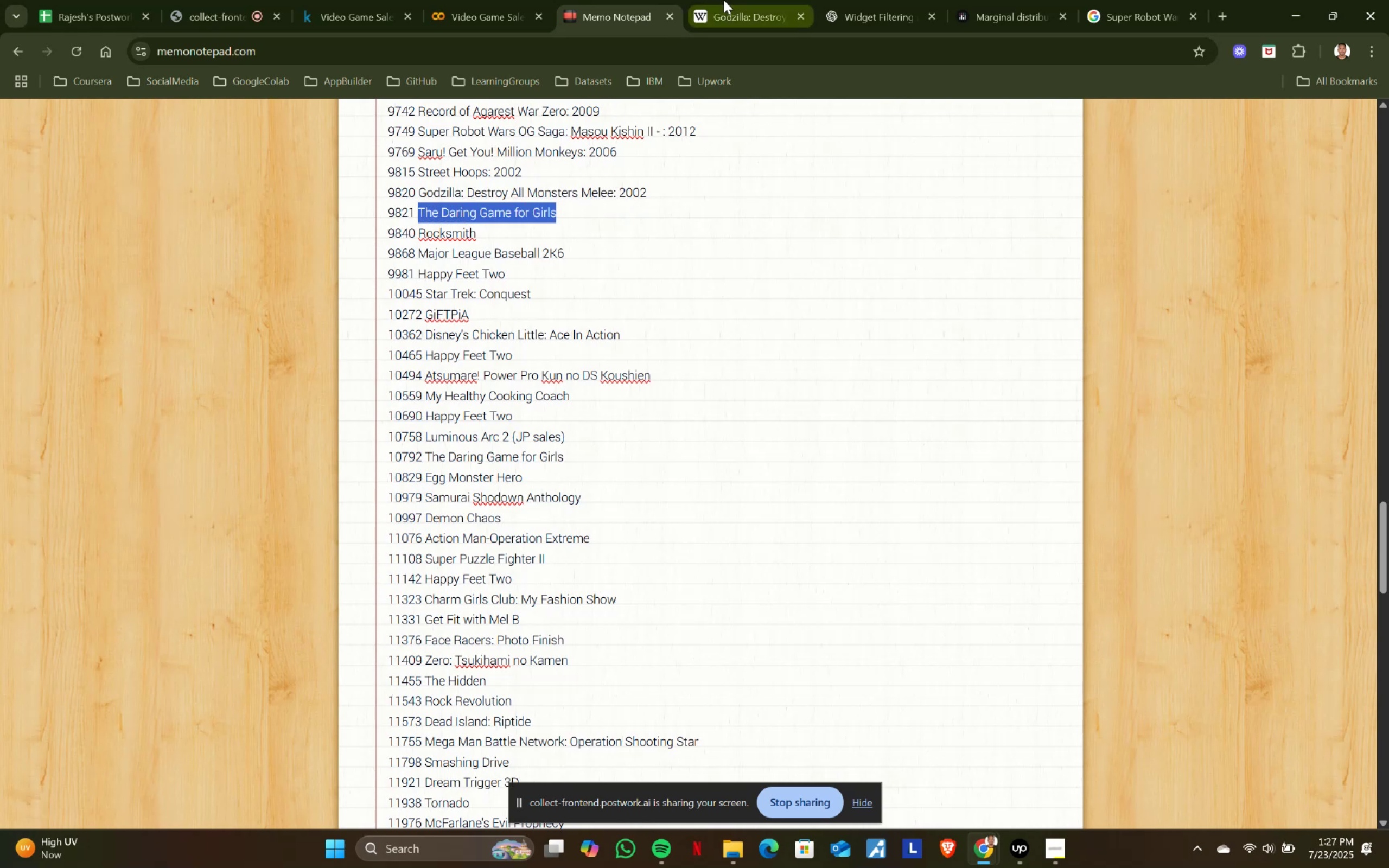 
left_click([724, 0])
 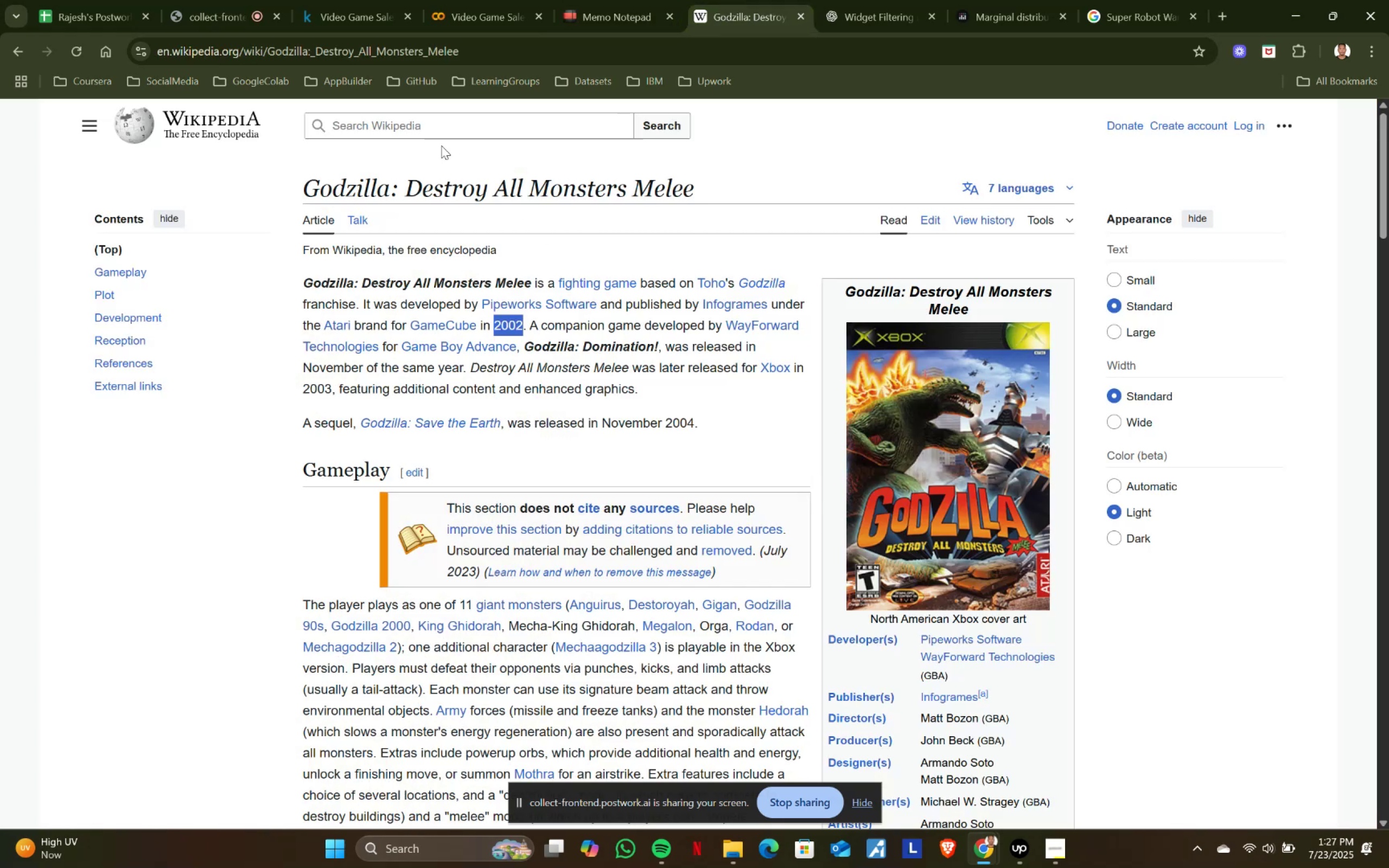 
left_click([427, 132])
 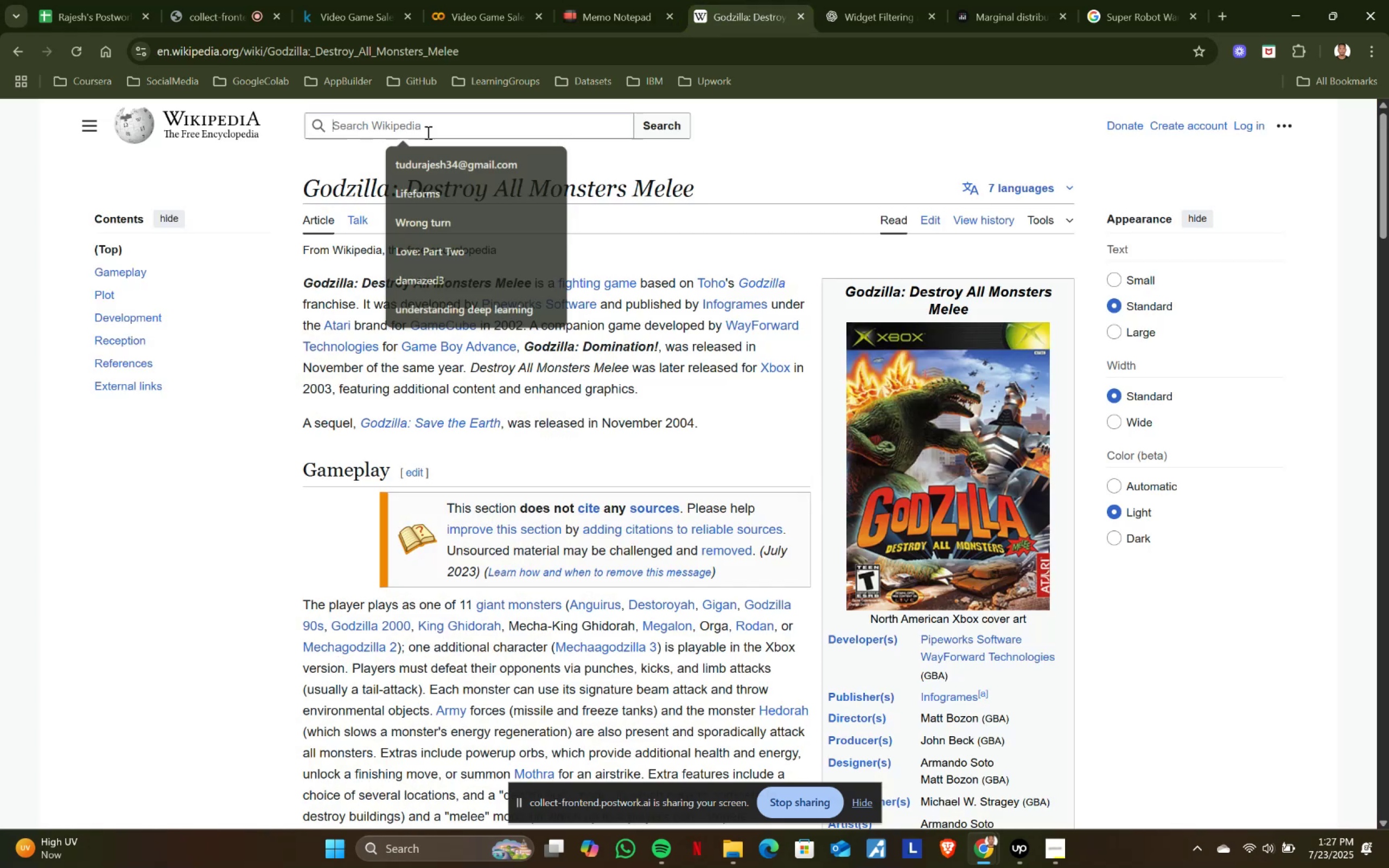 
key(Control+ControlLeft)
 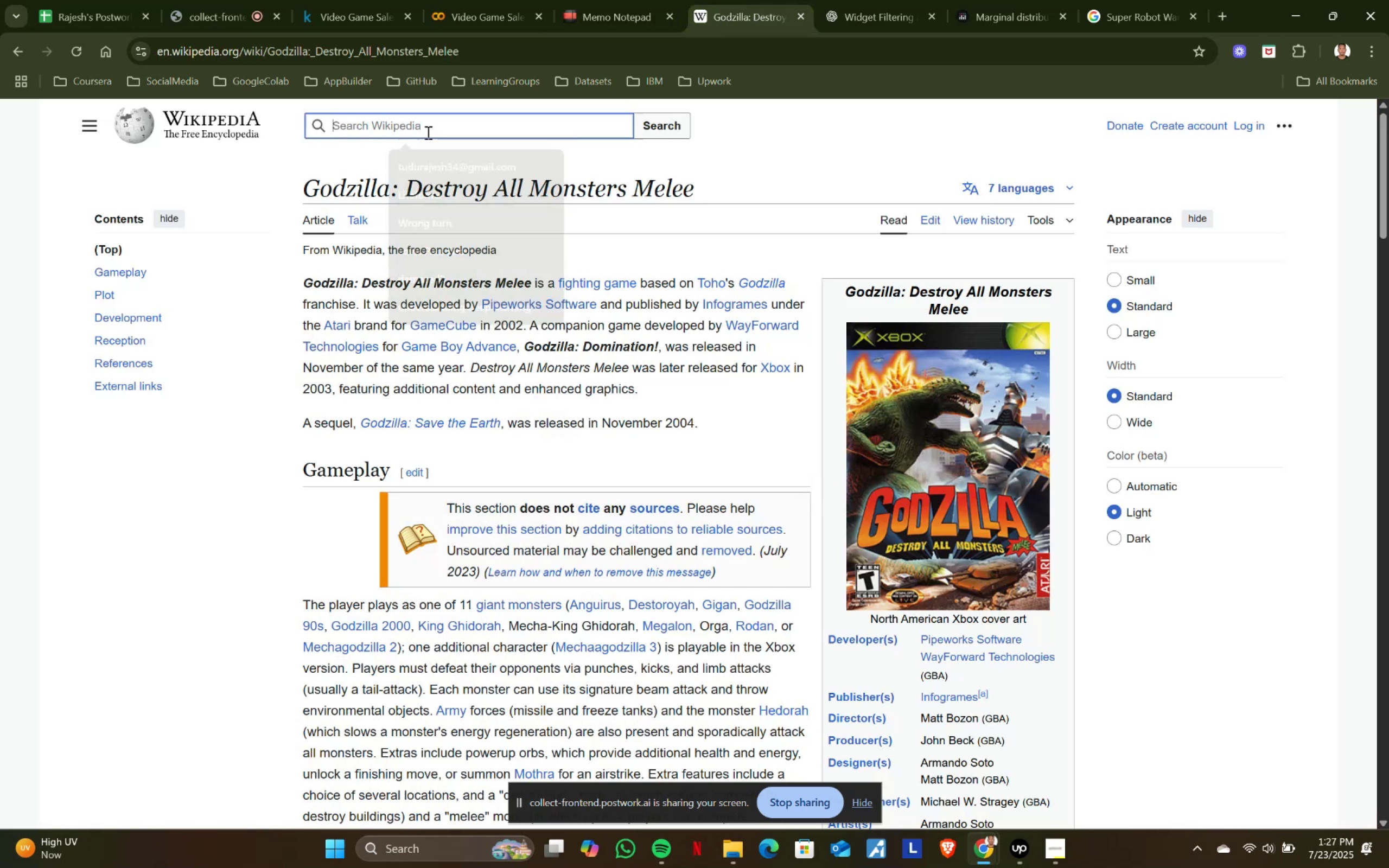 
key(Control+V)
 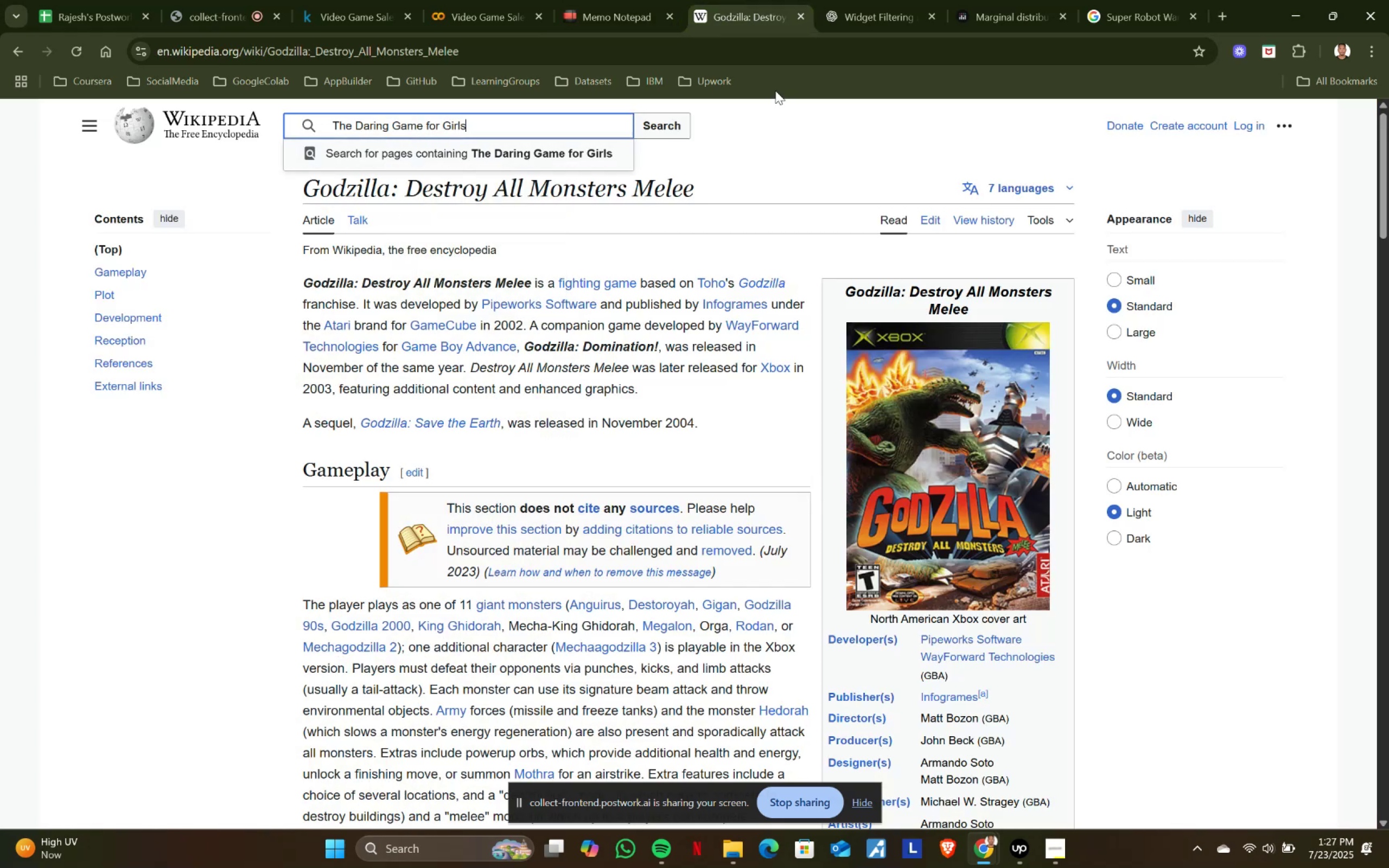 
left_click([1116, 0])
 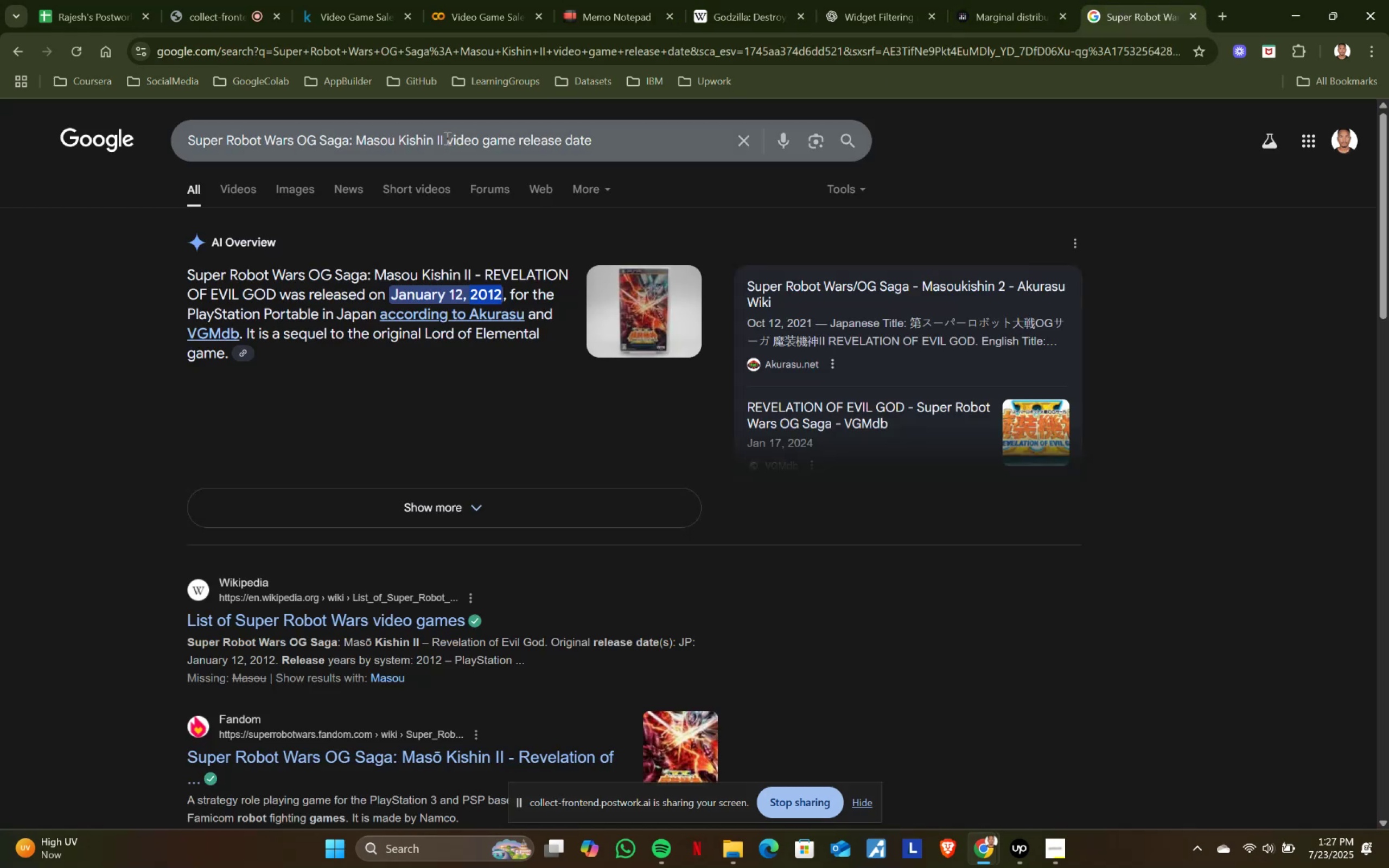 
left_click_drag(start_coordinate=[442, 136], to_coordinate=[154, 134])
 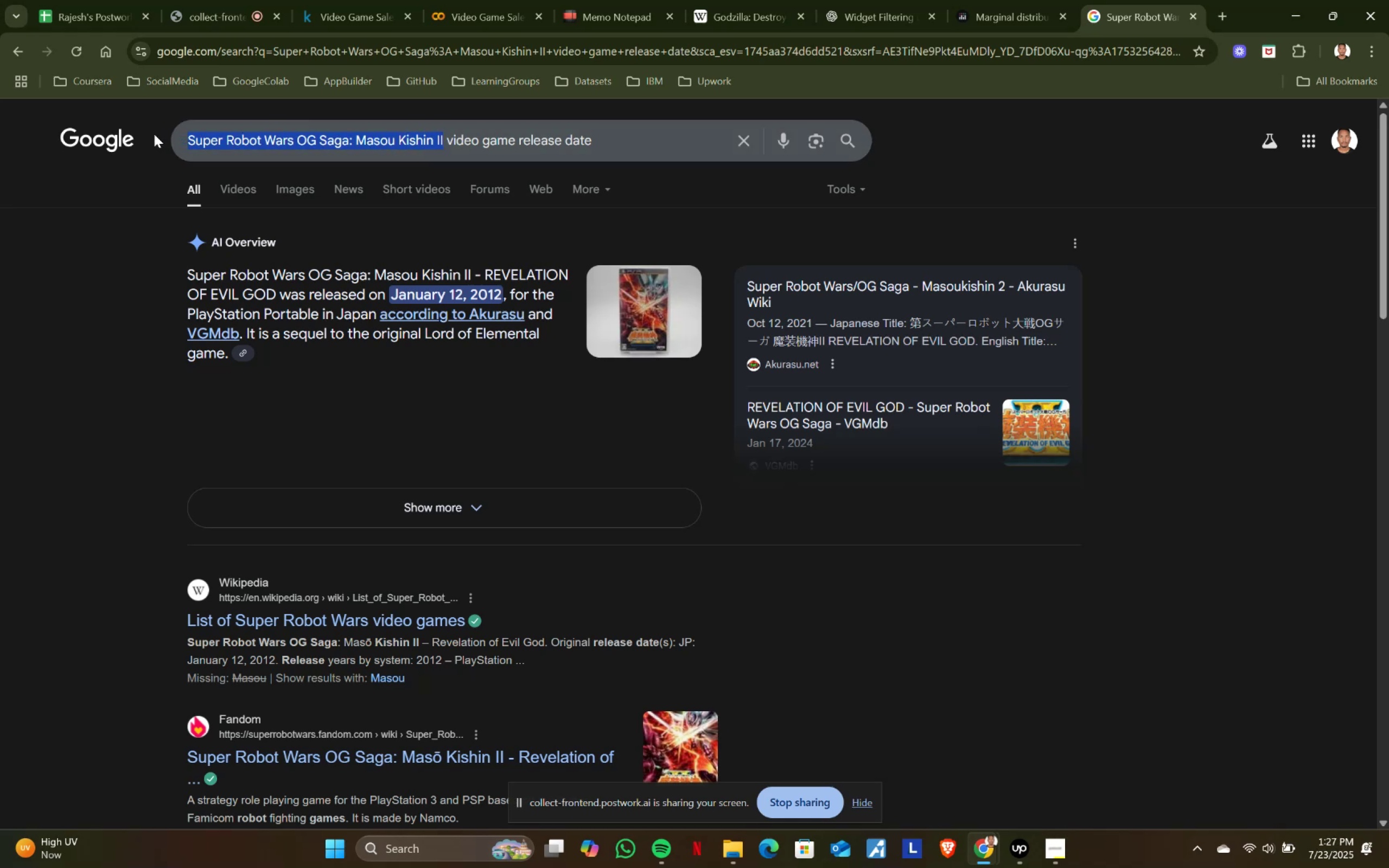 
key(Control+ControlLeft)
 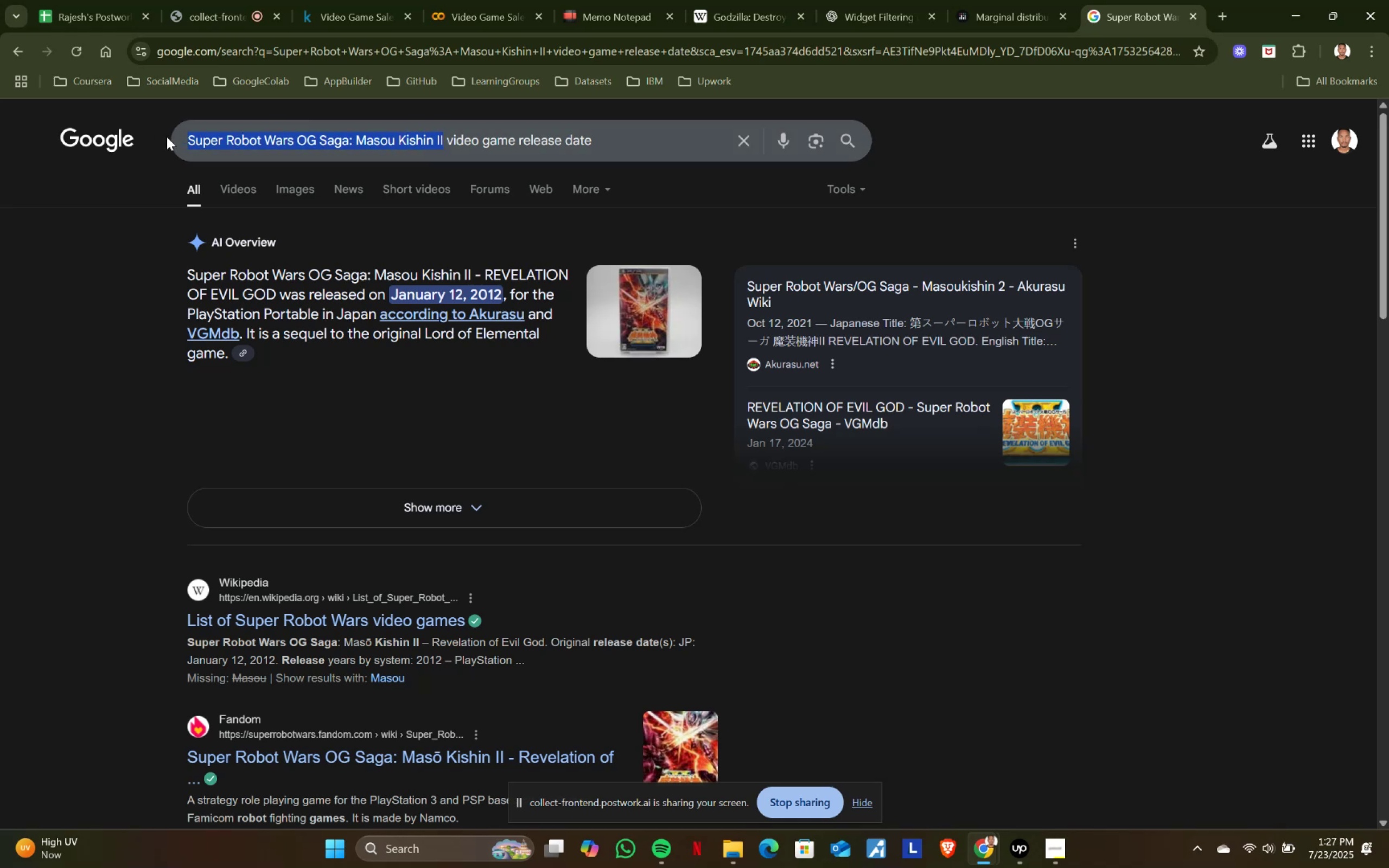 
key(Control+C)
 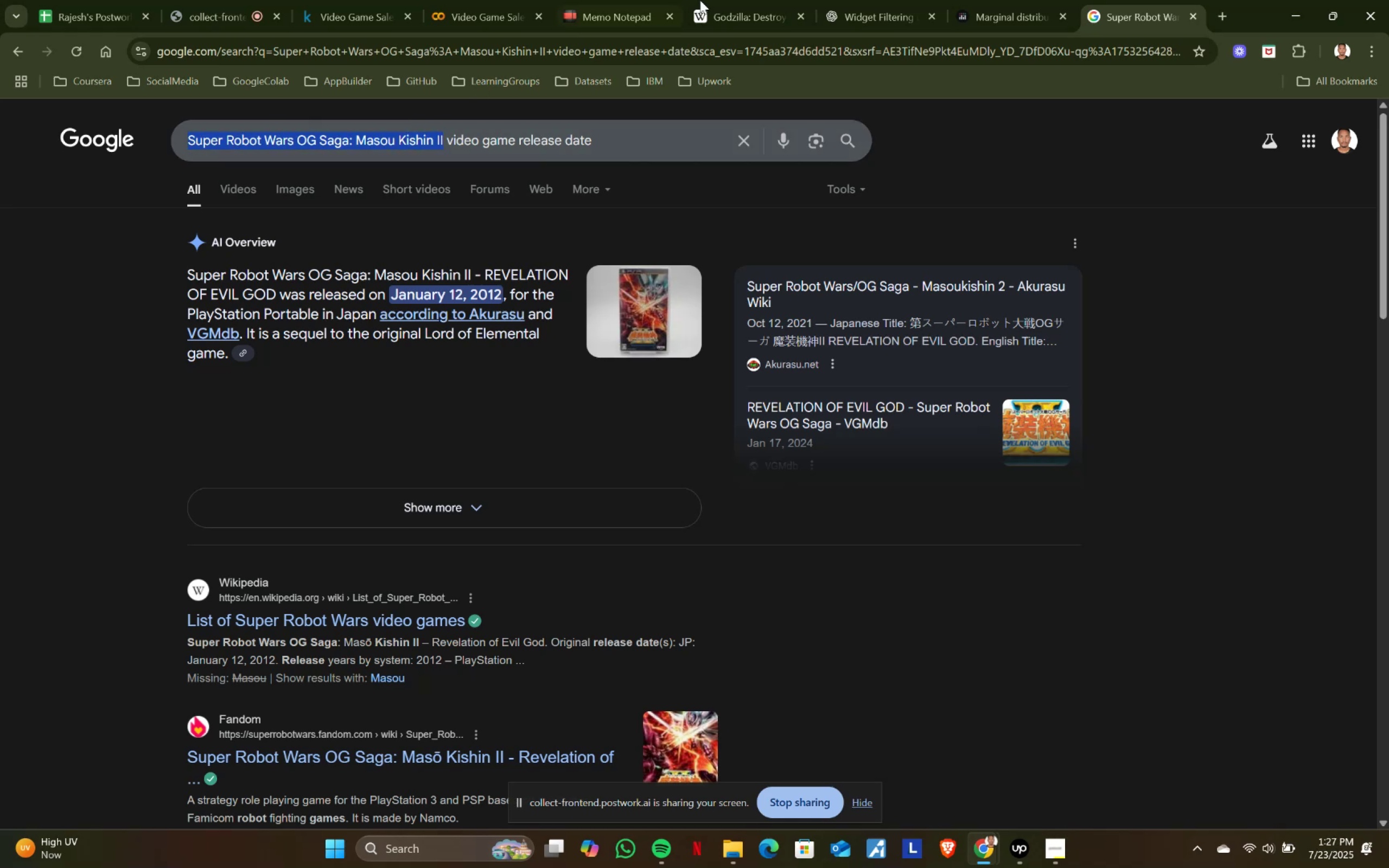 
left_click([724, 0])
 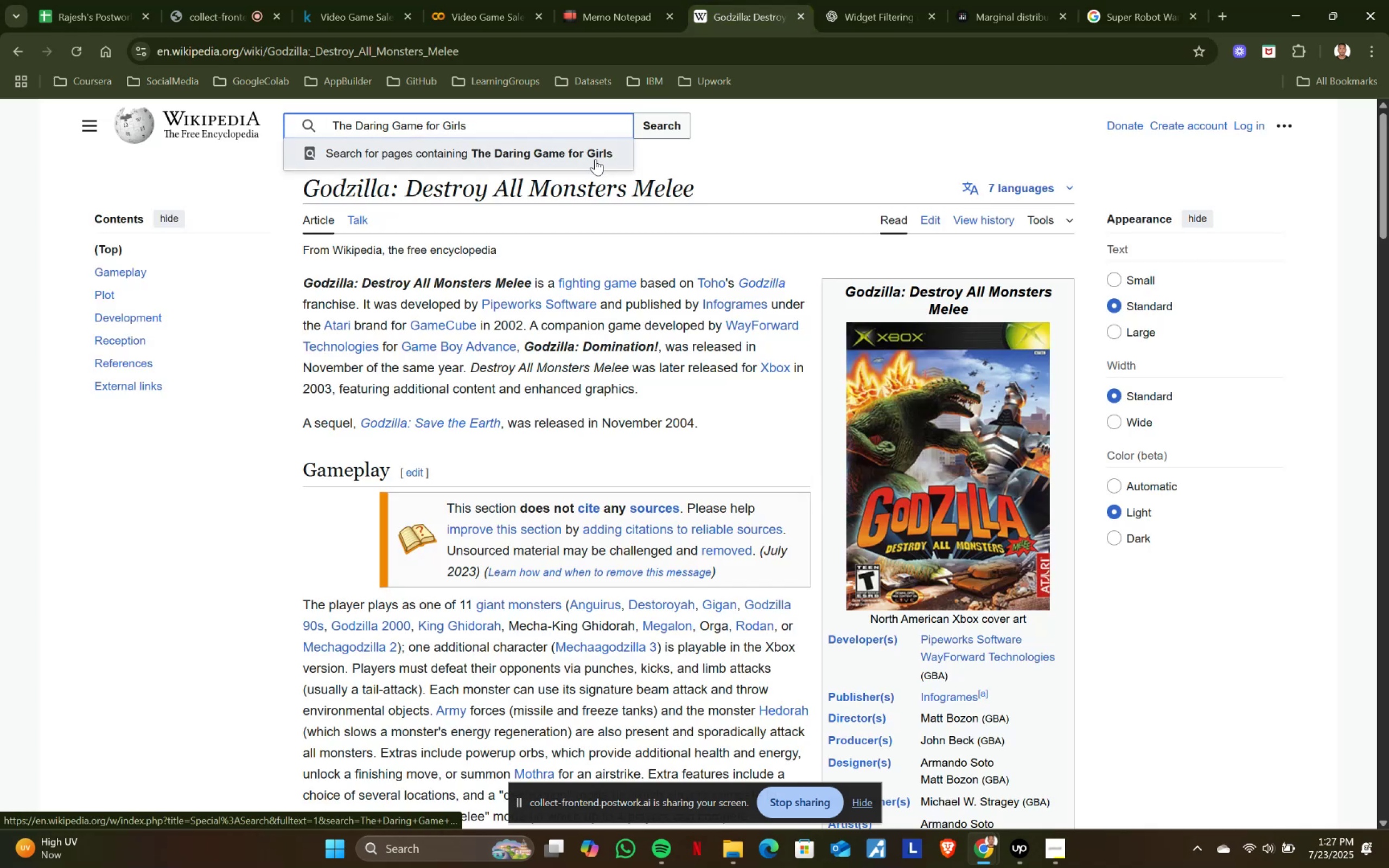 
key(Control+ControlLeft)
 